 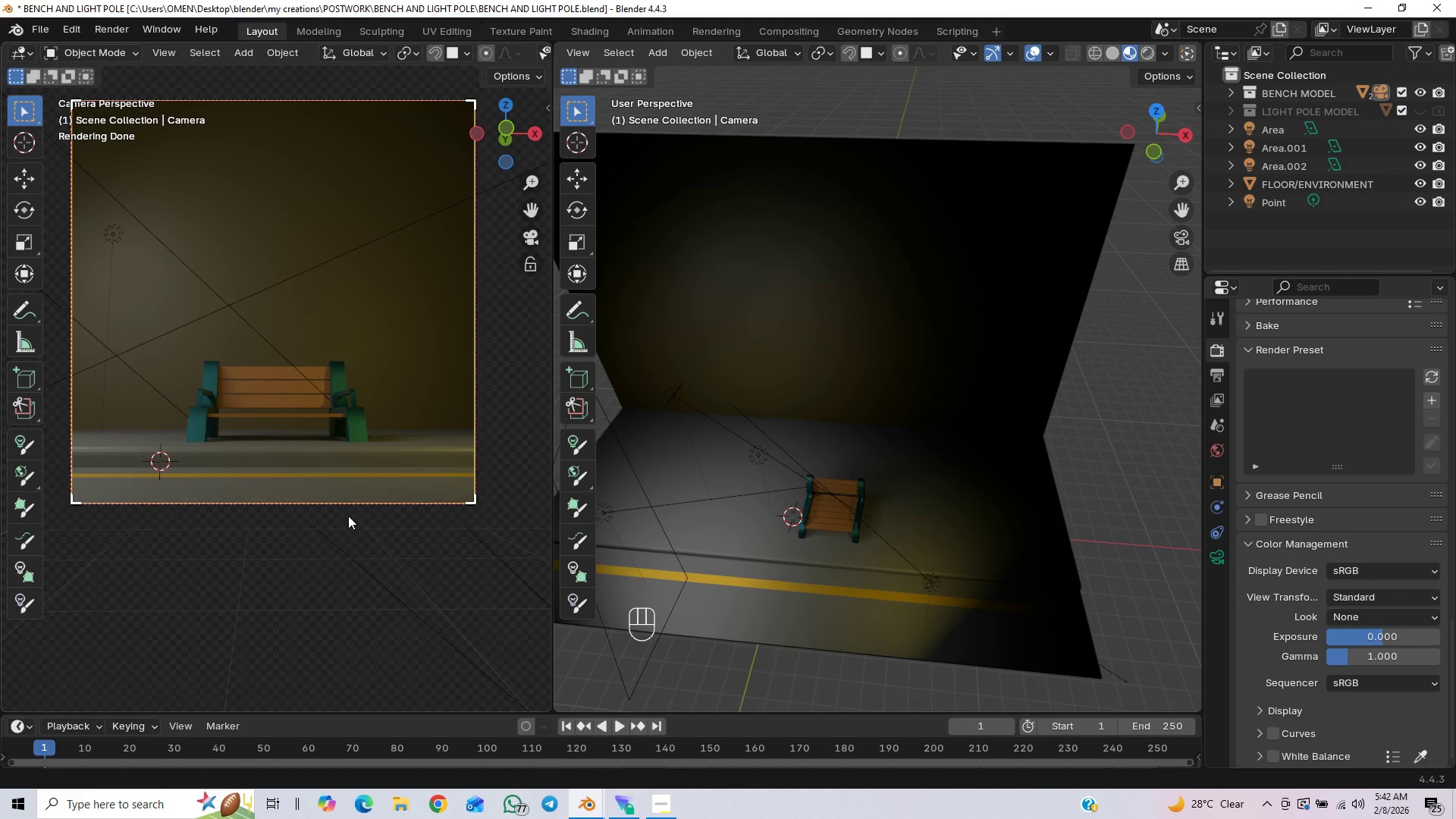 
left_click([629, 736])
 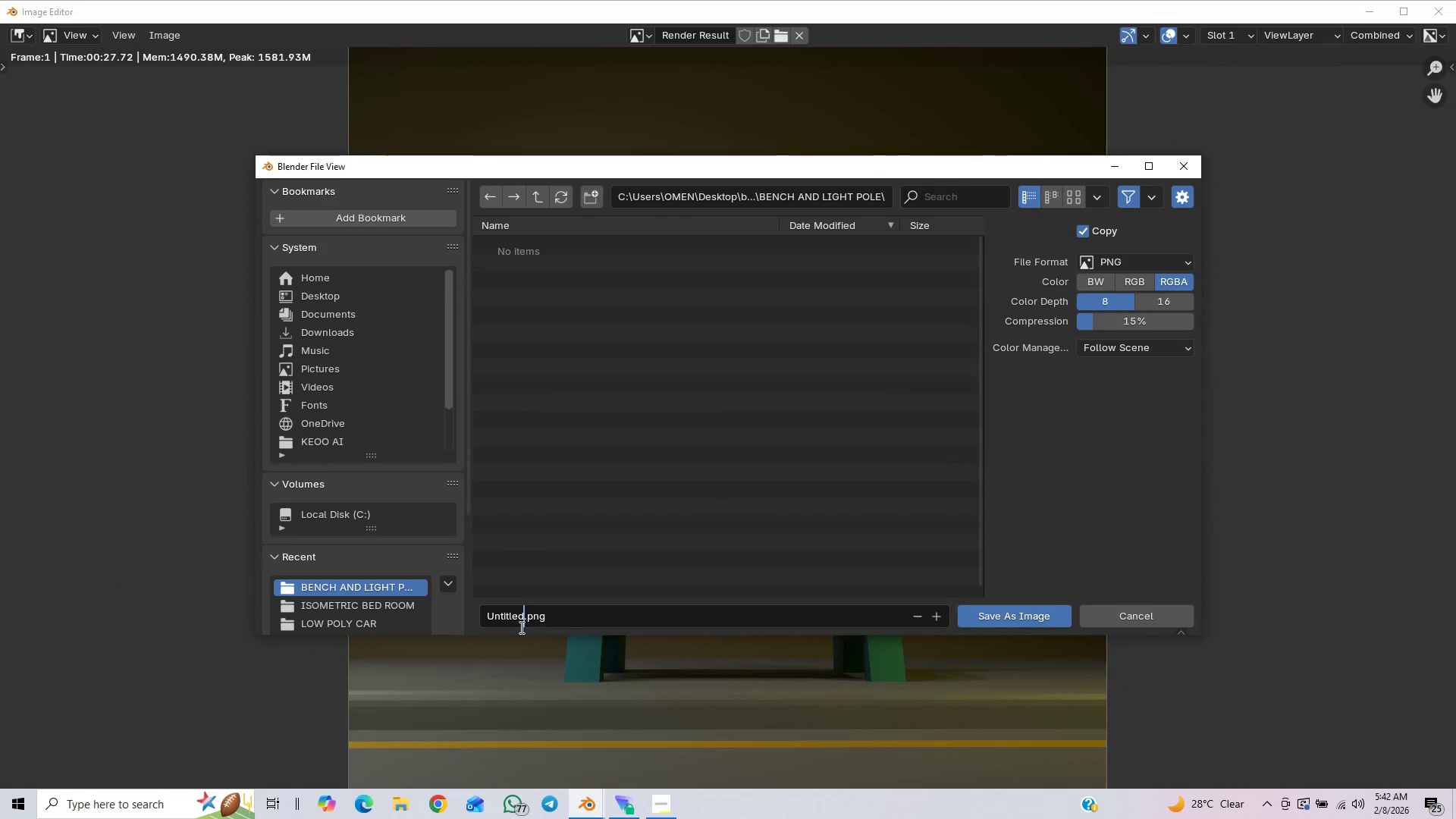 
key(Backspace)
key(Backspace)
key(Backspace)
key(Backspace)
key(Backspace)
key(Backspace)
type(bench hero)
 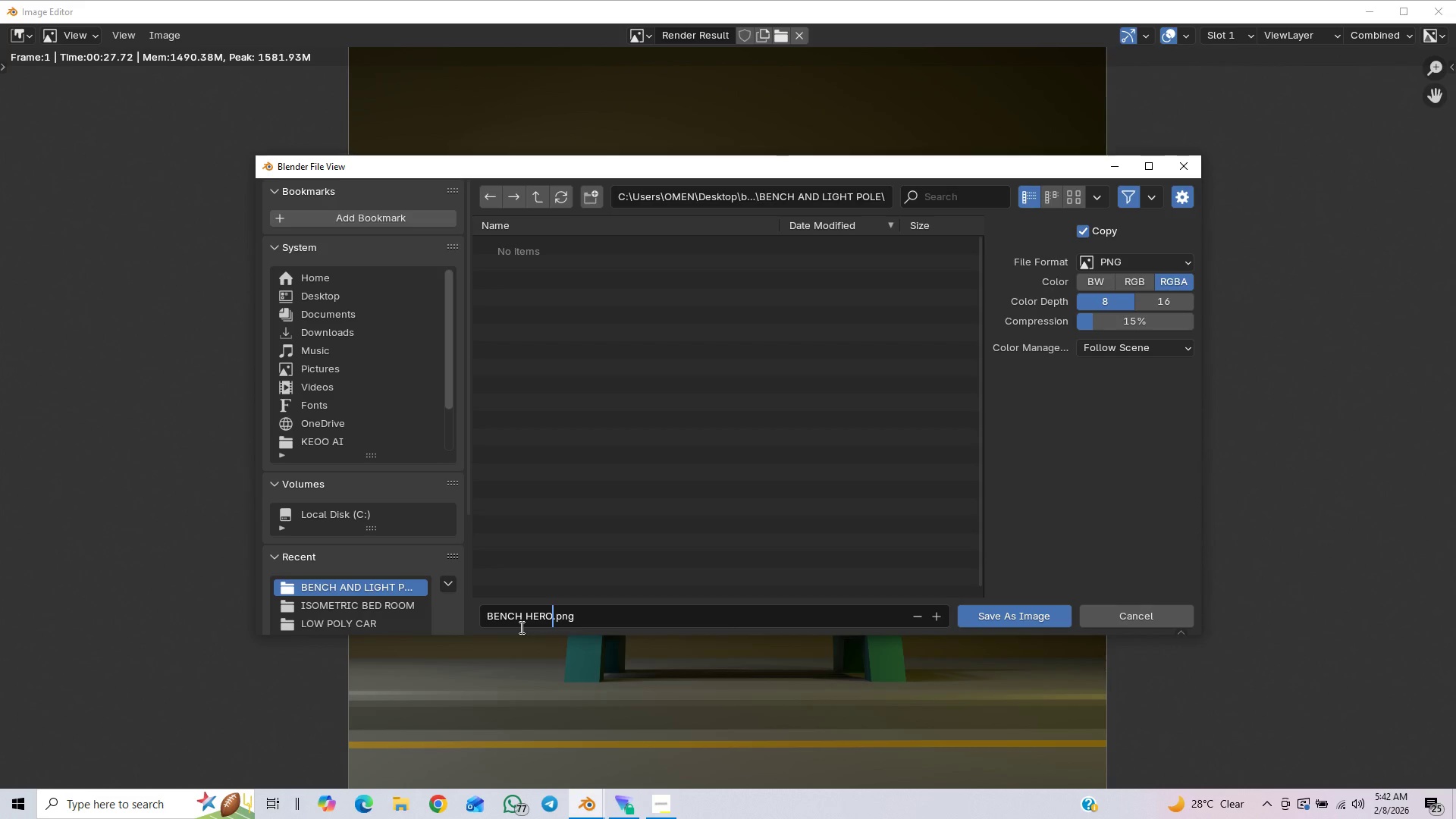 
wait(6.05)
 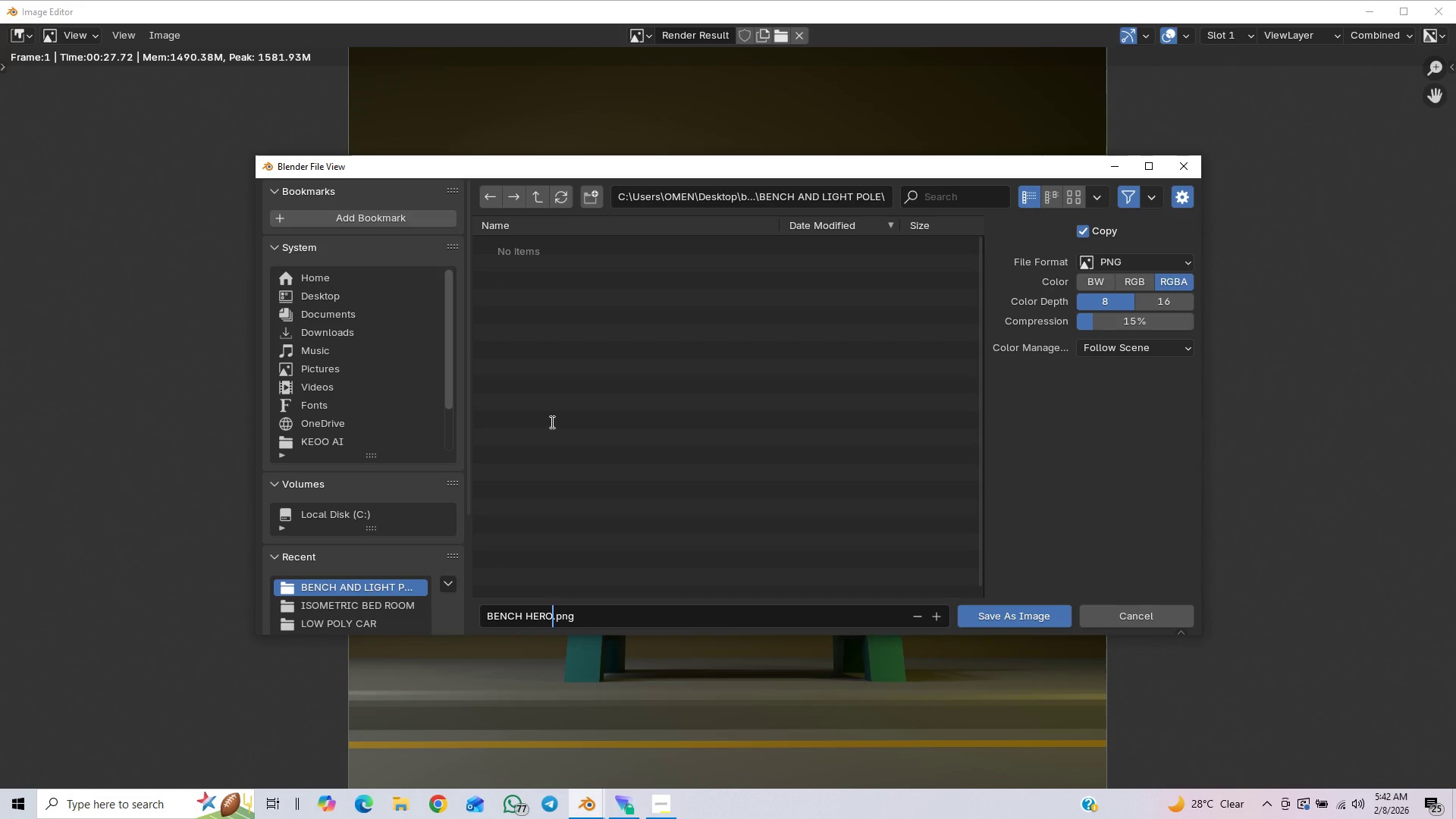 
left_click([1008, 617])
 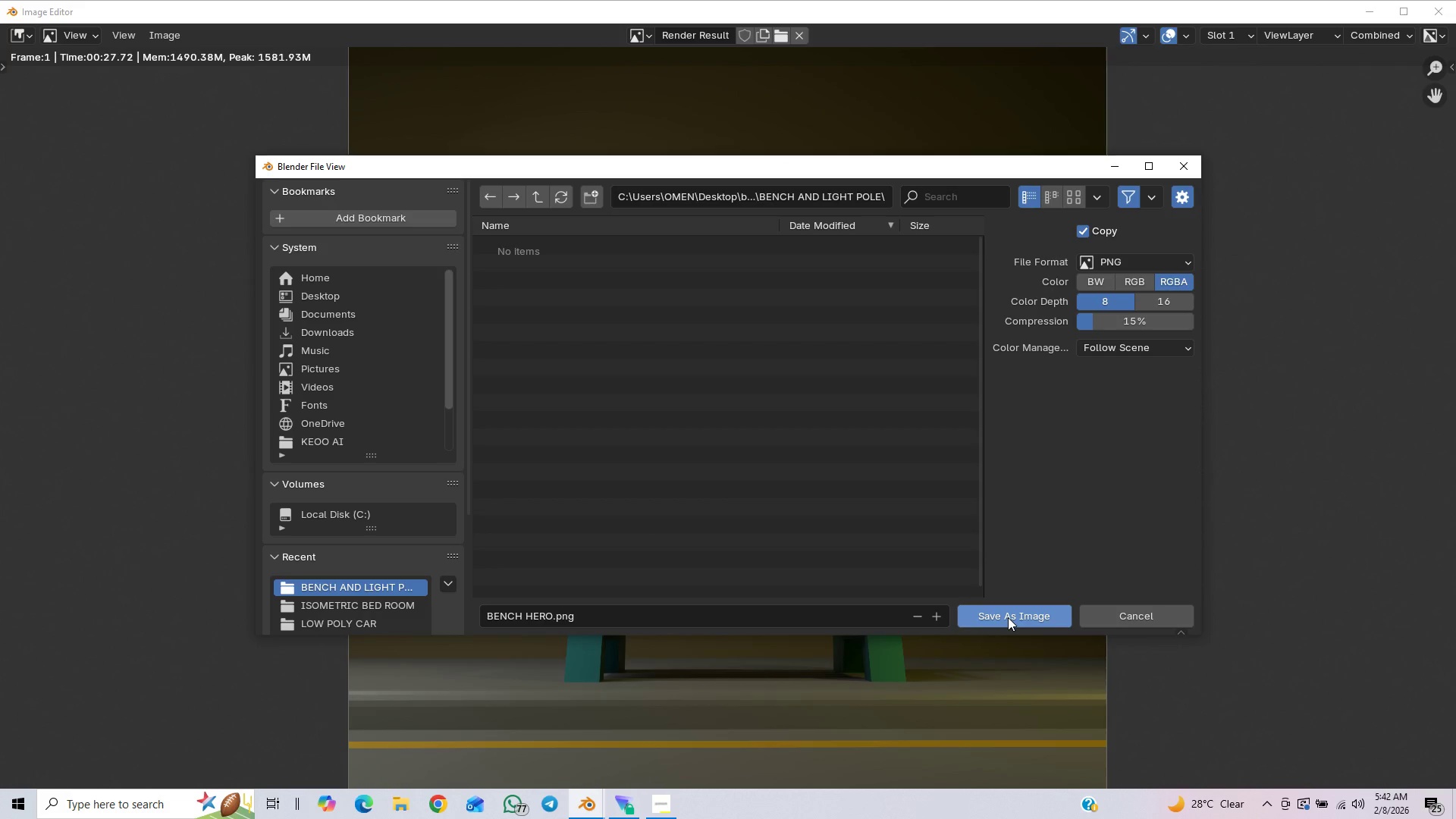 
left_click([1008, 617])
 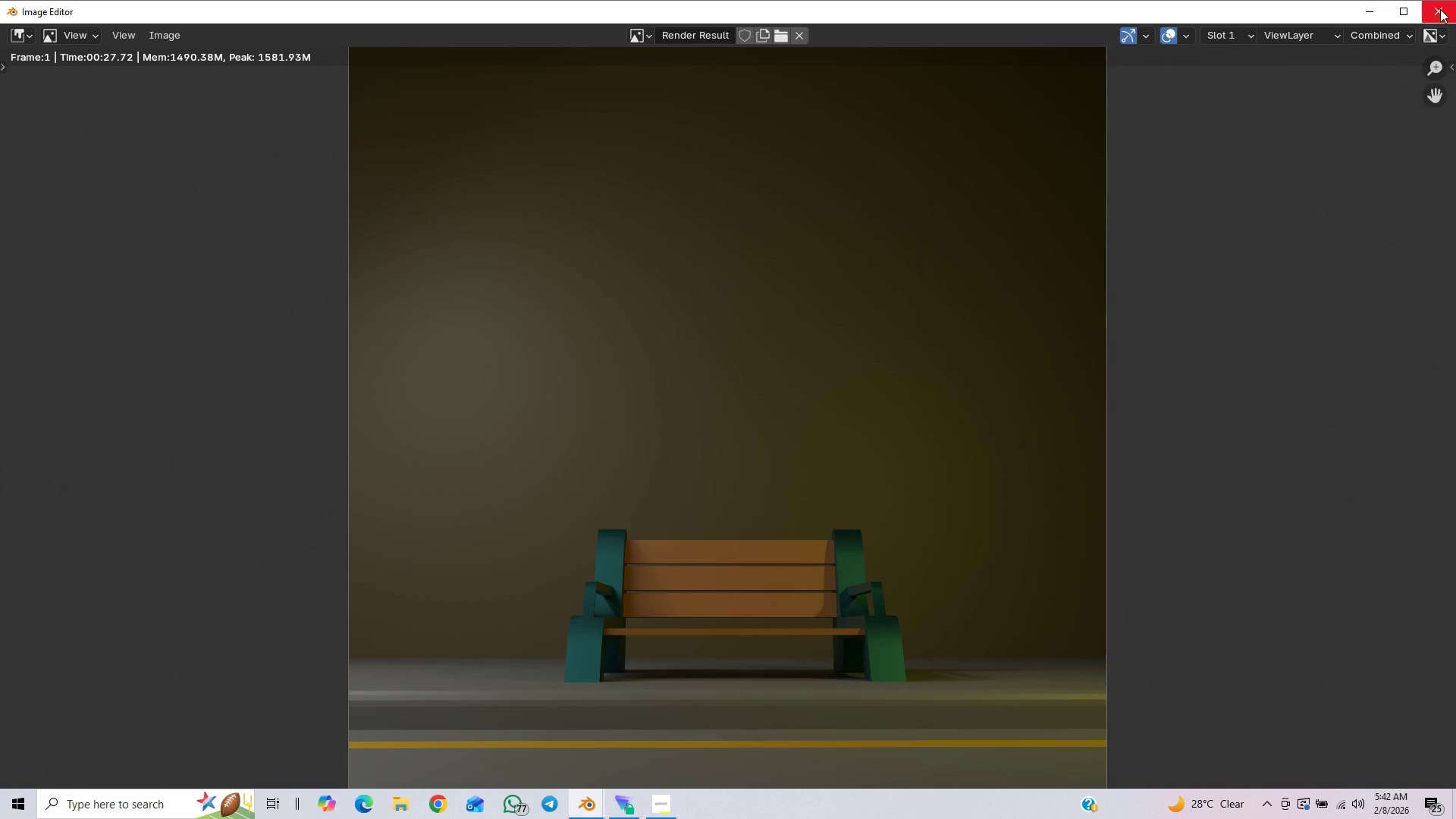 
left_click([1440, 9])
 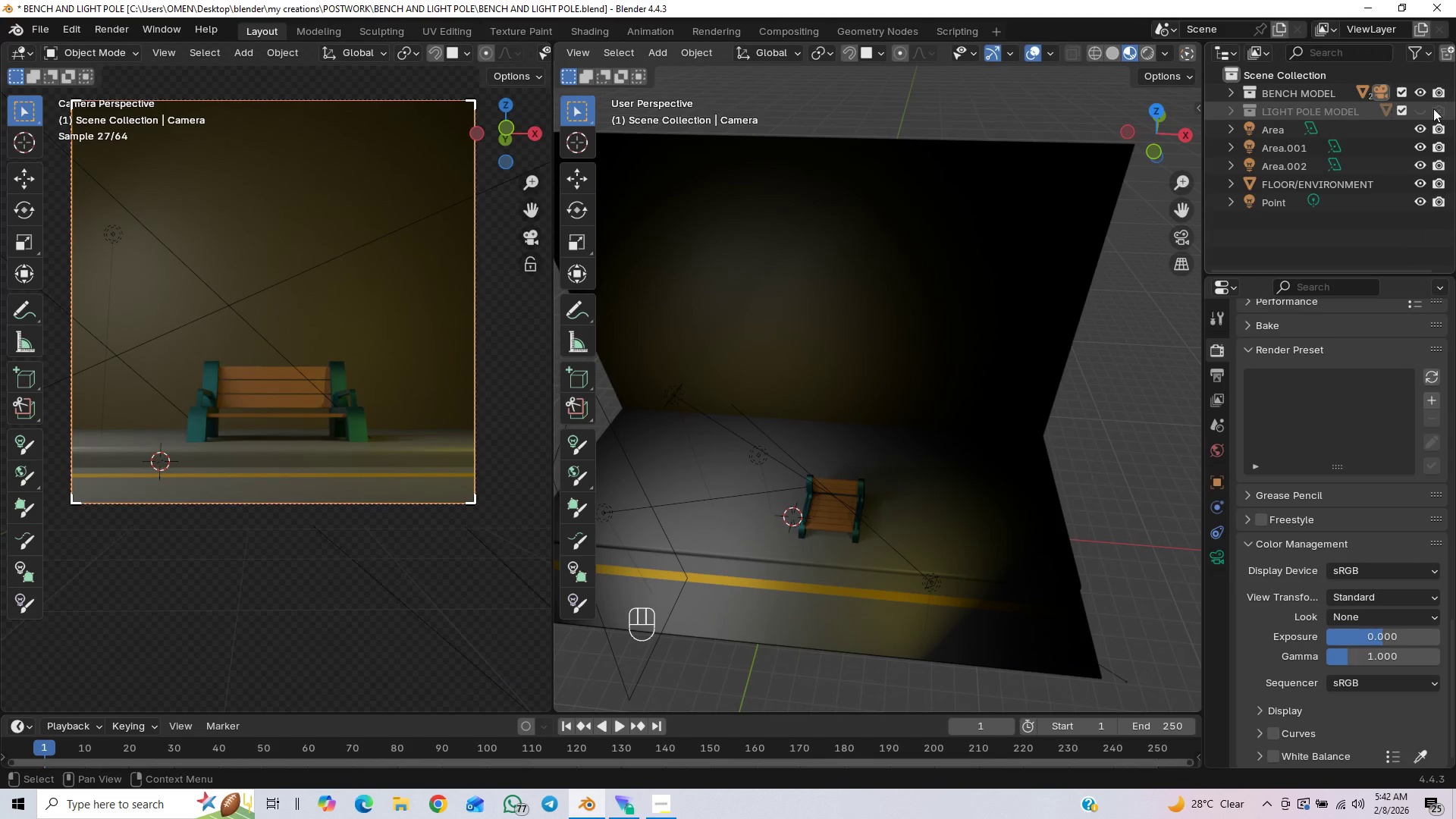 
left_click([1437, 108])
 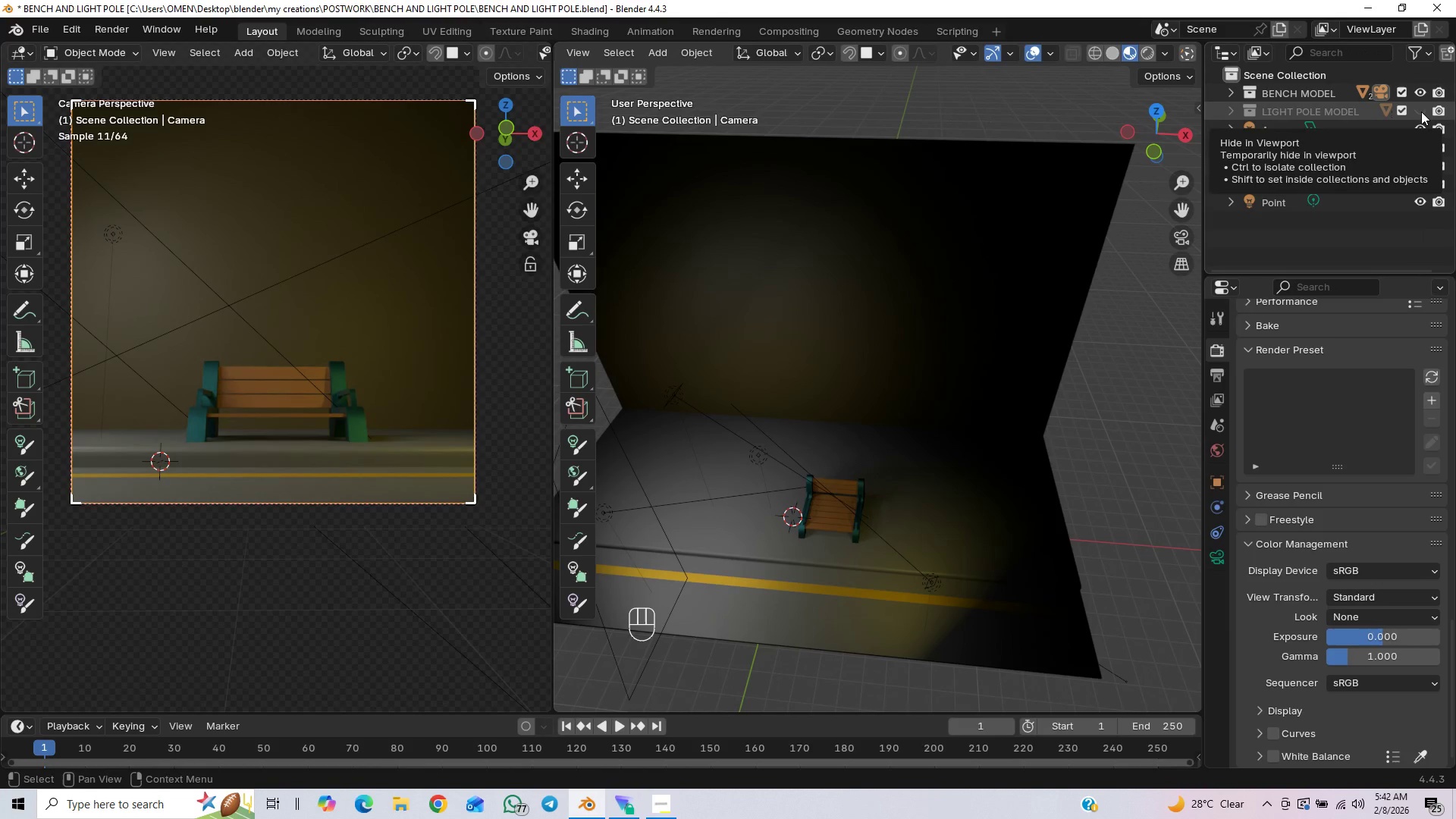 
left_click([1421, 111])
 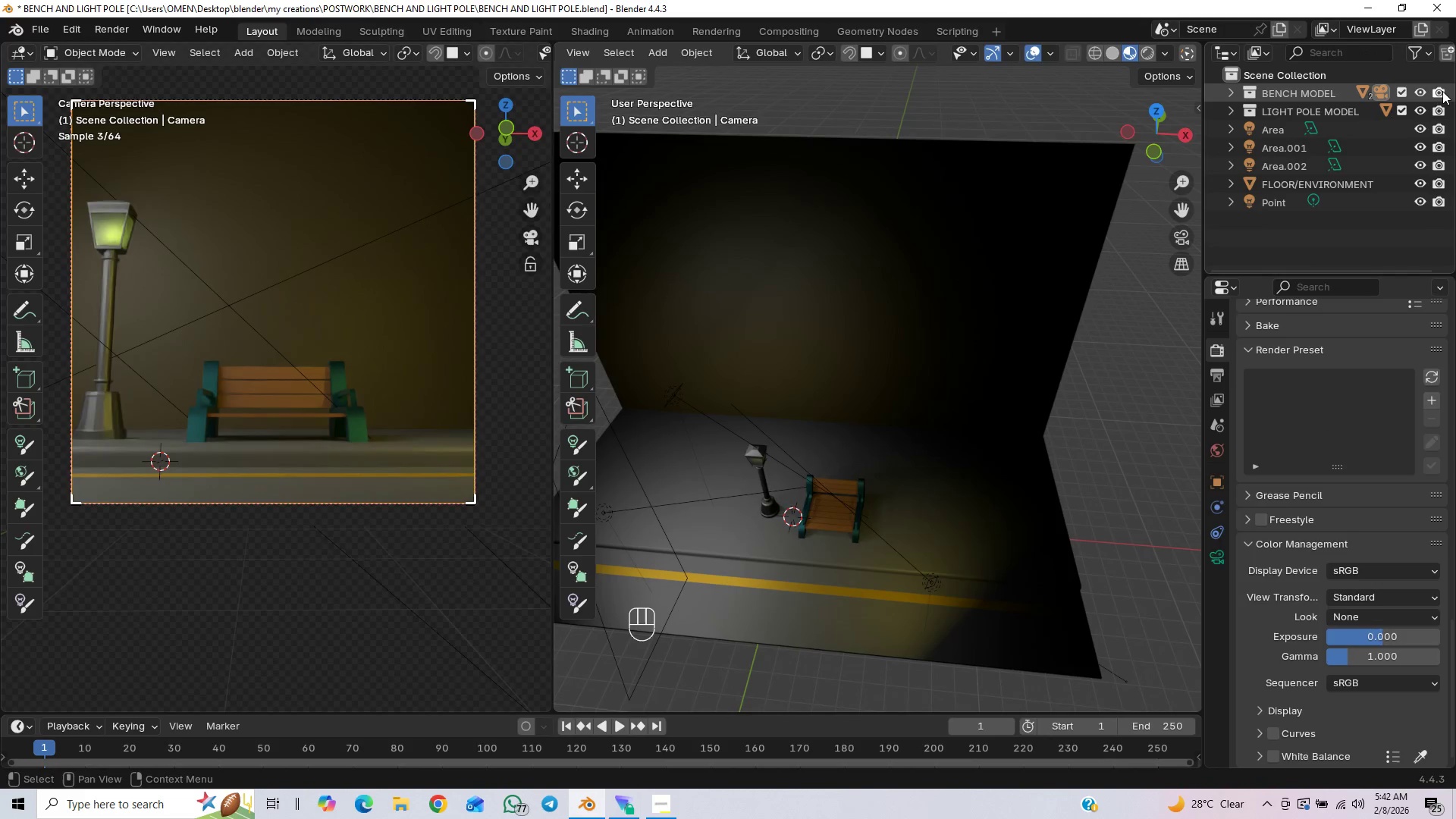 
left_click([1442, 90])
 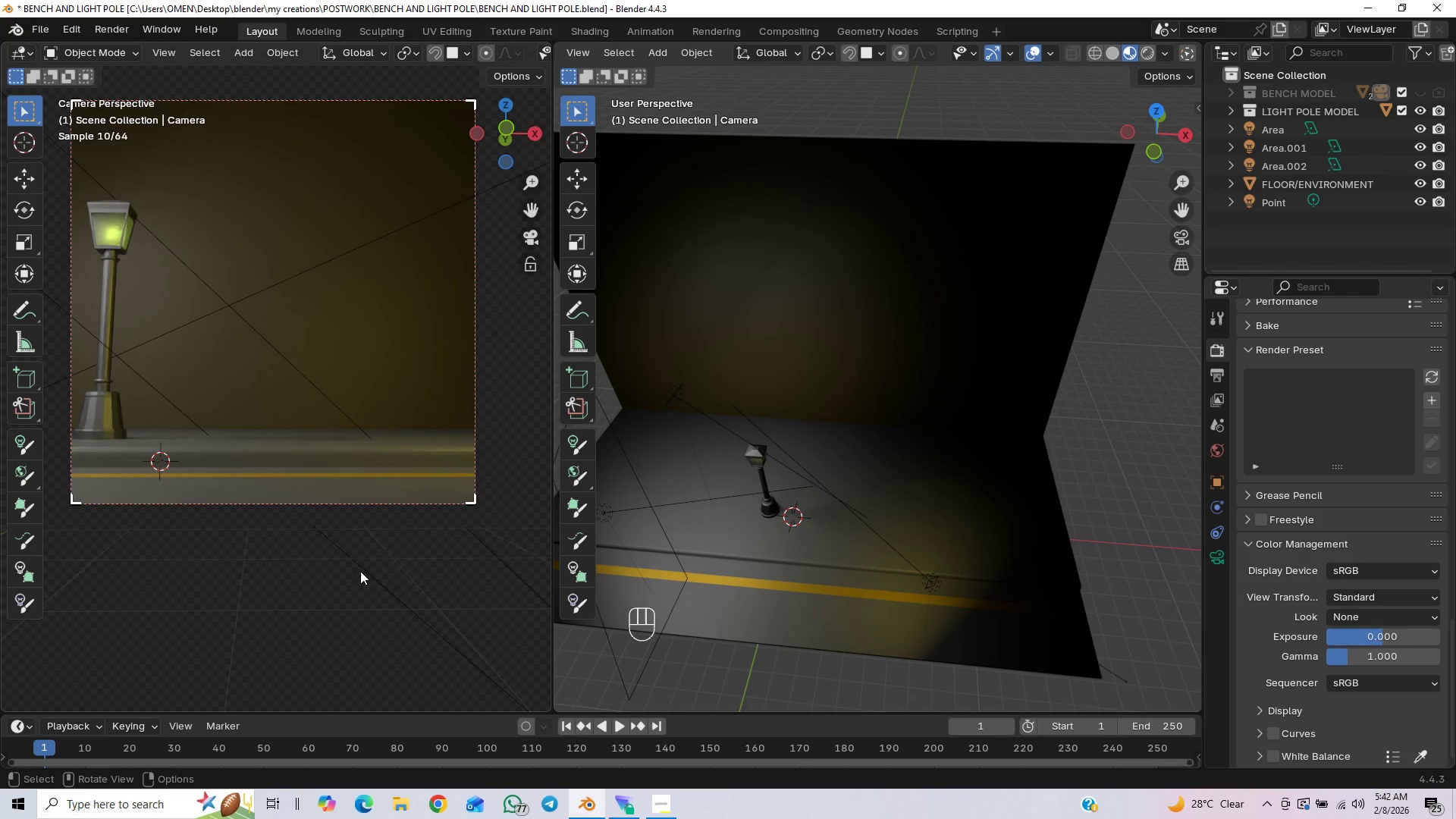 
left_click([456, 502])
 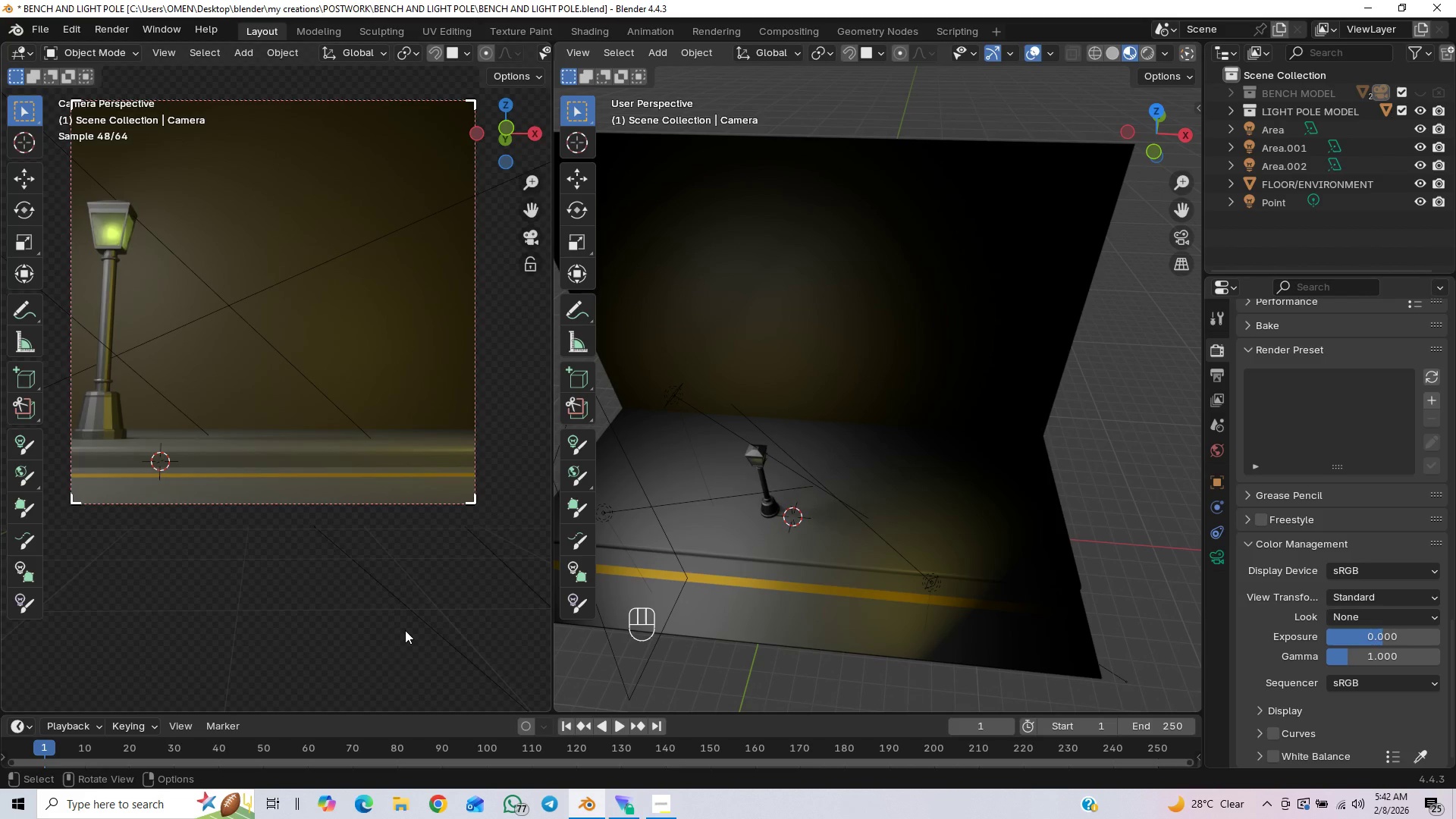 
type(gx)
 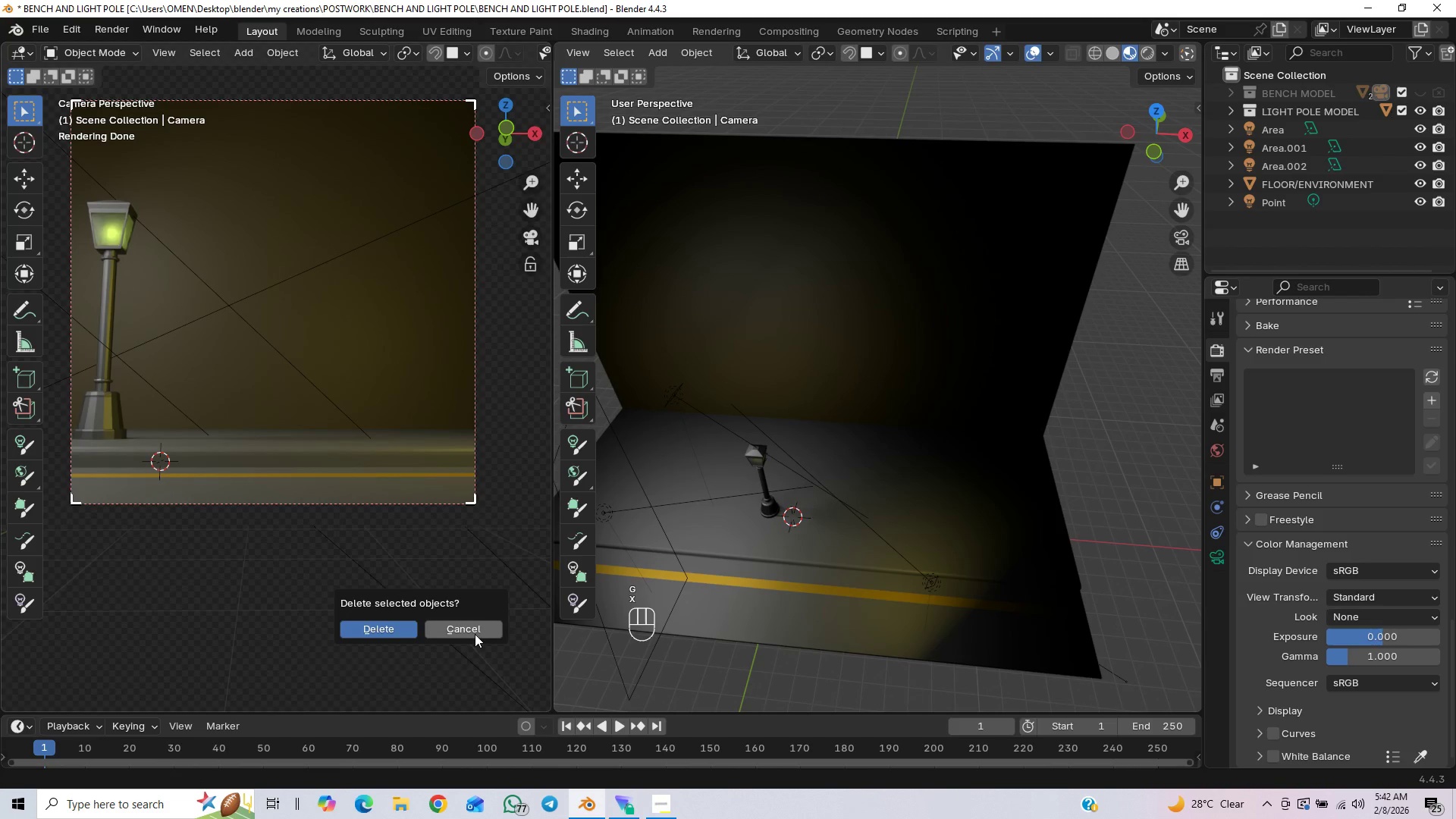 
left_click([475, 634])
 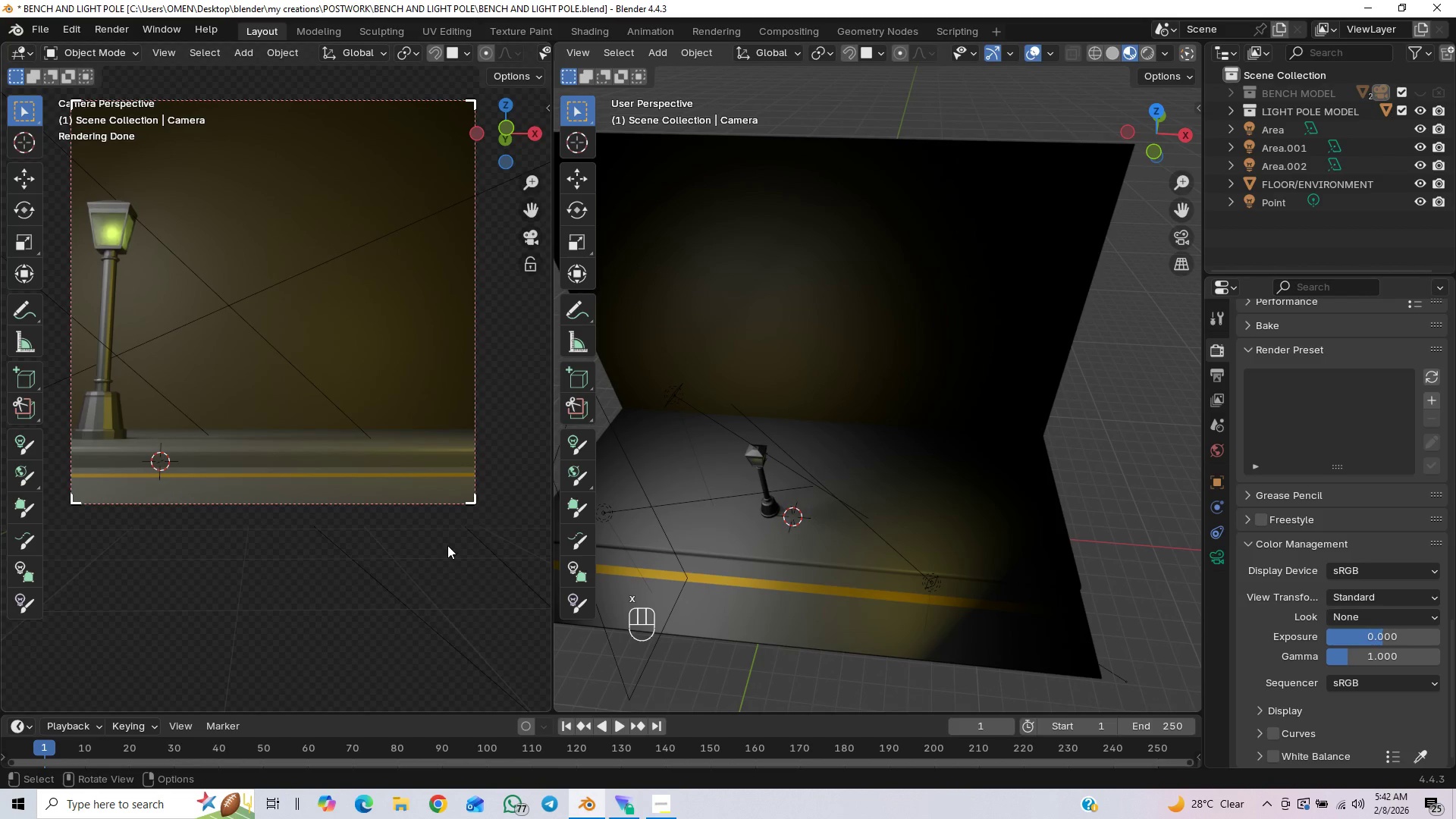 
left_click([459, 506])
 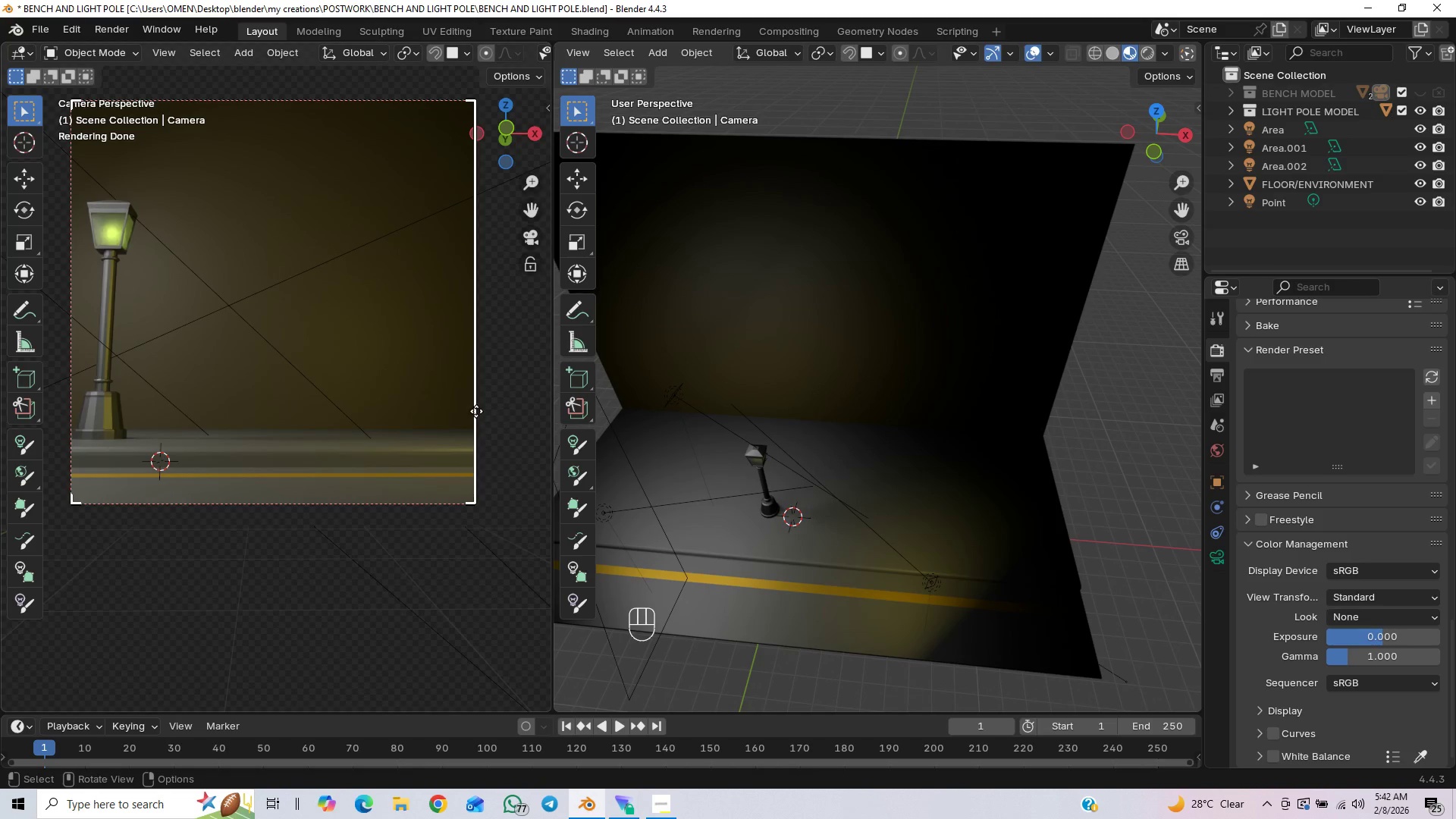 
left_click([476, 408])
 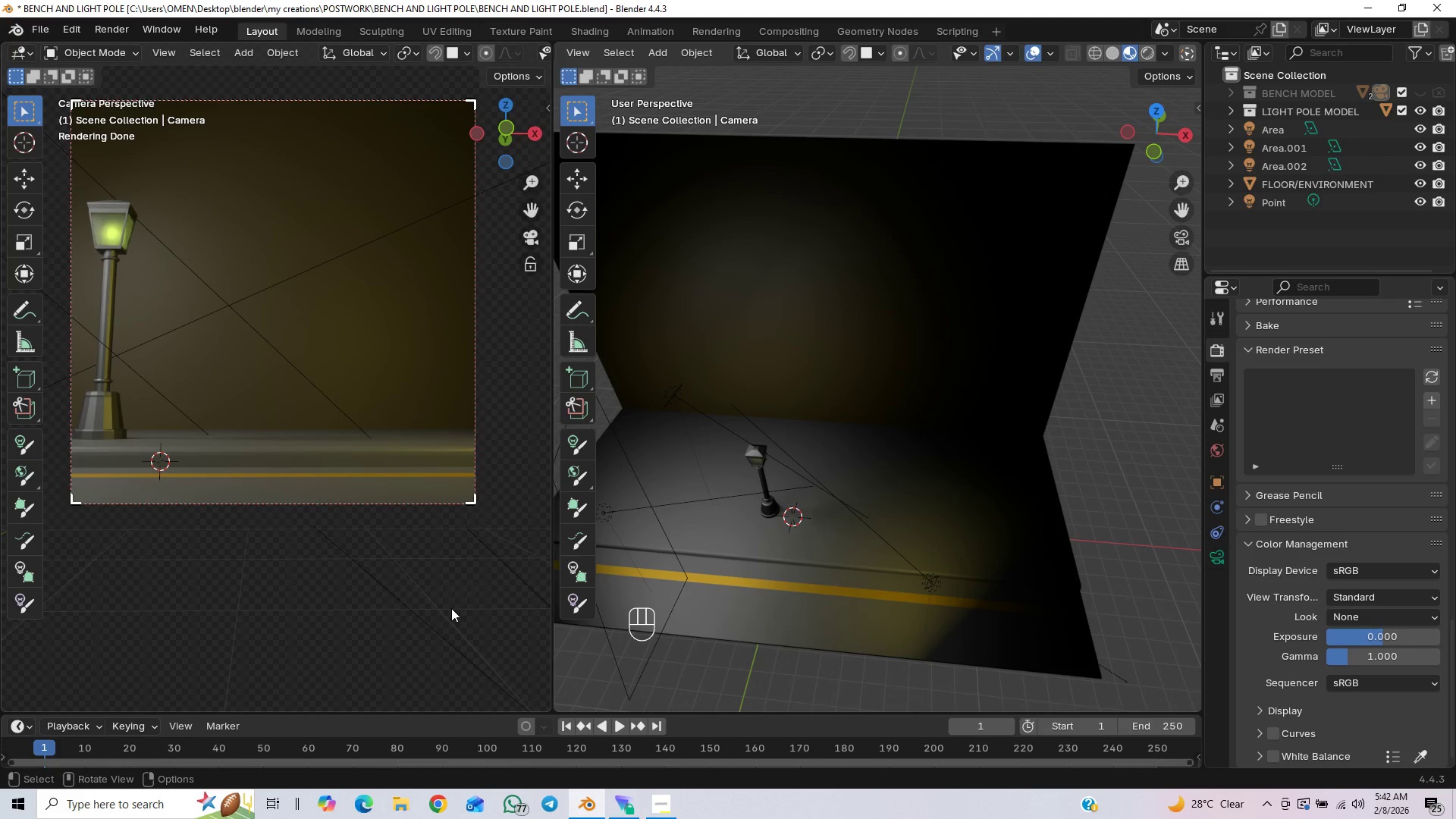 
key(G)
 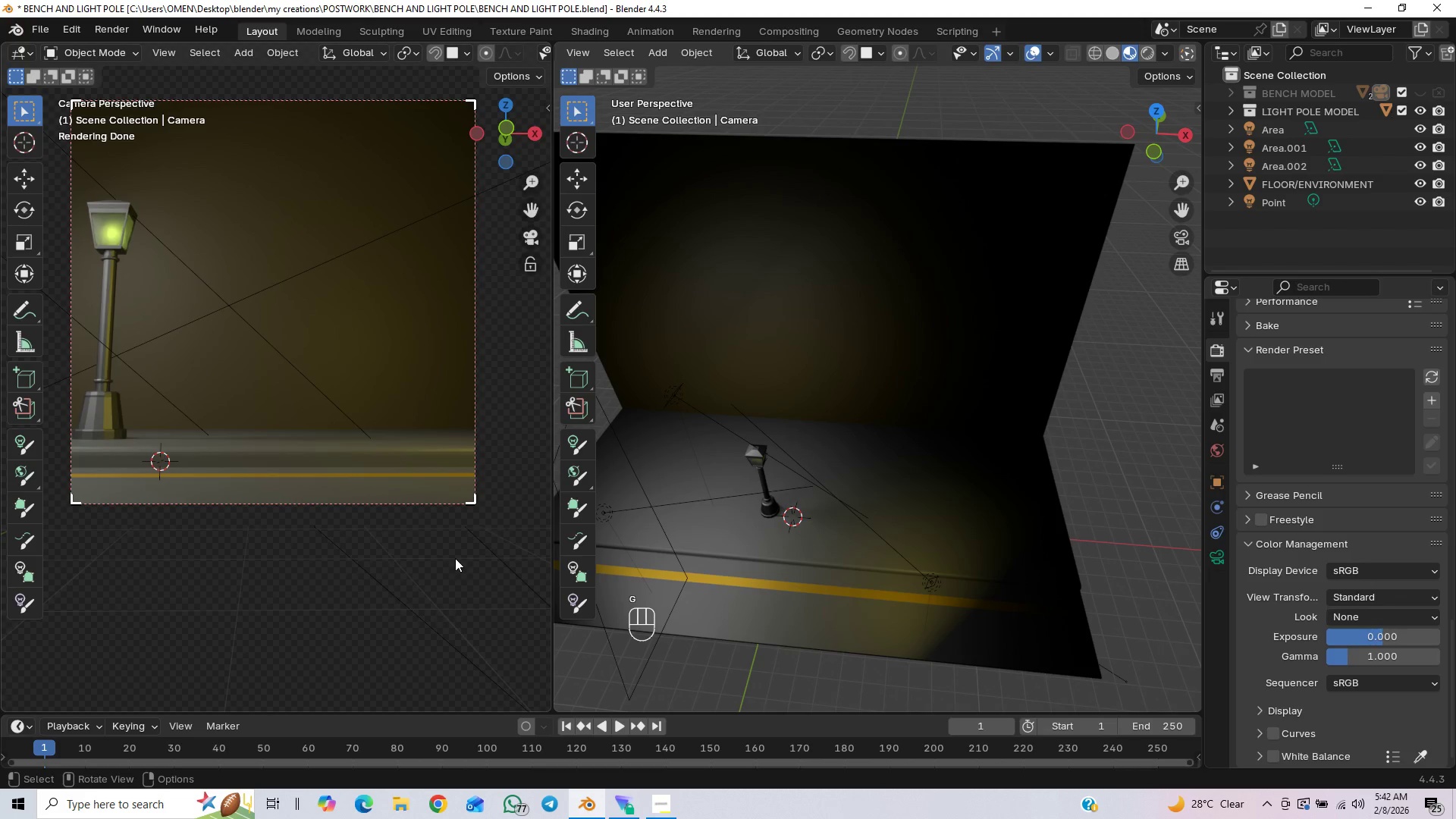 
key(G)
 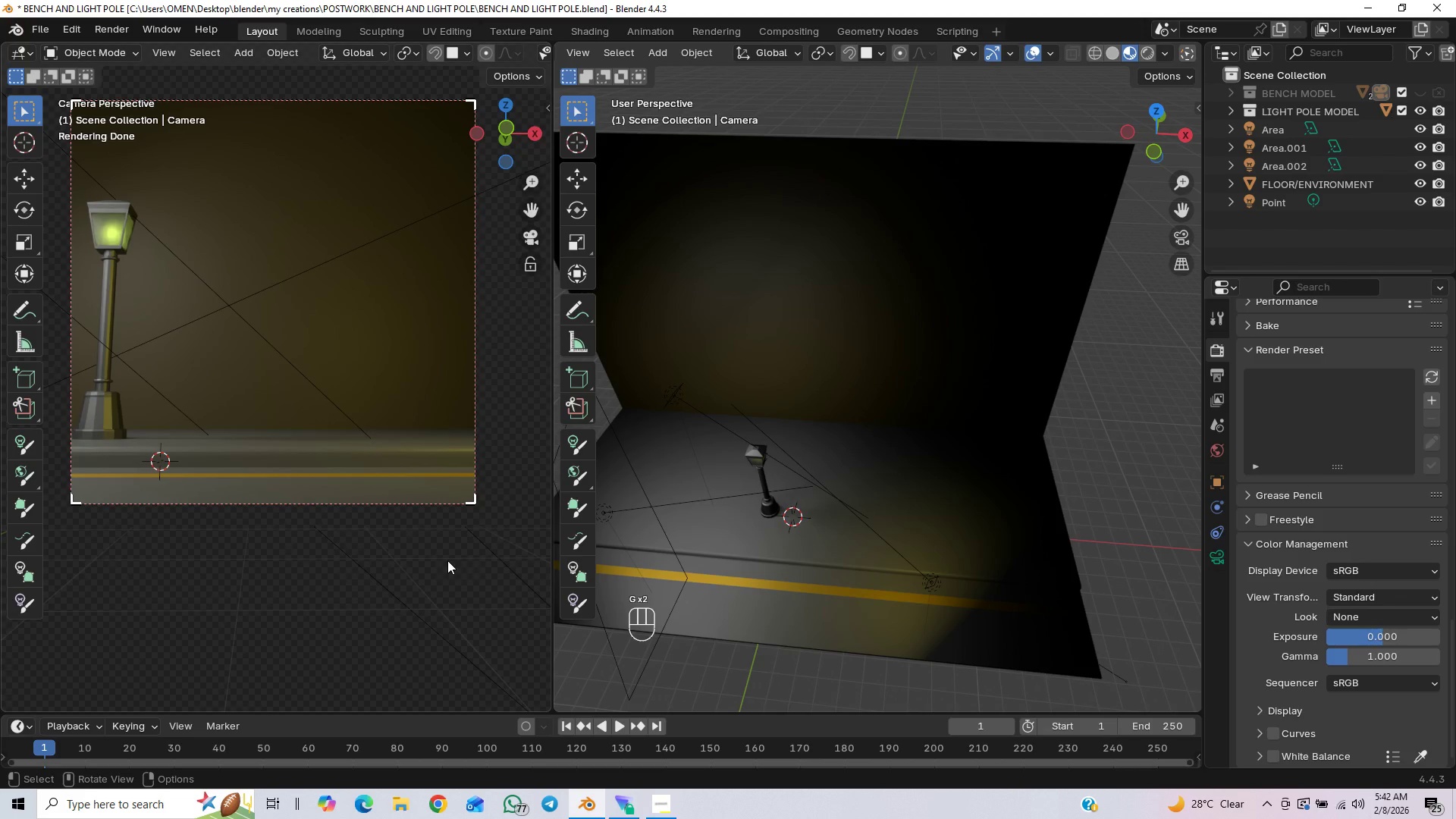 
scroll: coordinate [447, 560], scroll_direction: down, amount: 2.0
 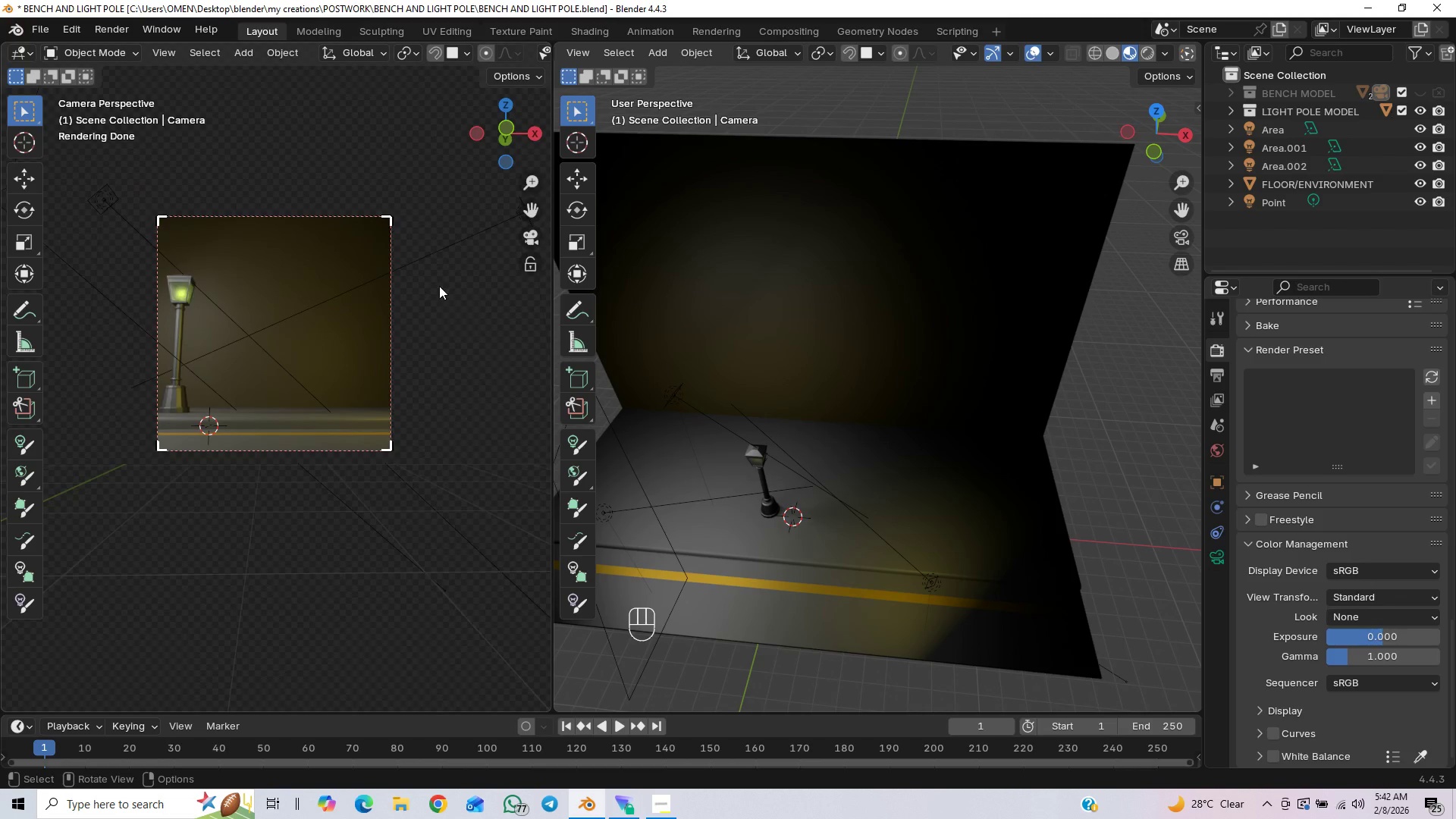 
left_click([527, 234])
 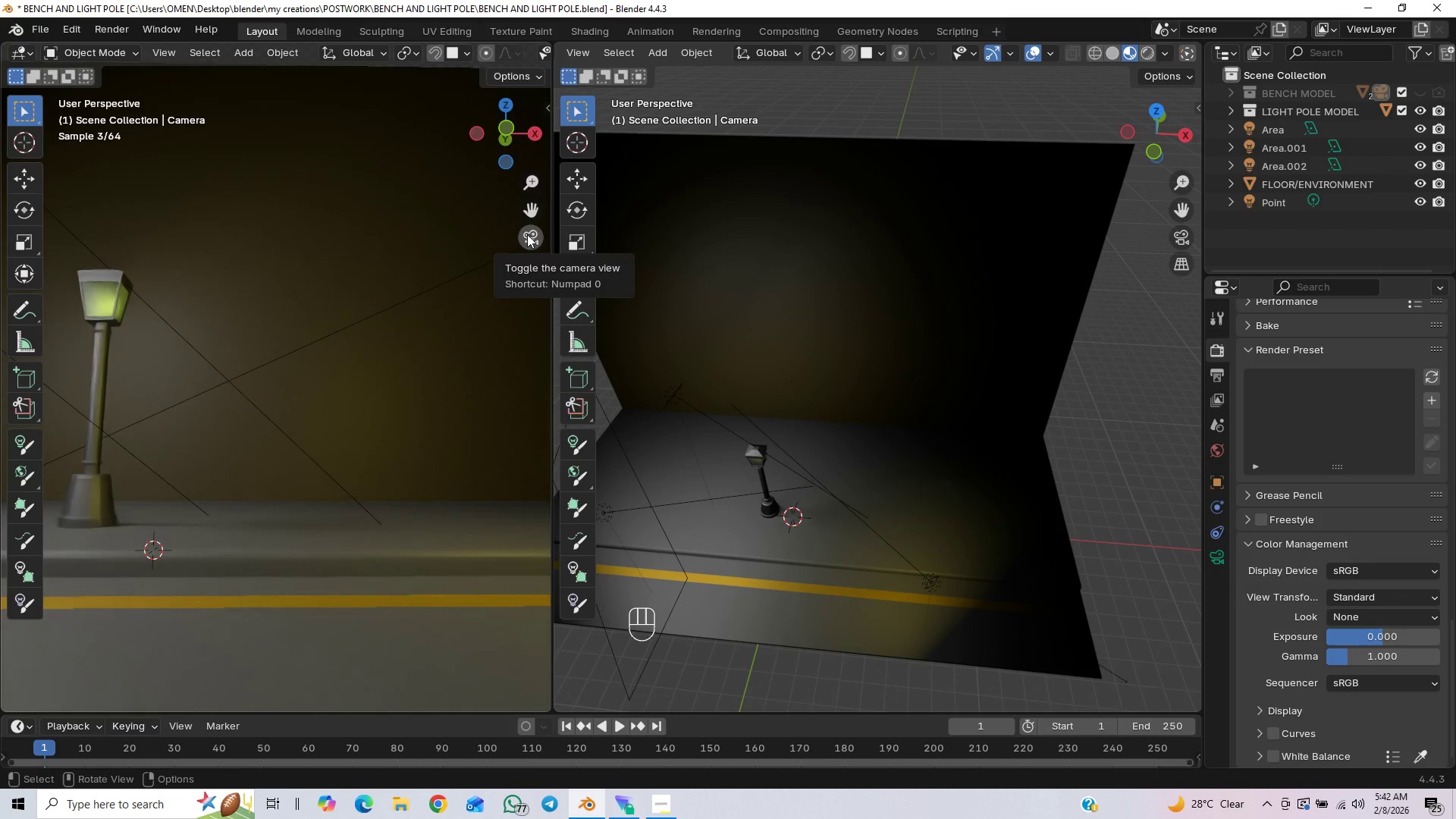 
left_click([527, 234])
 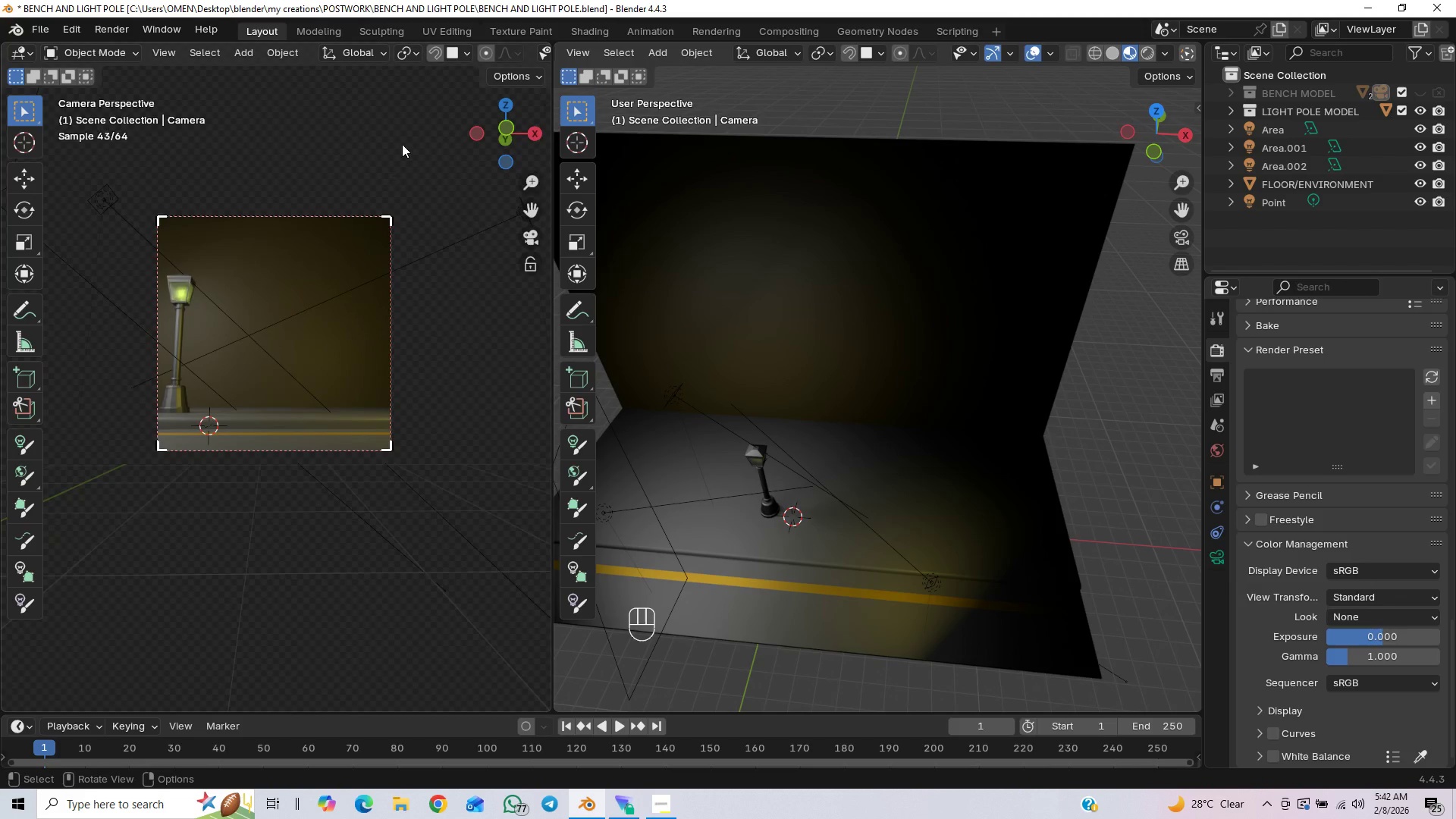 
left_click_drag(start_coordinate=[403, 143], to_coordinate=[353, 239])
 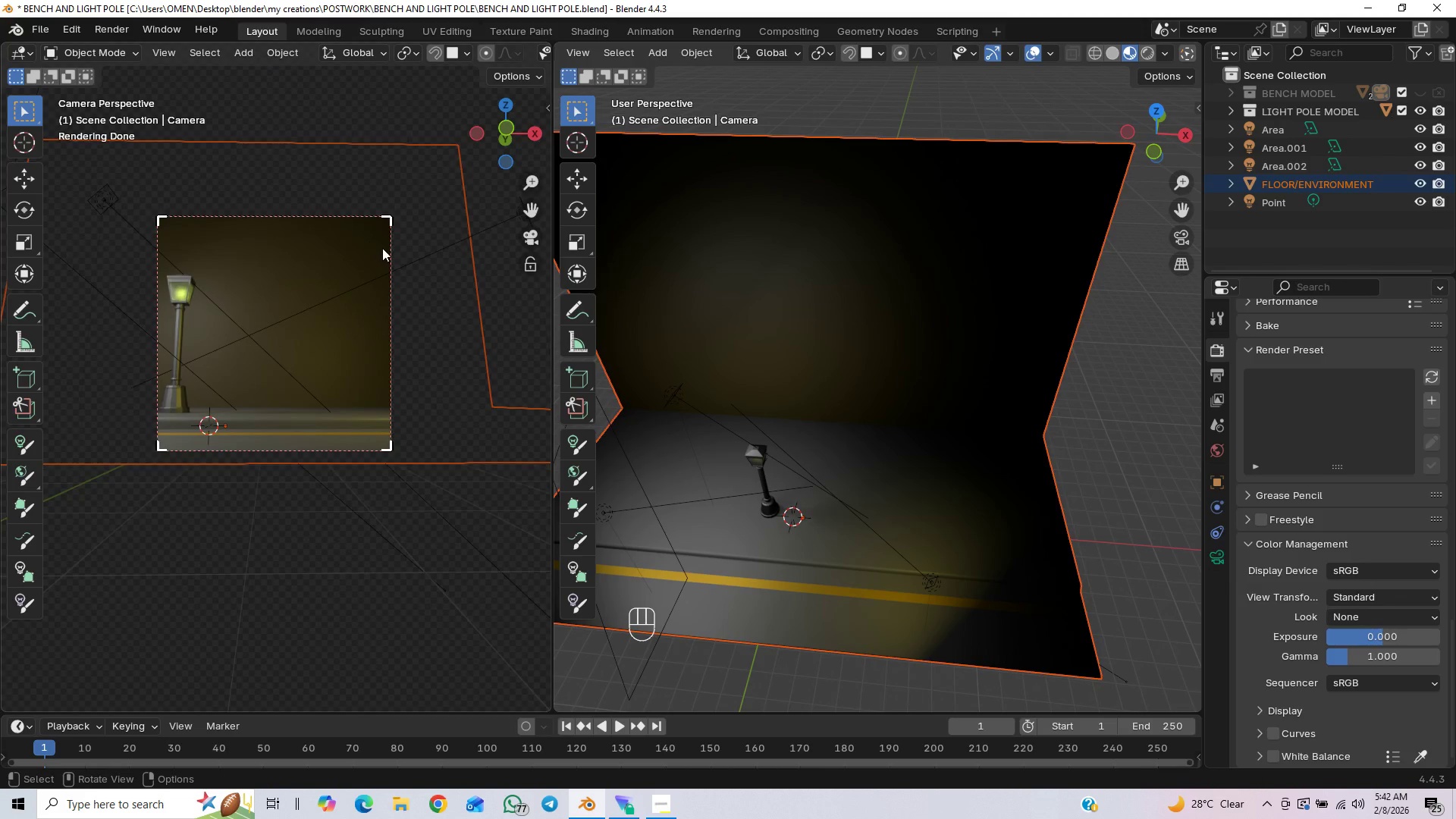 
left_click([383, 249])
 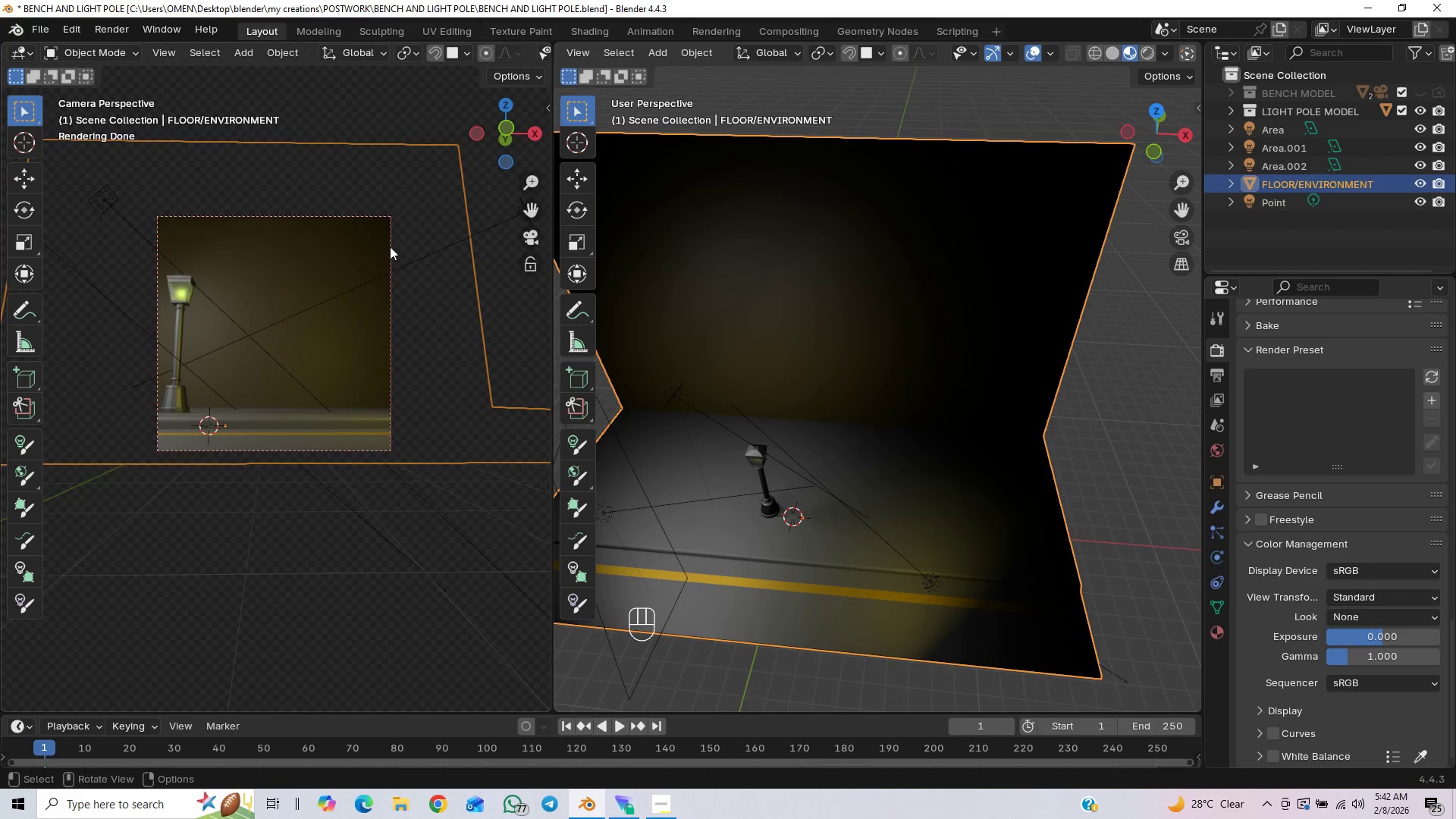 
left_click([390, 246])
 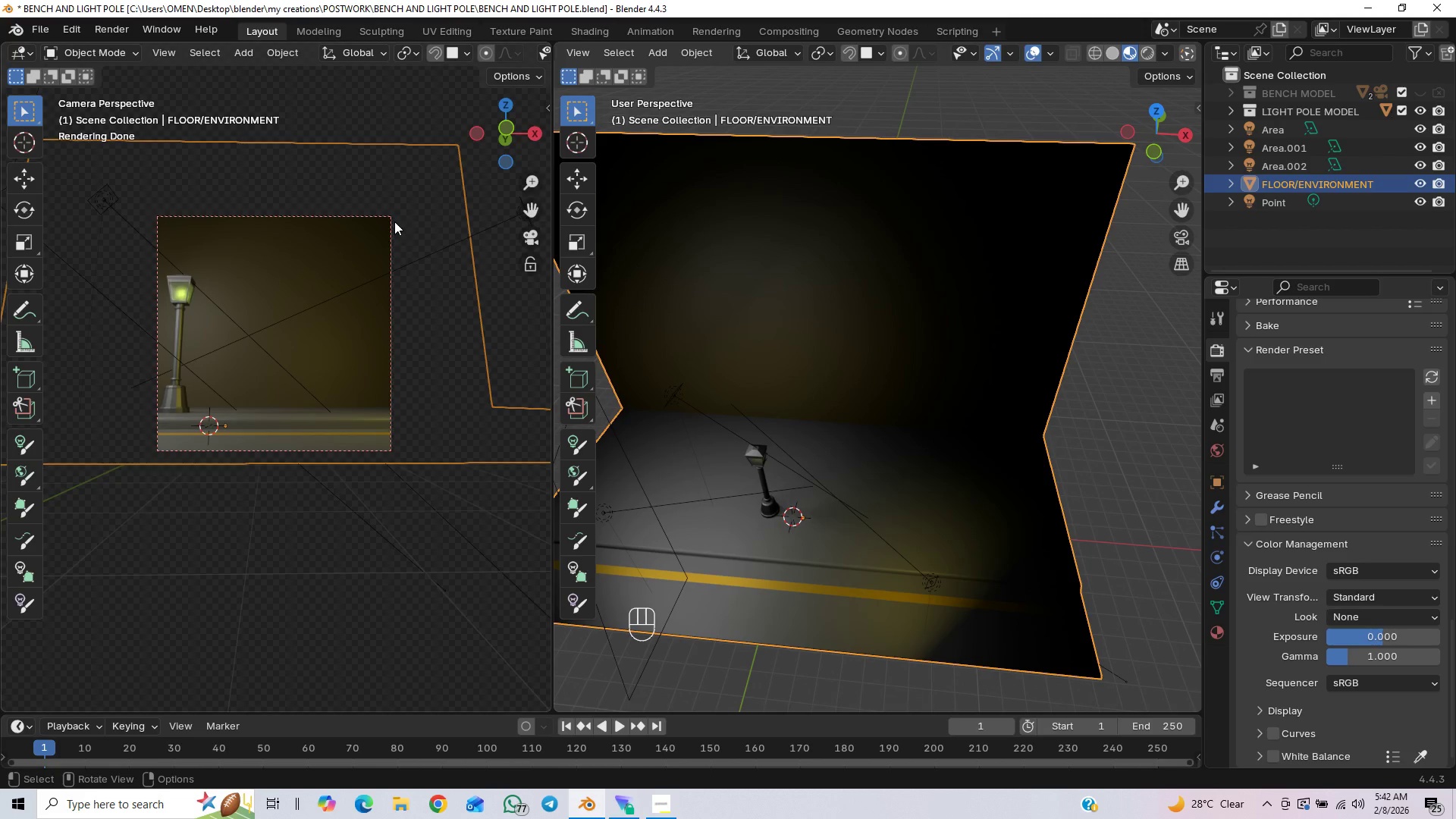 
left_click([388, 217])
 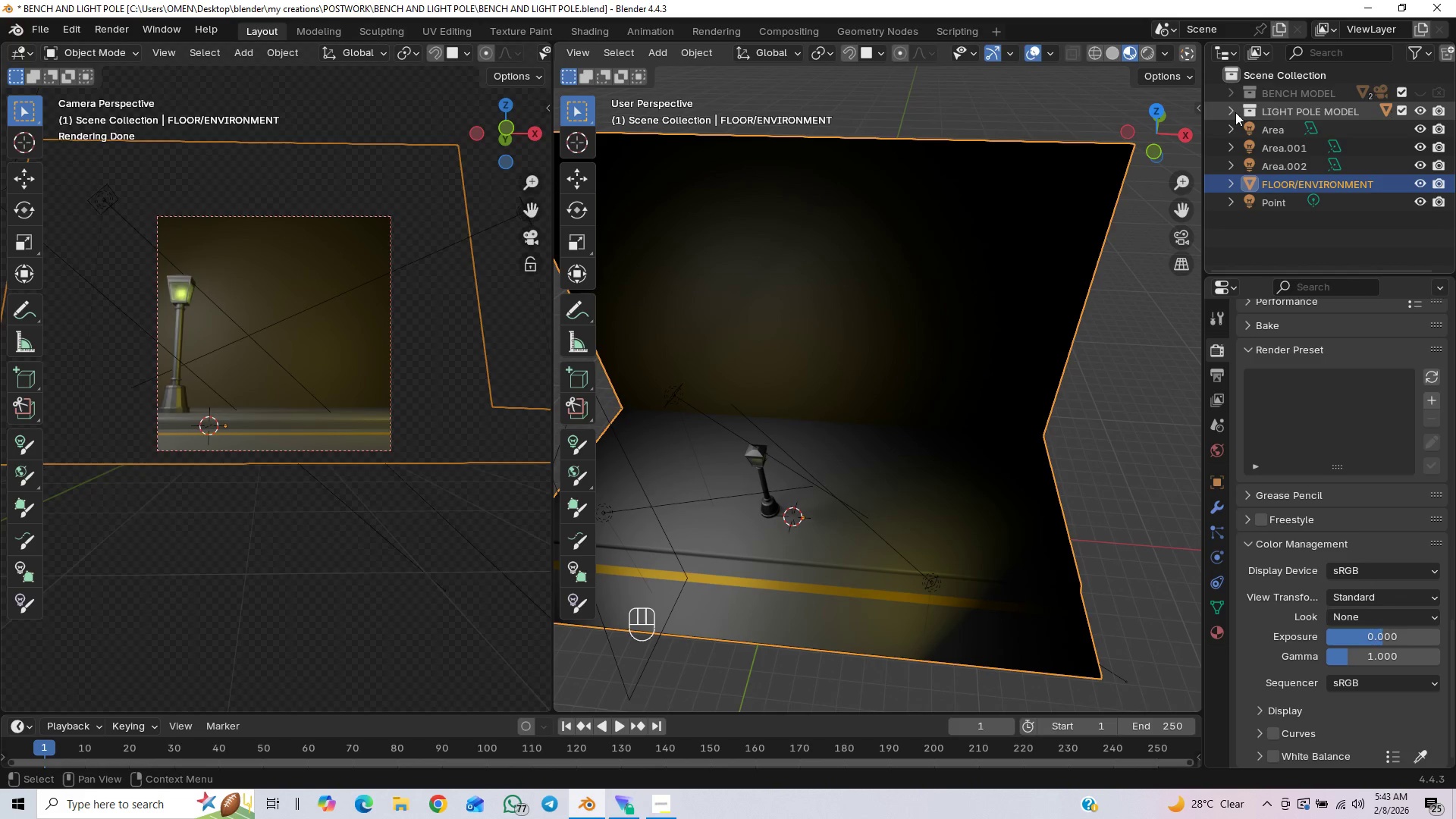 
left_click([1226, 115])
 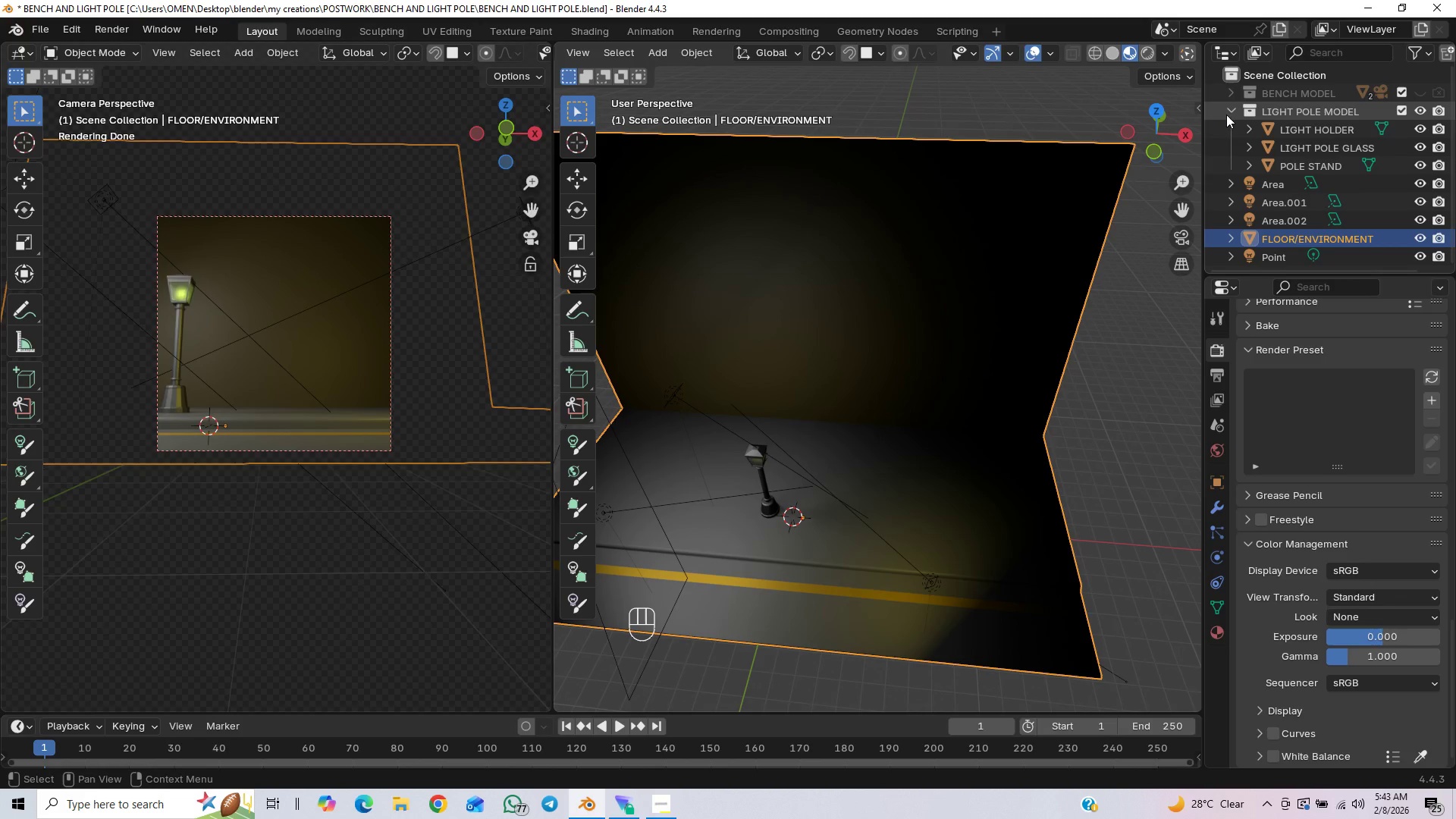 
left_click([1226, 115])
 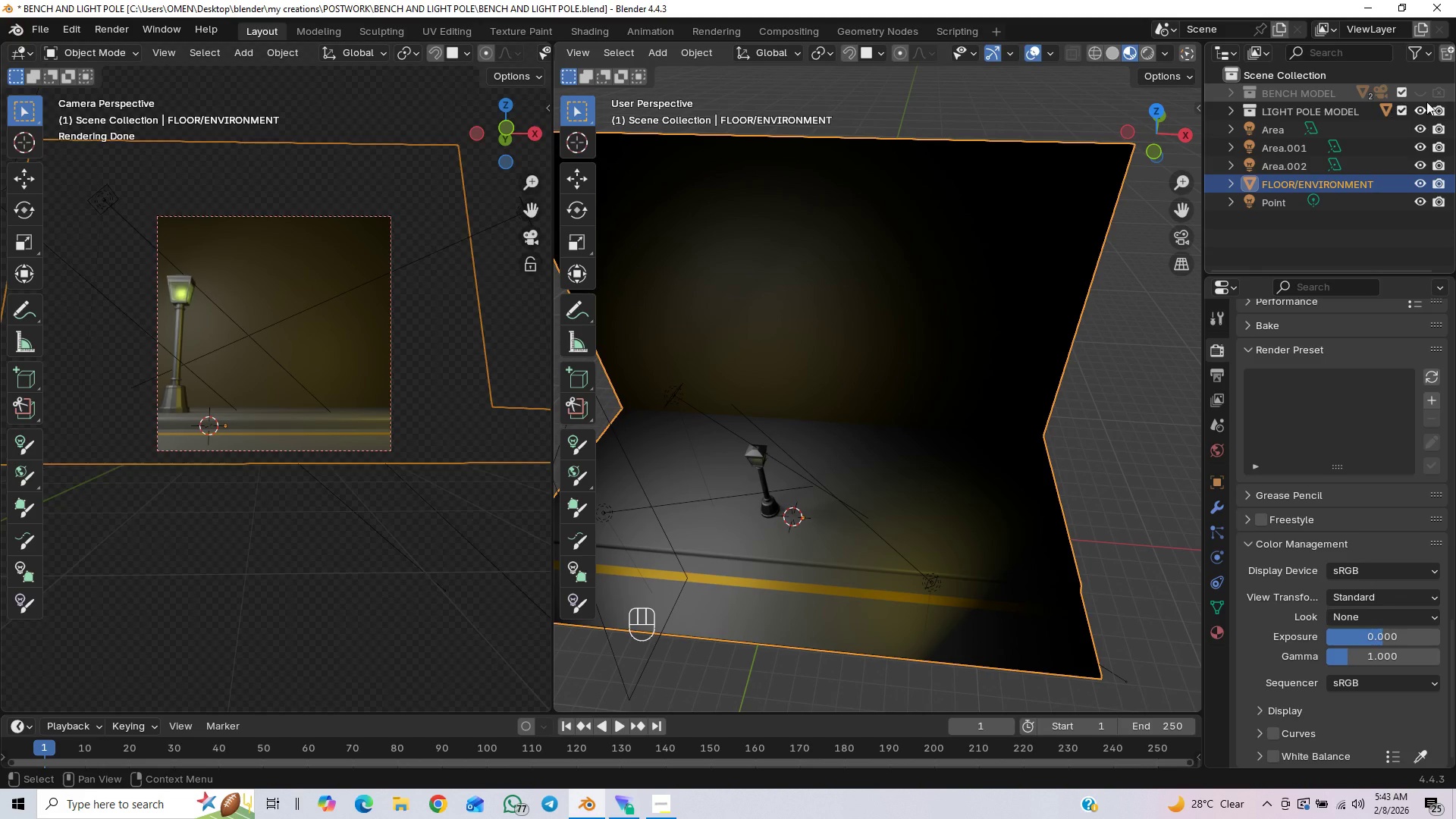 
left_click([1420, 94])
 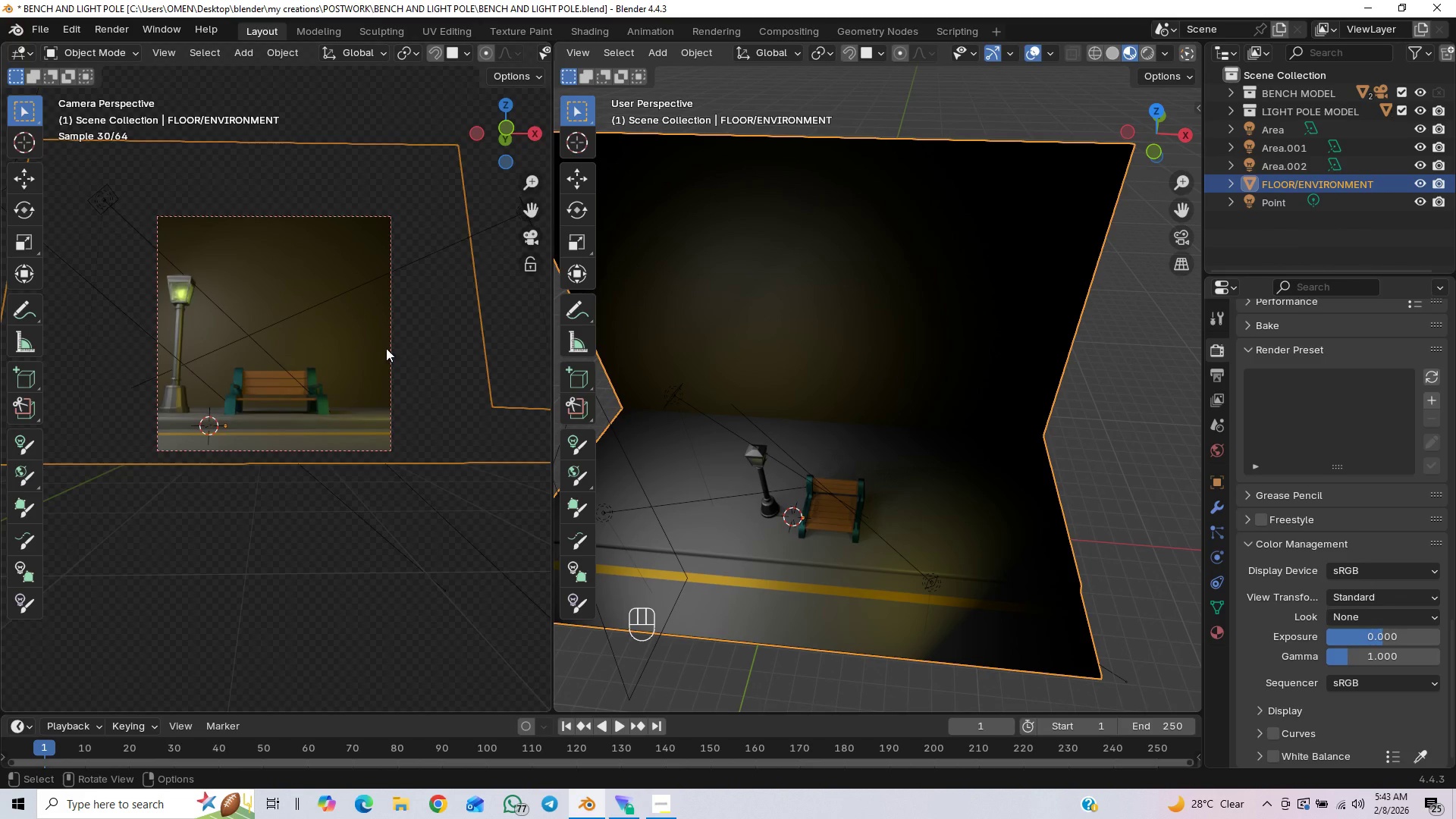 
left_click([393, 345])
 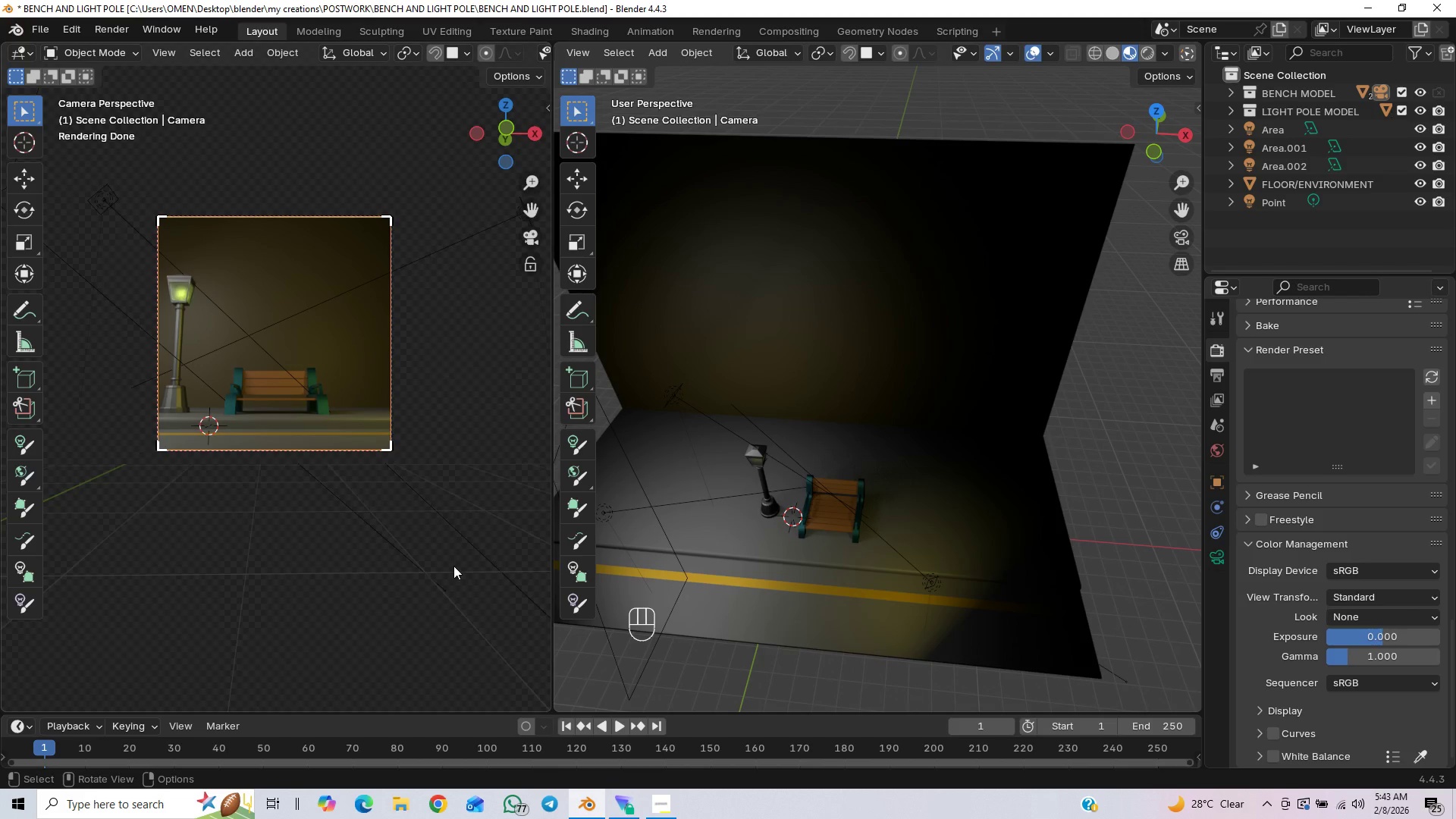 
type(gy)
 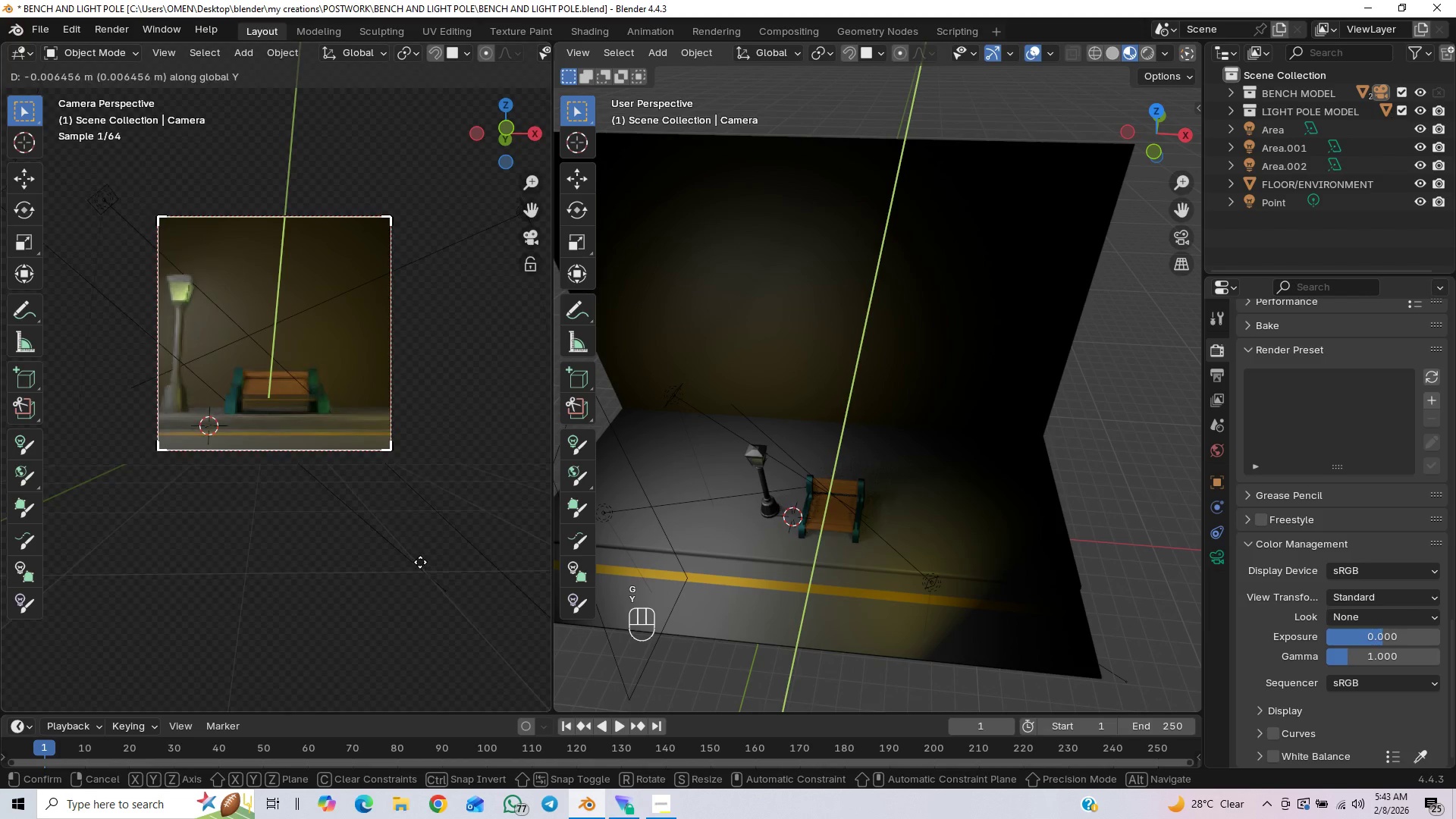 
key(X)
 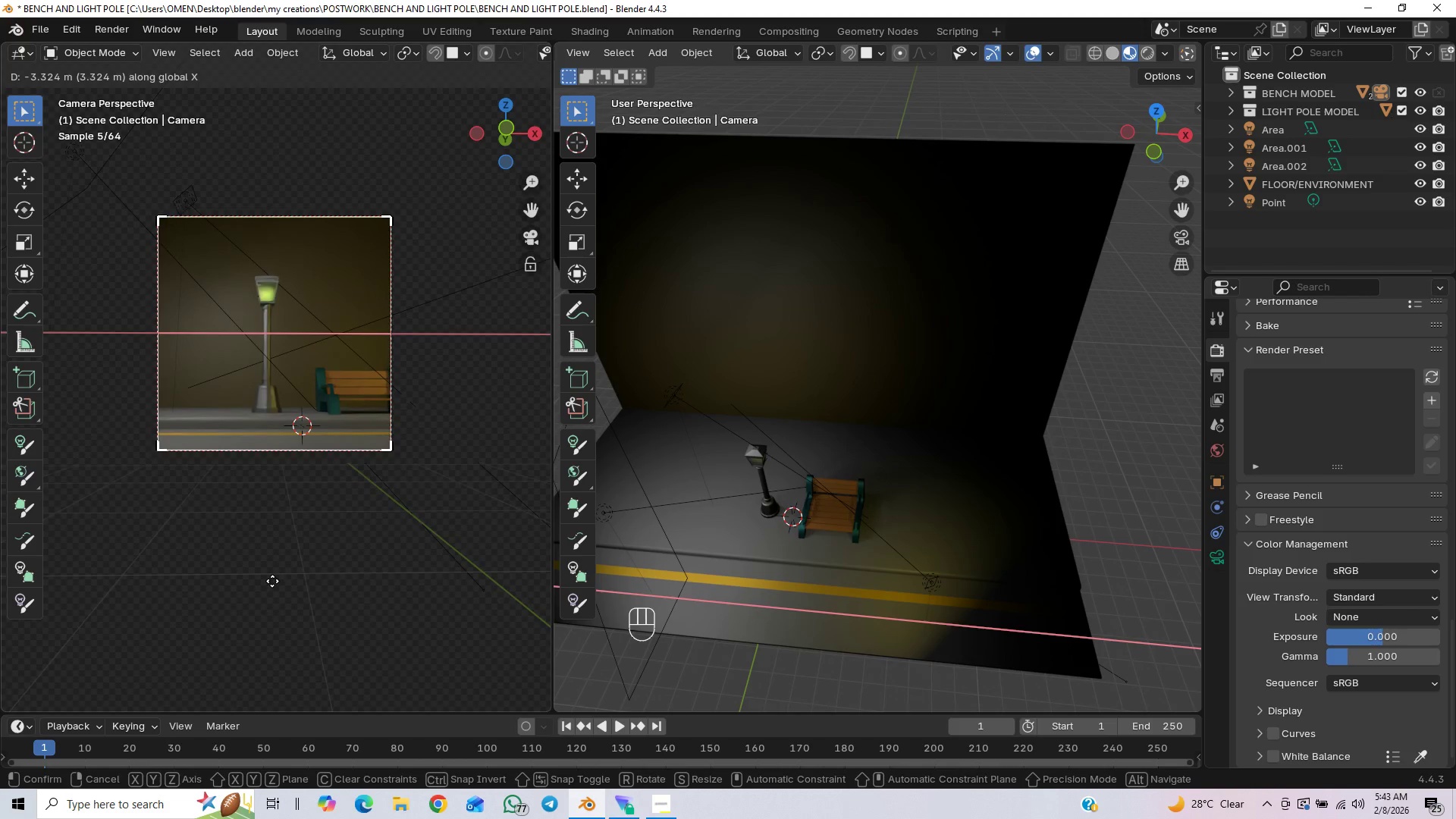 
wait(9.03)
 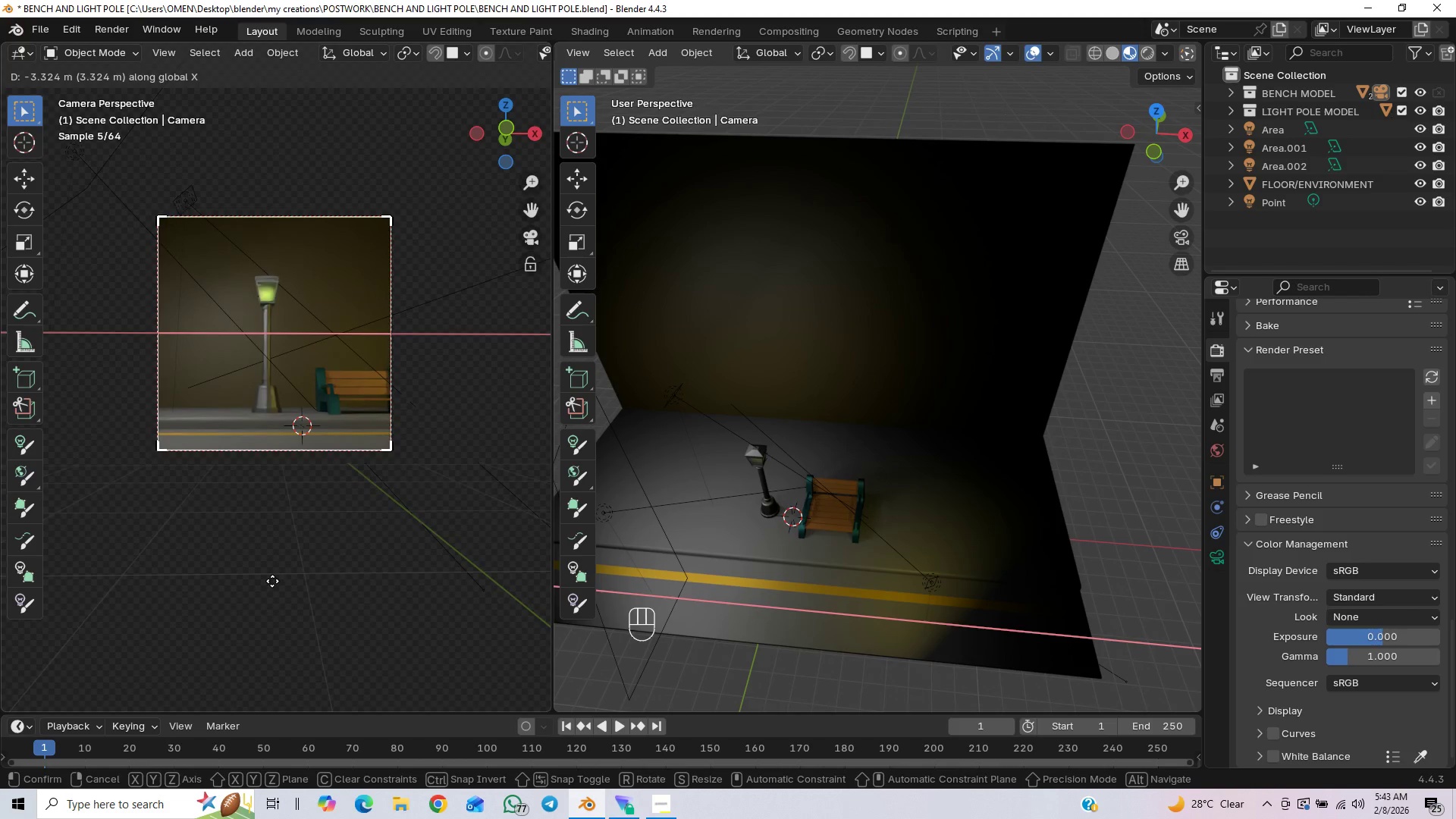 
left_click([267, 581])
 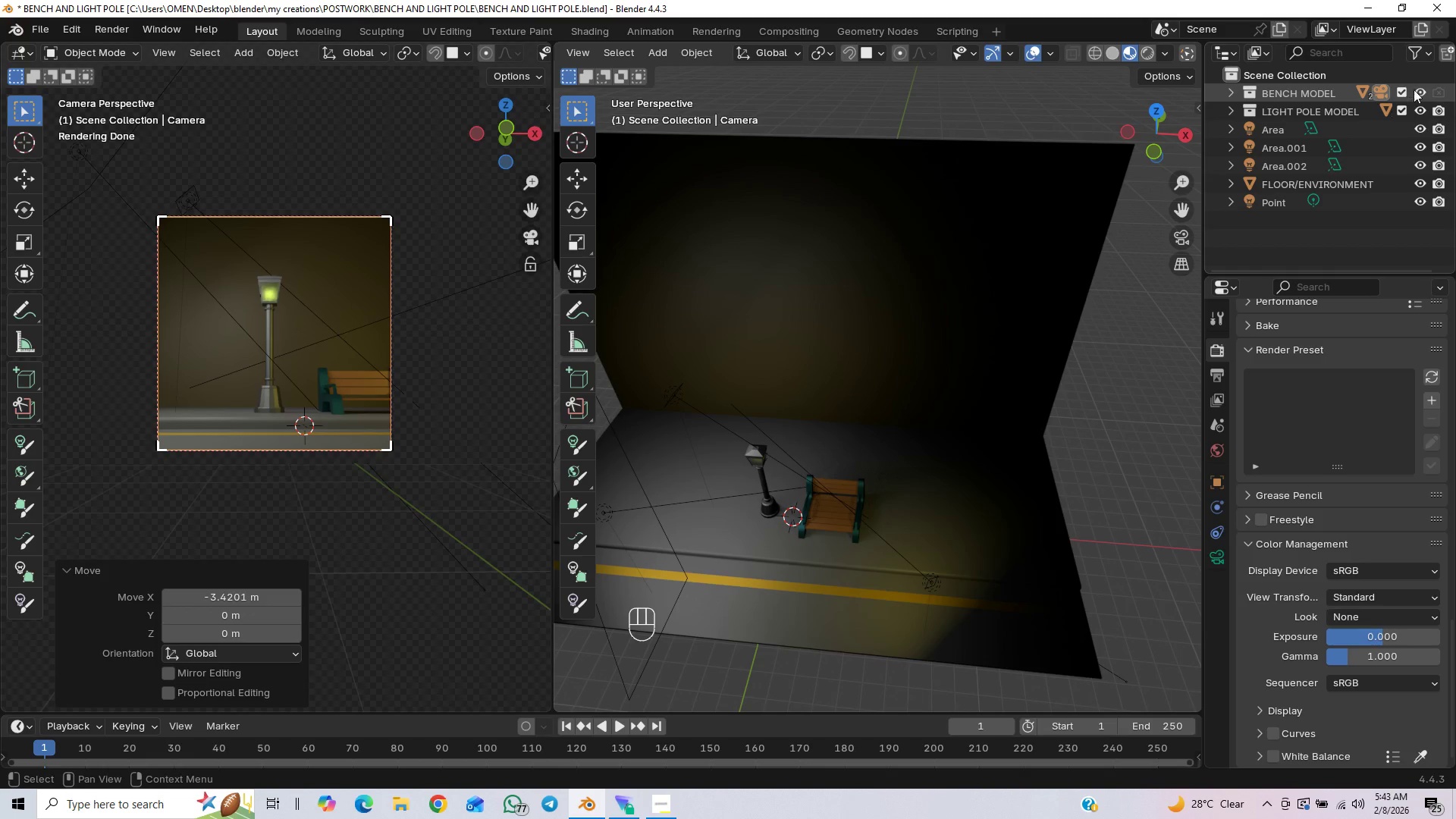 
left_click([1423, 90])
 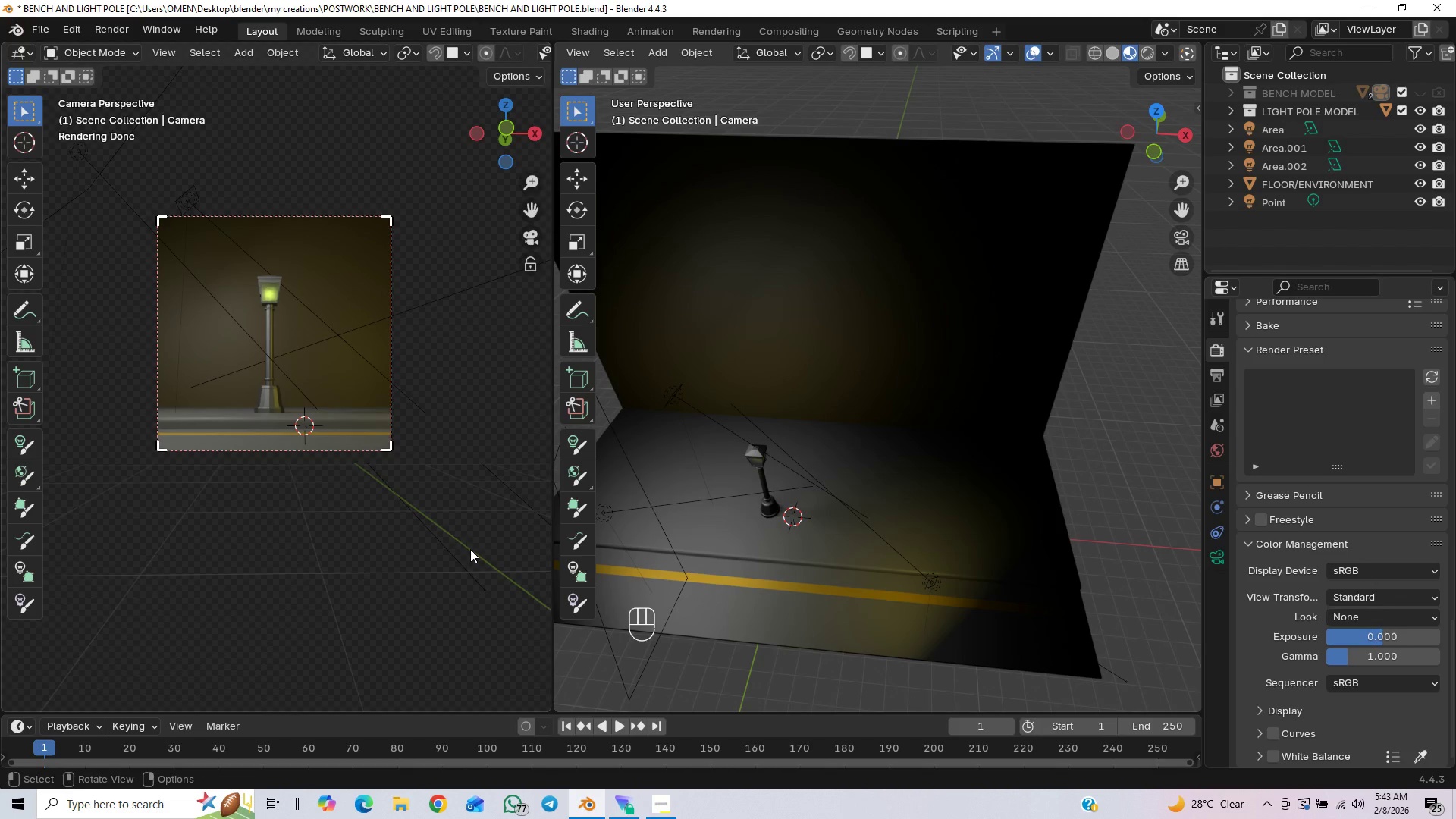 
key(F12)
 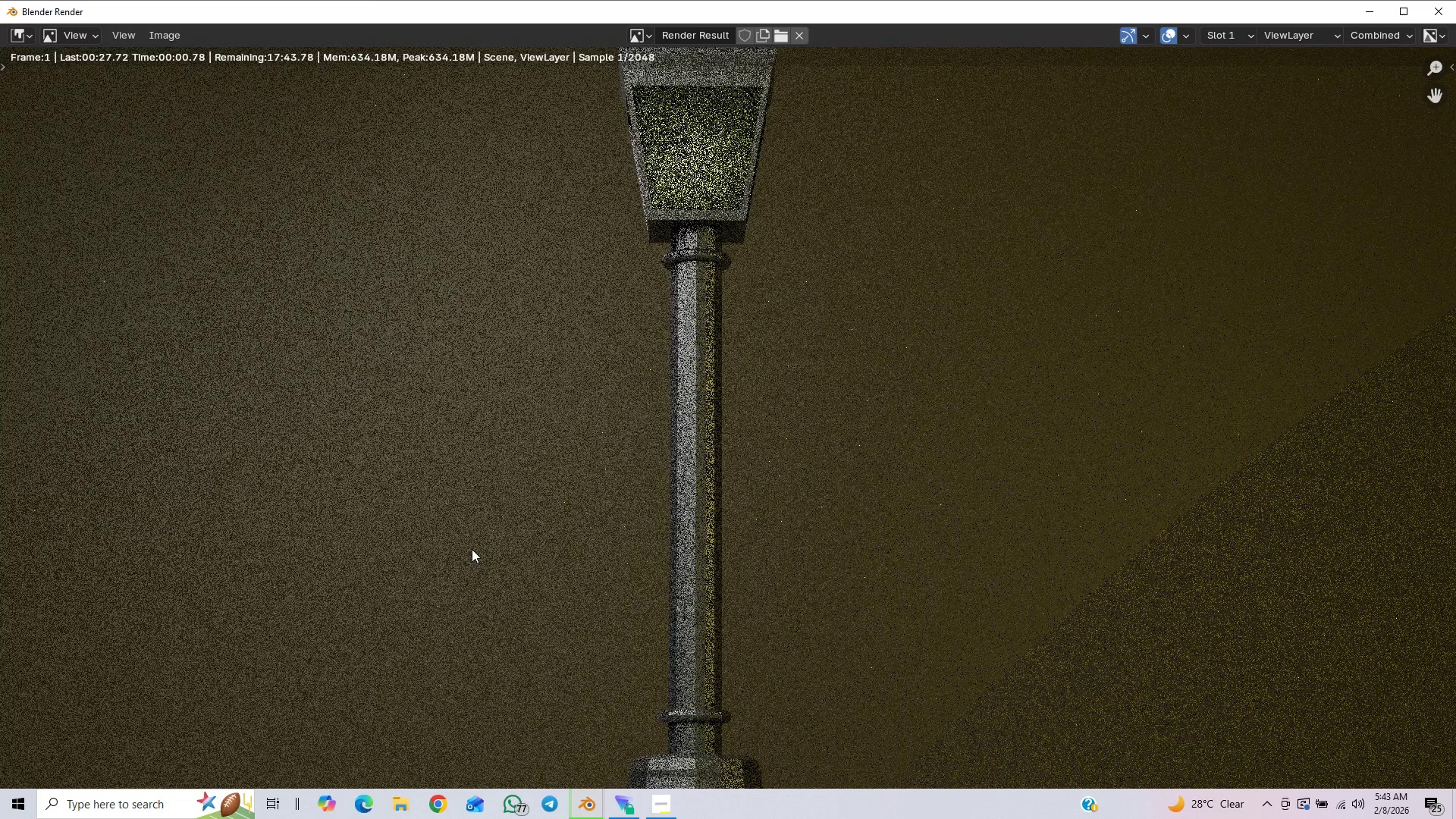 
scroll: coordinate [859, 447], scroll_direction: down, amount: 3.0
 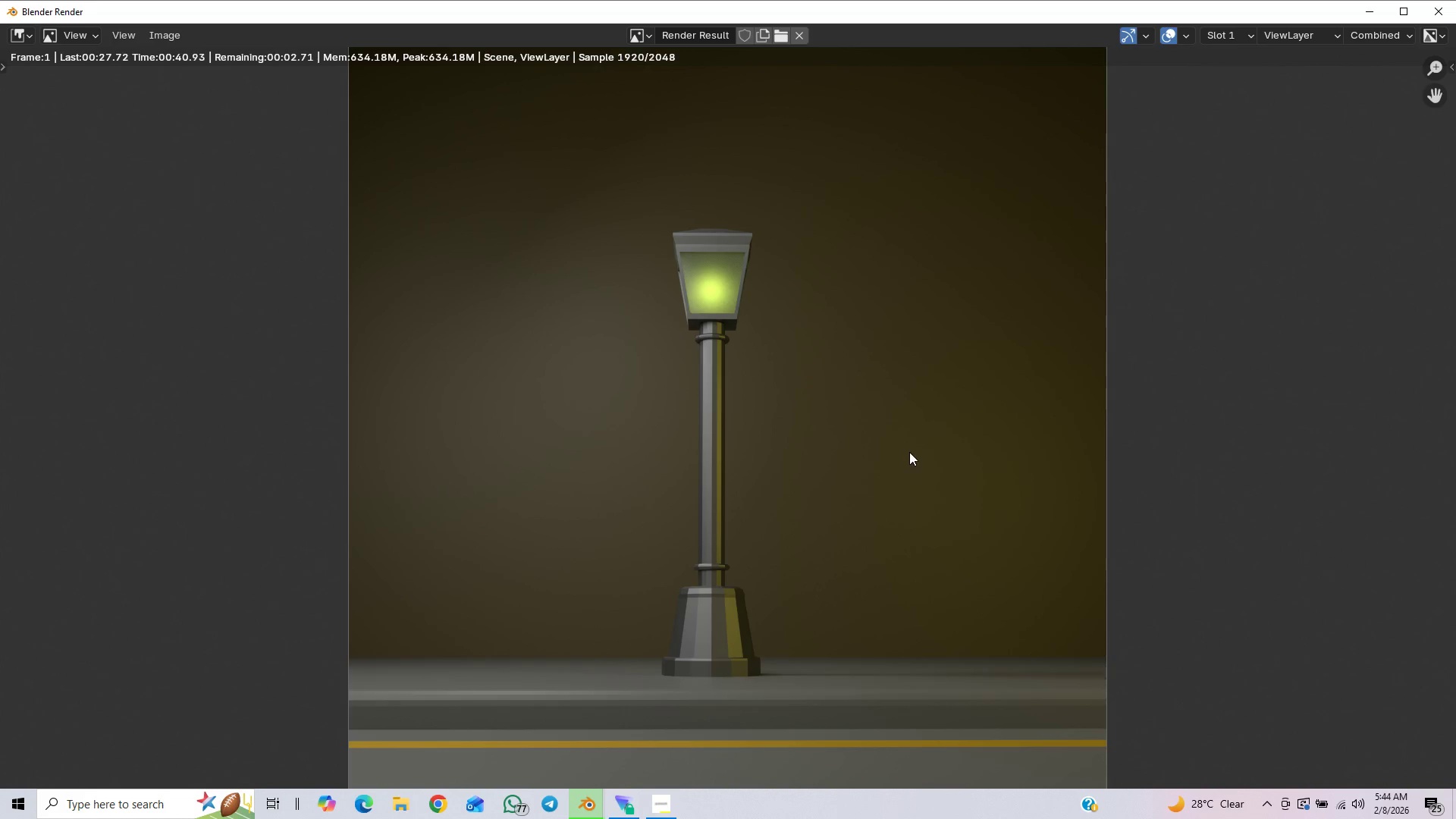 
wait(43.13)
 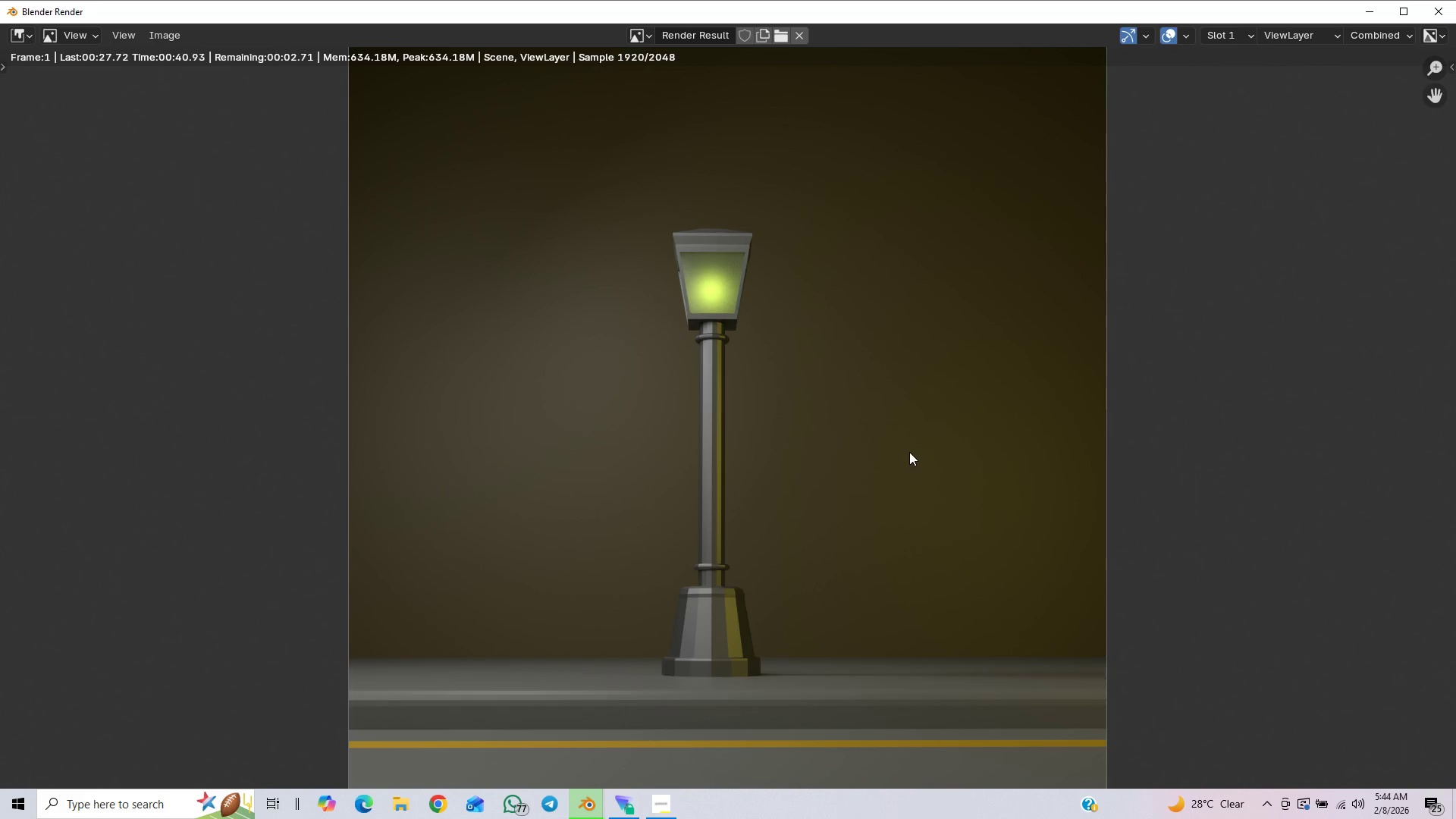 
left_click([175, 36])
 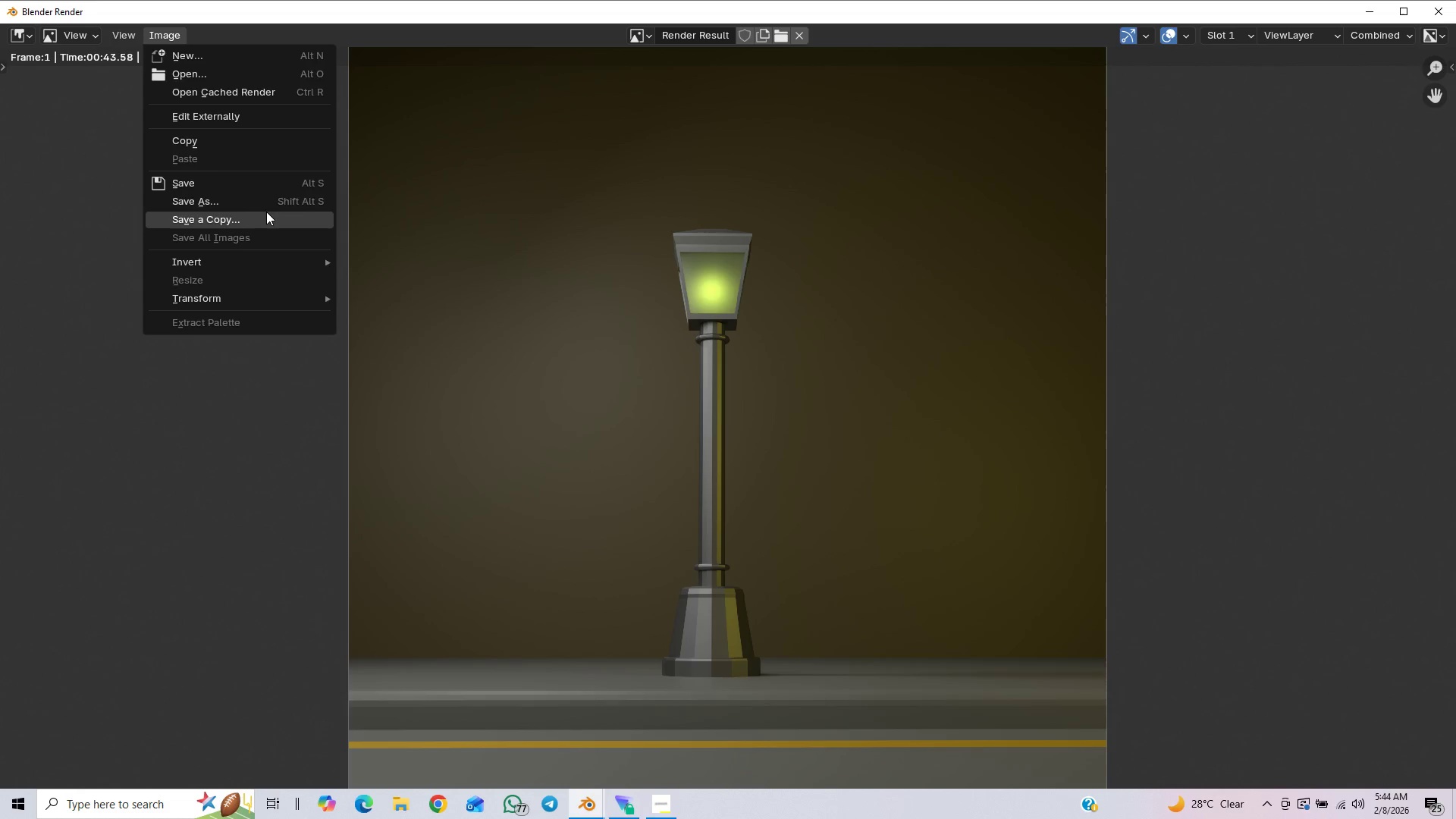 
left_click([267, 202])
 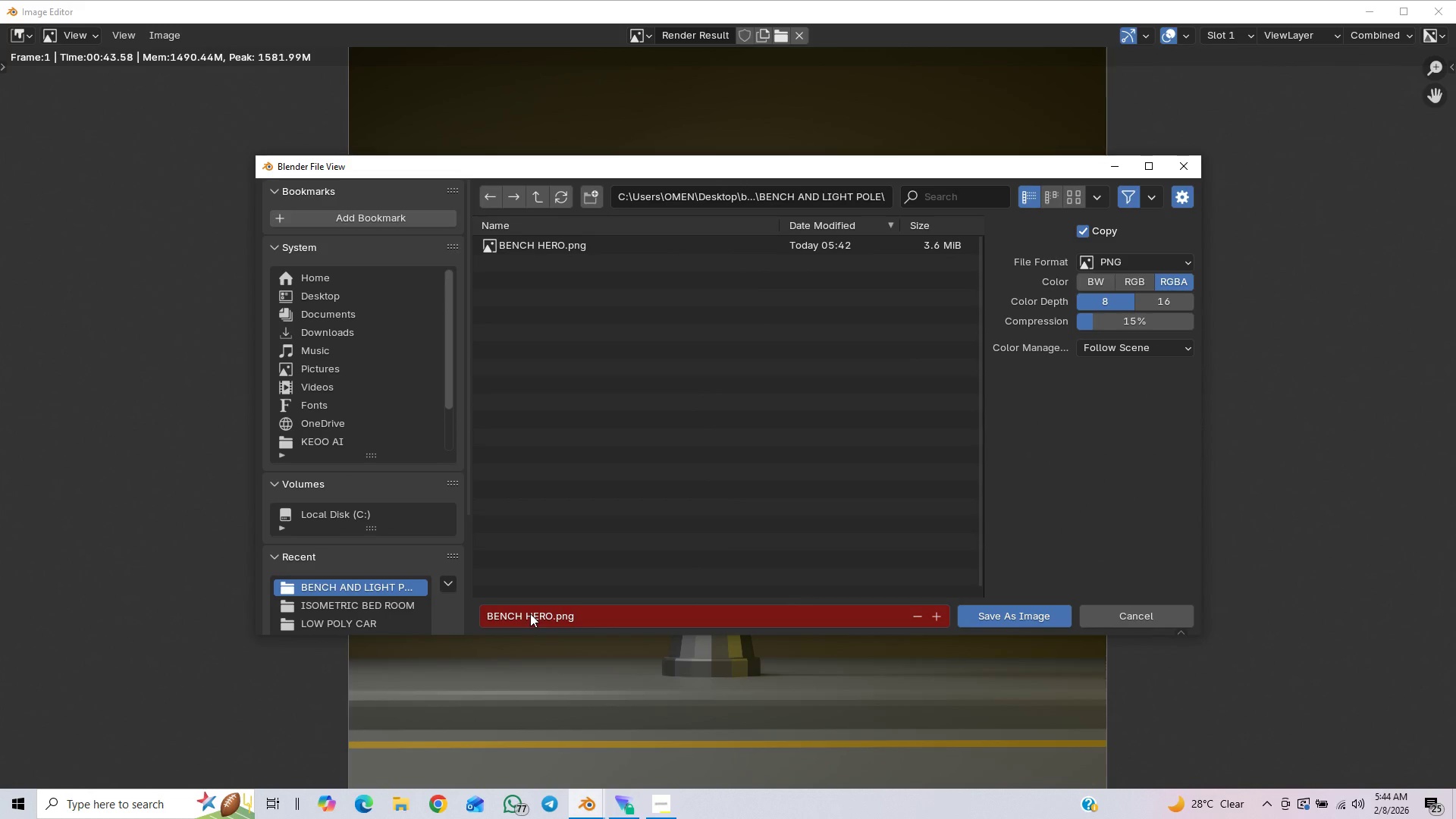 
double_click([525, 610])
 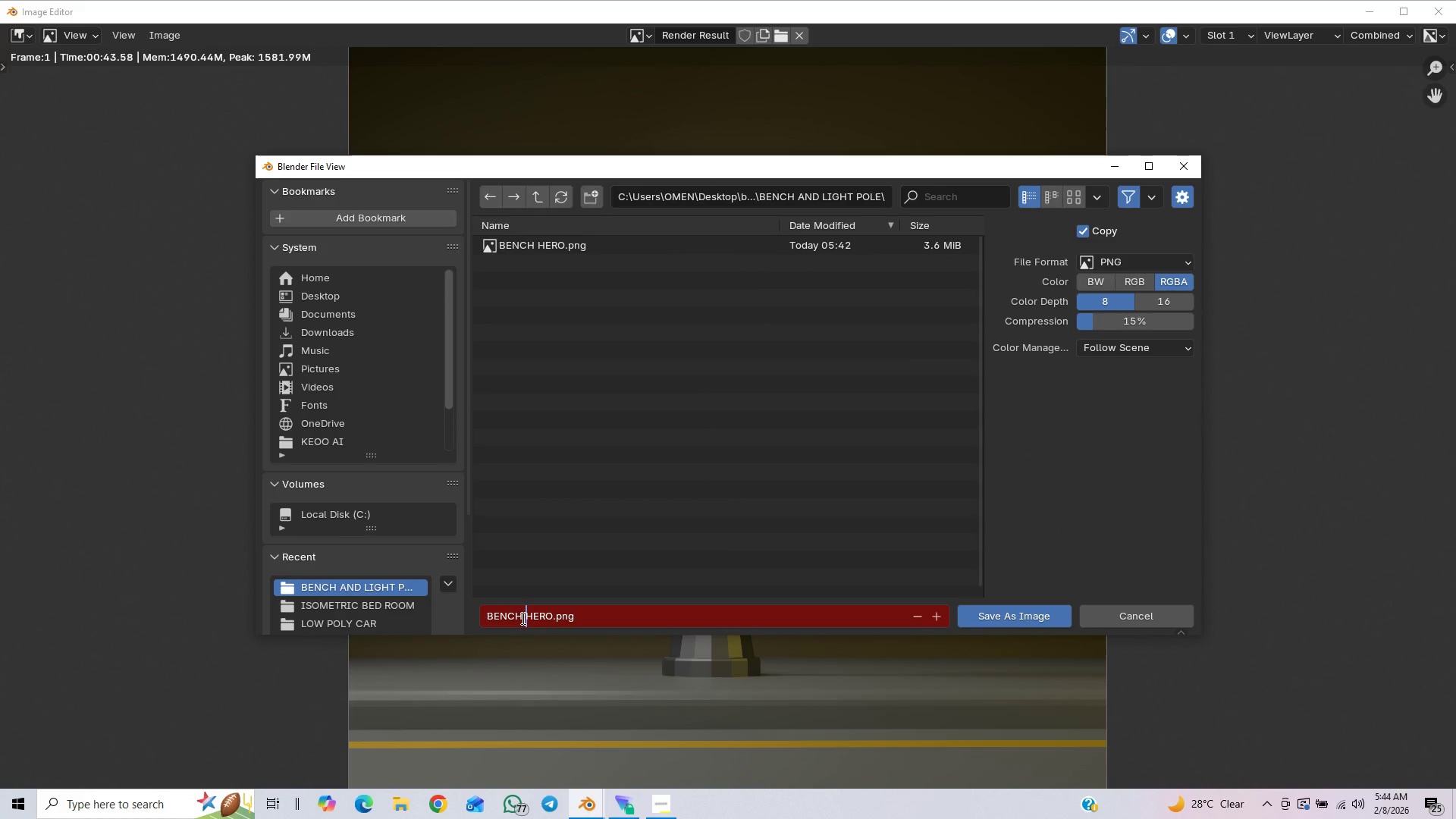 
left_click([521, 618])
 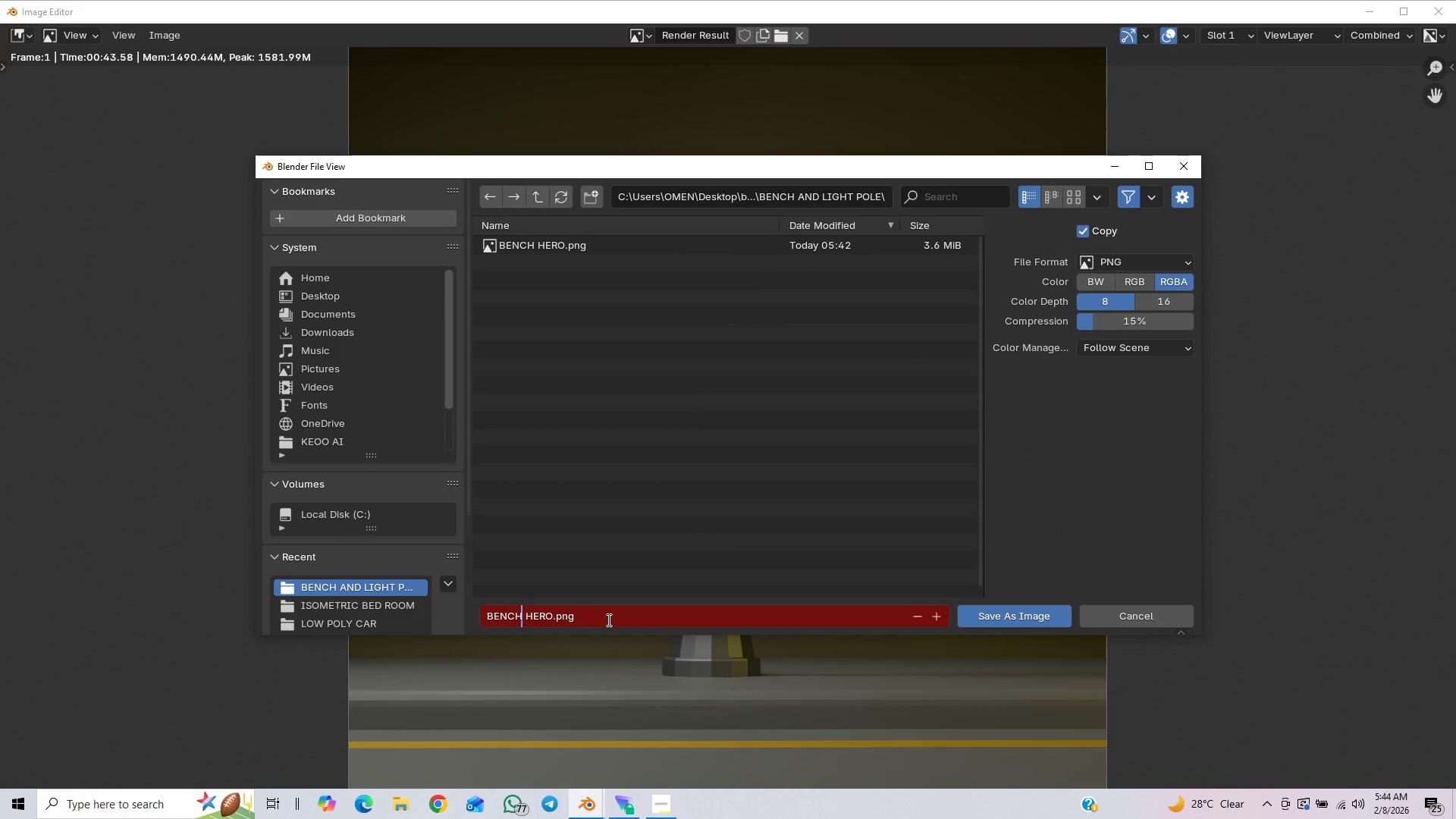 
hold_key(key=Backspace, duration=0.84)
 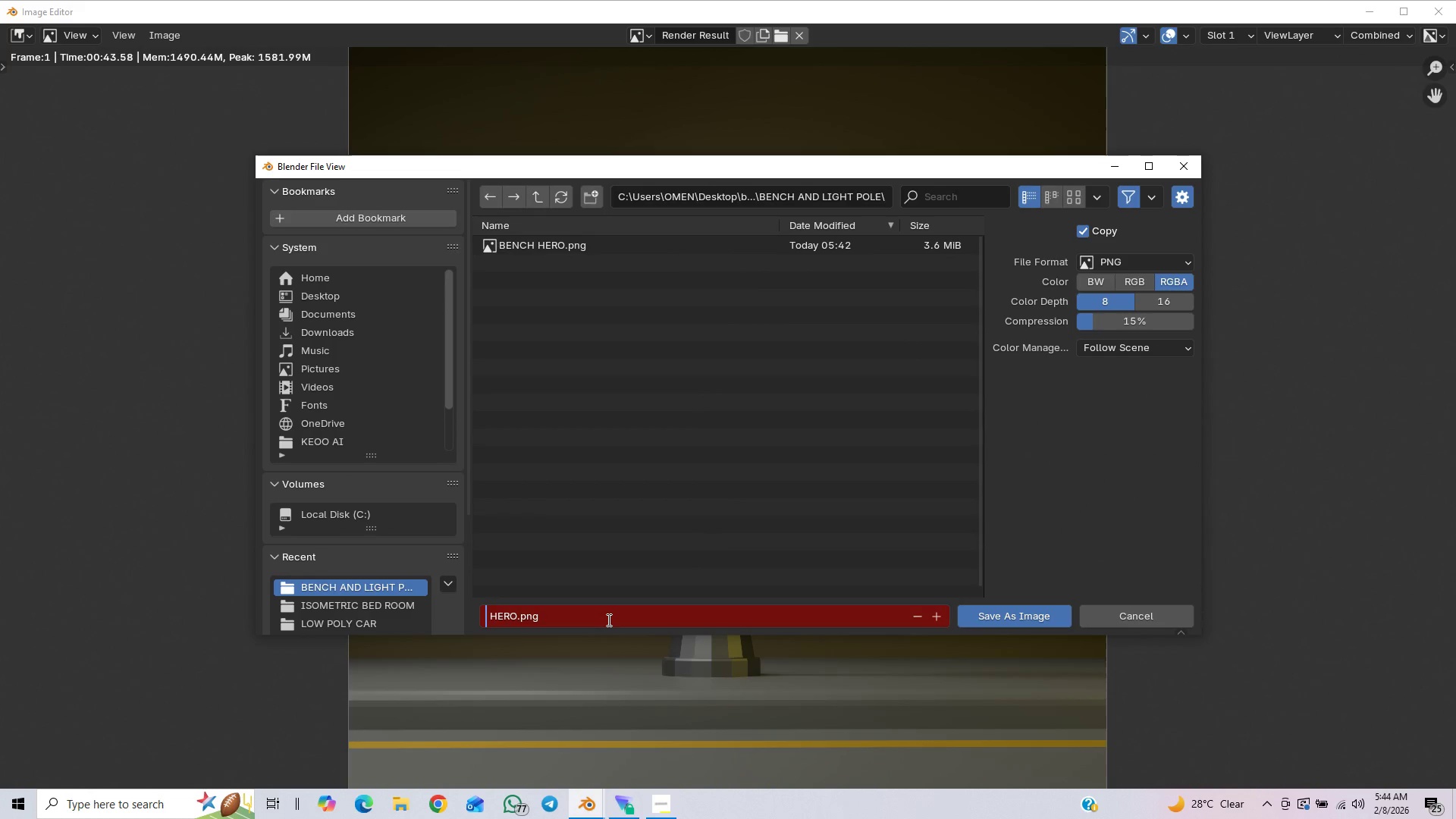 
type(light pole)
 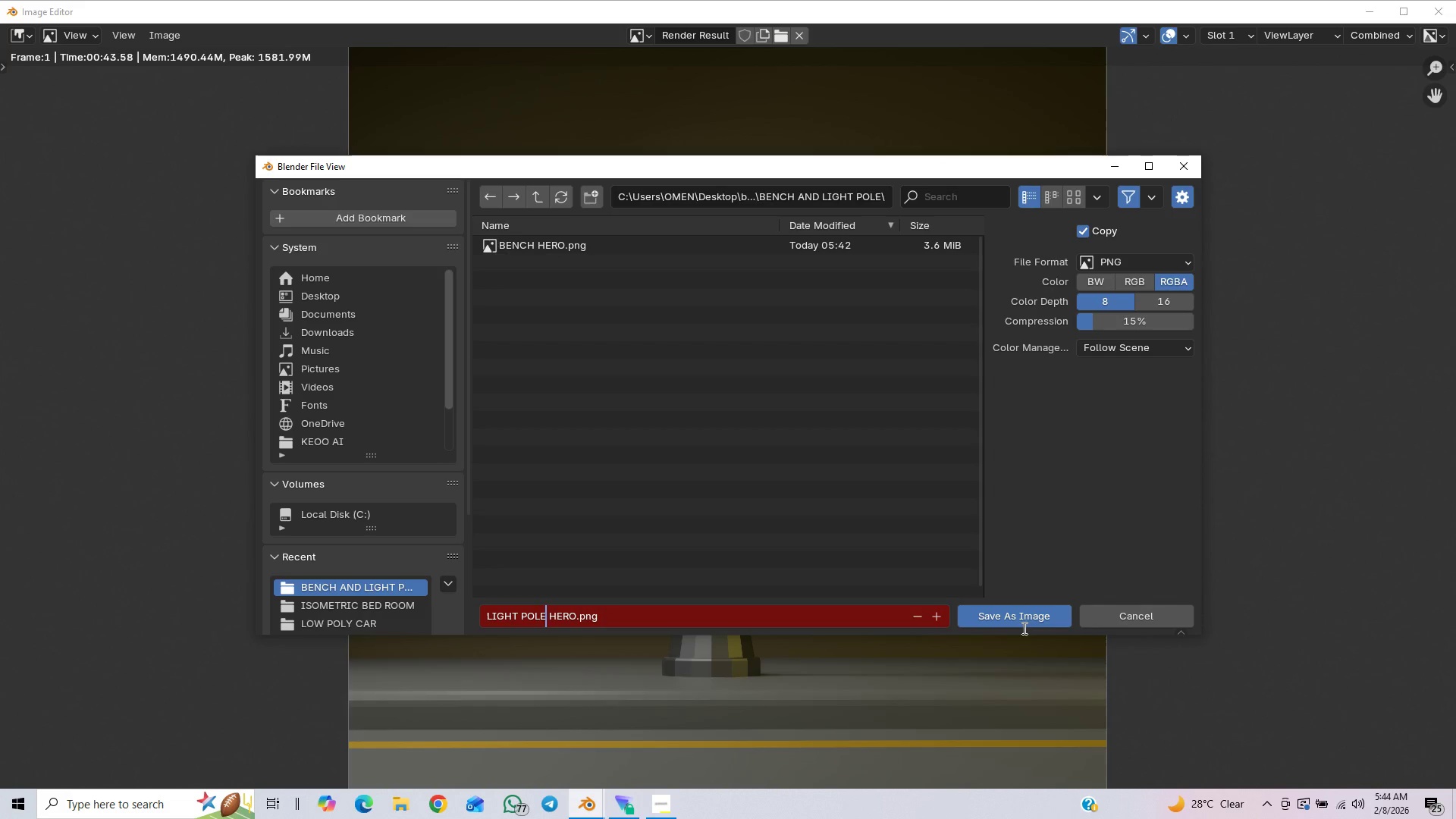 
left_click([1010, 619])
 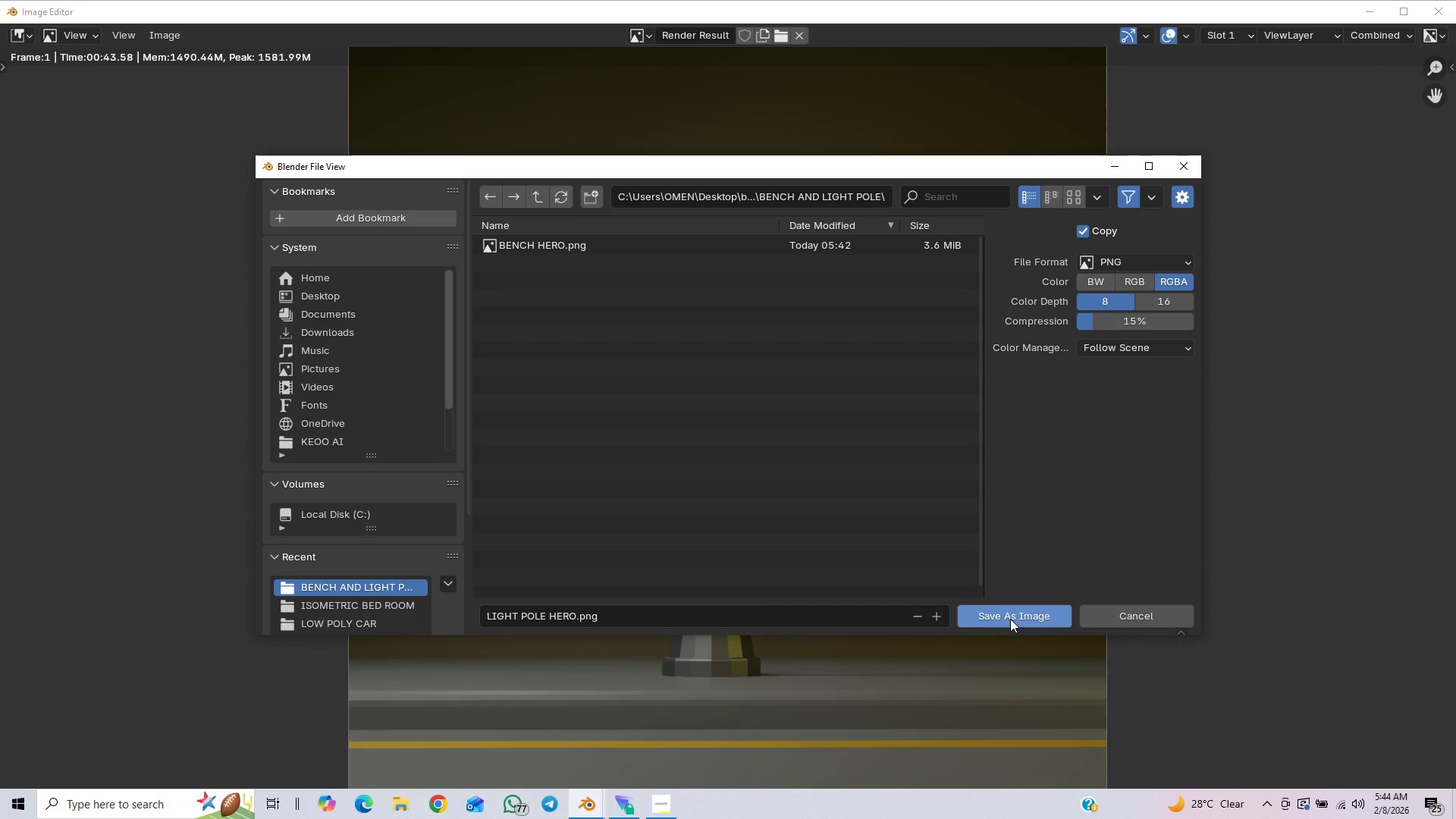 
left_click([1010, 619])
 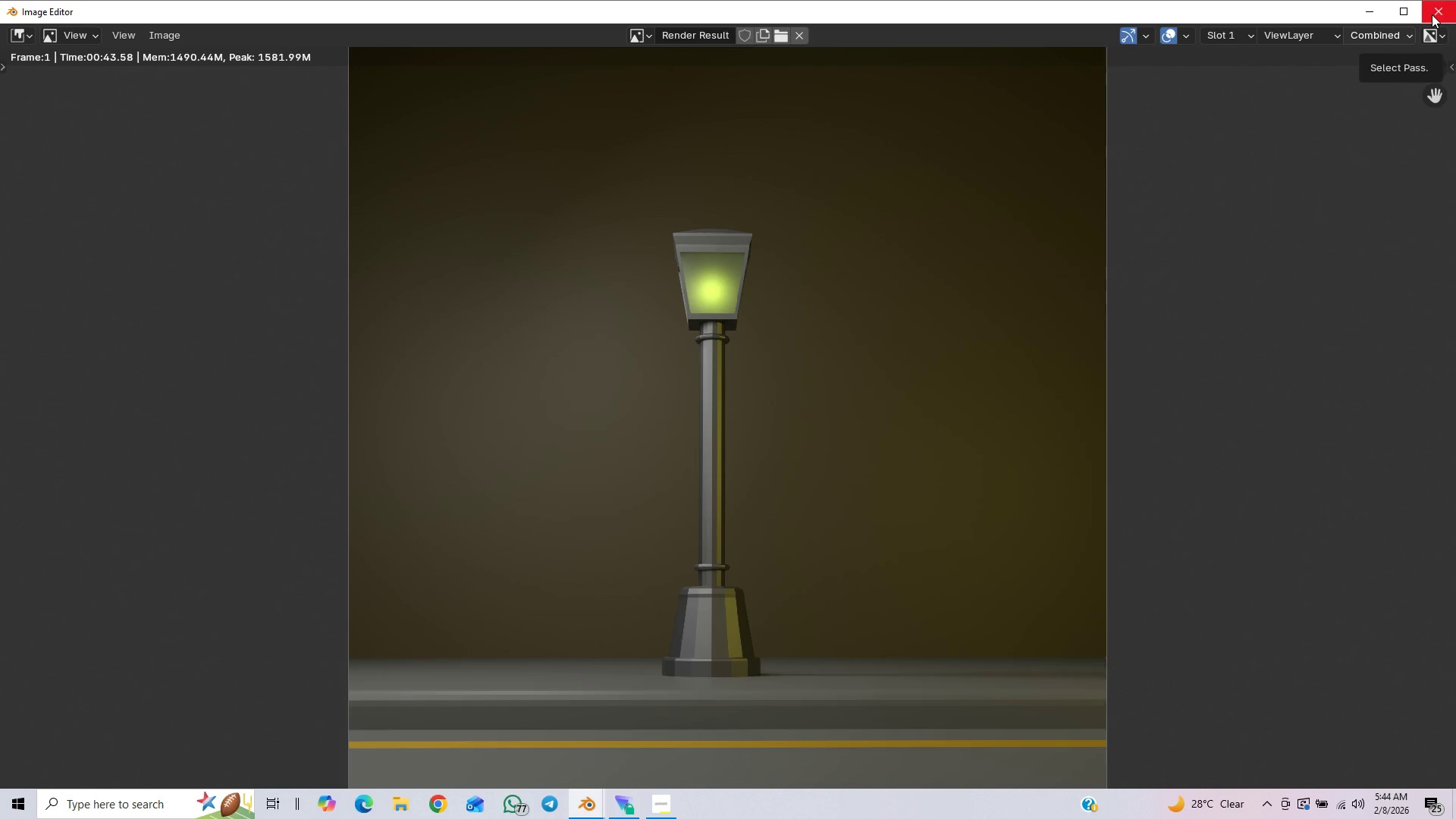 
wait(5.59)
 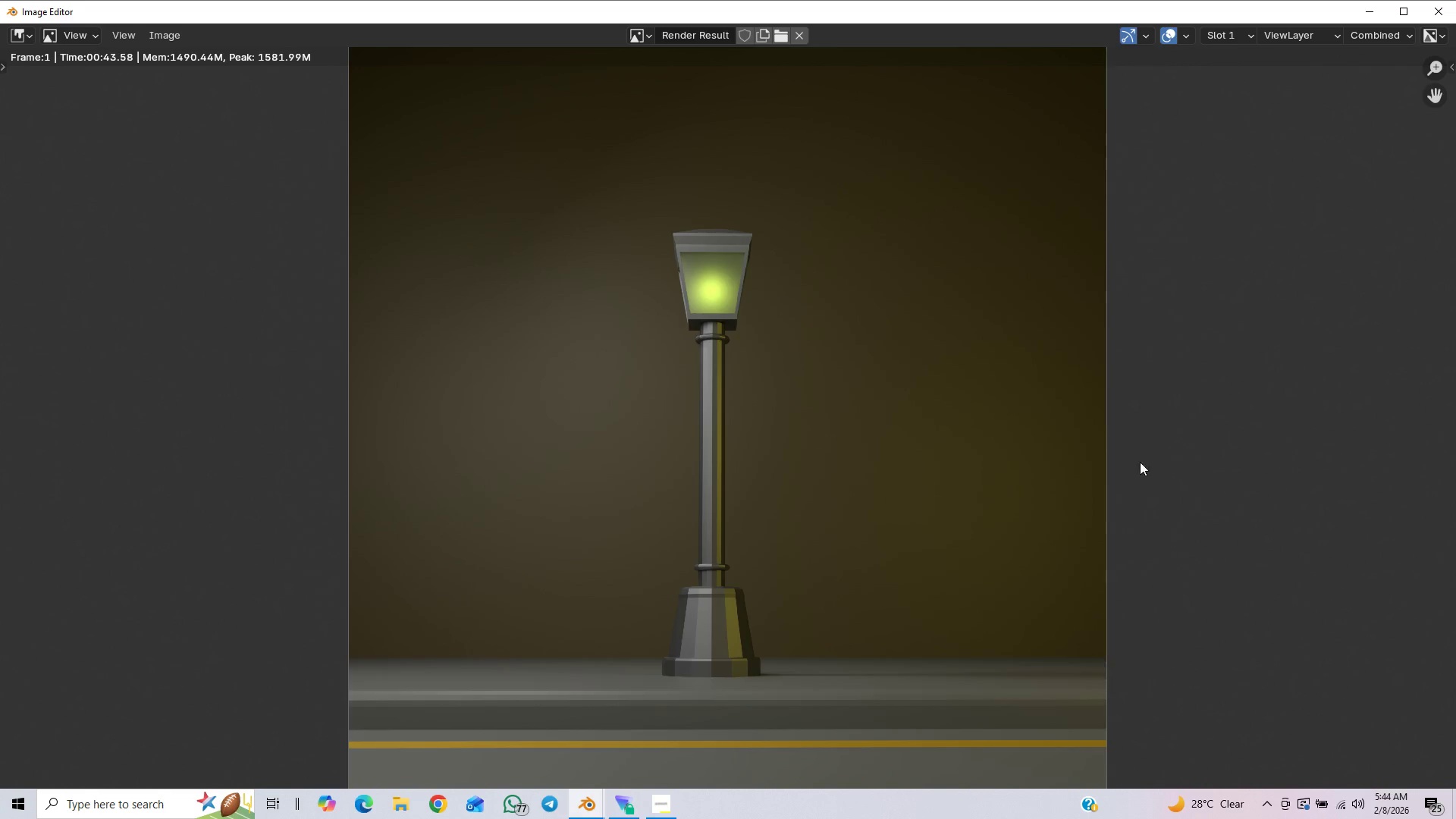 
left_click([1432, 14])
 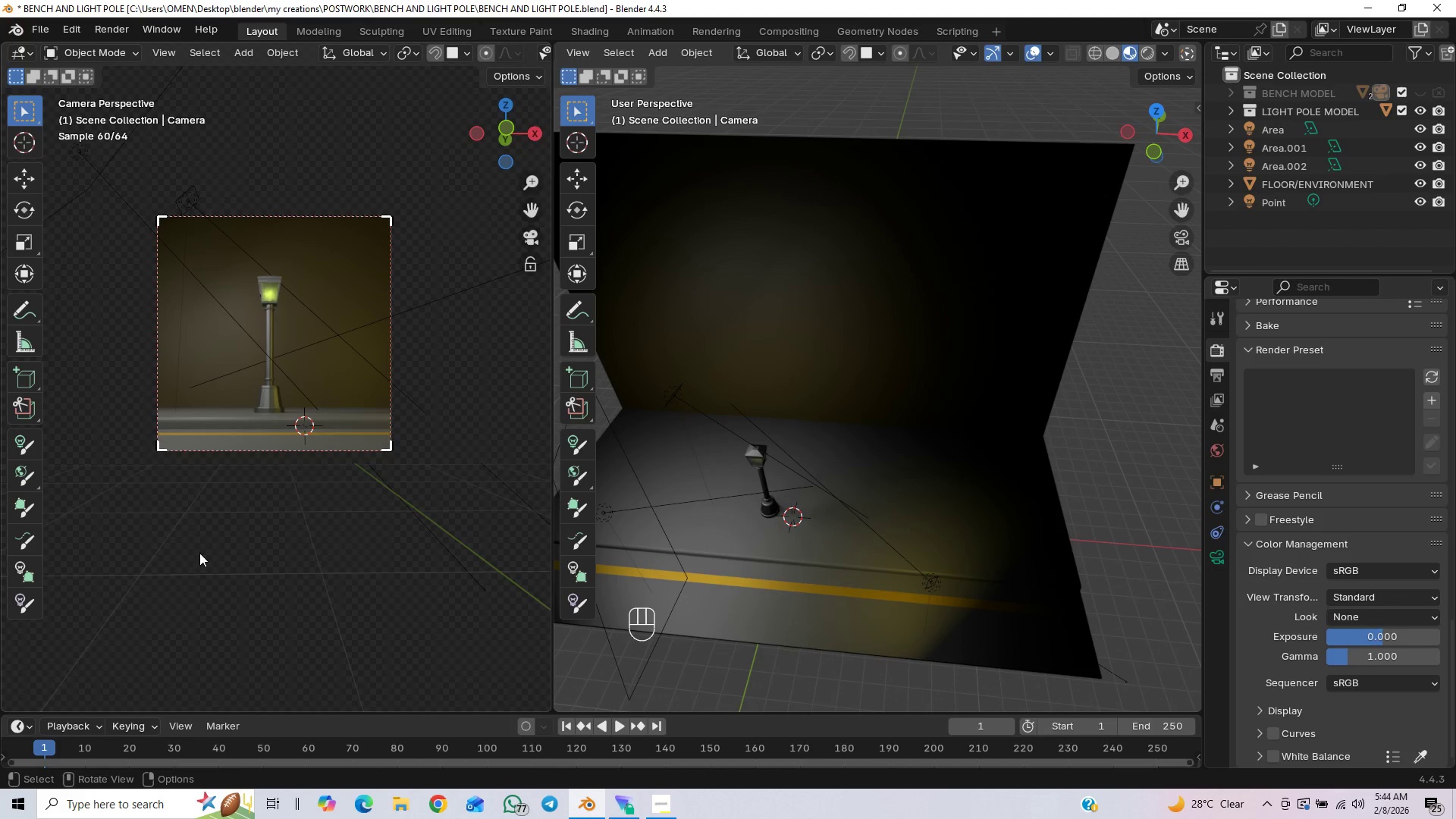 
key(End)
 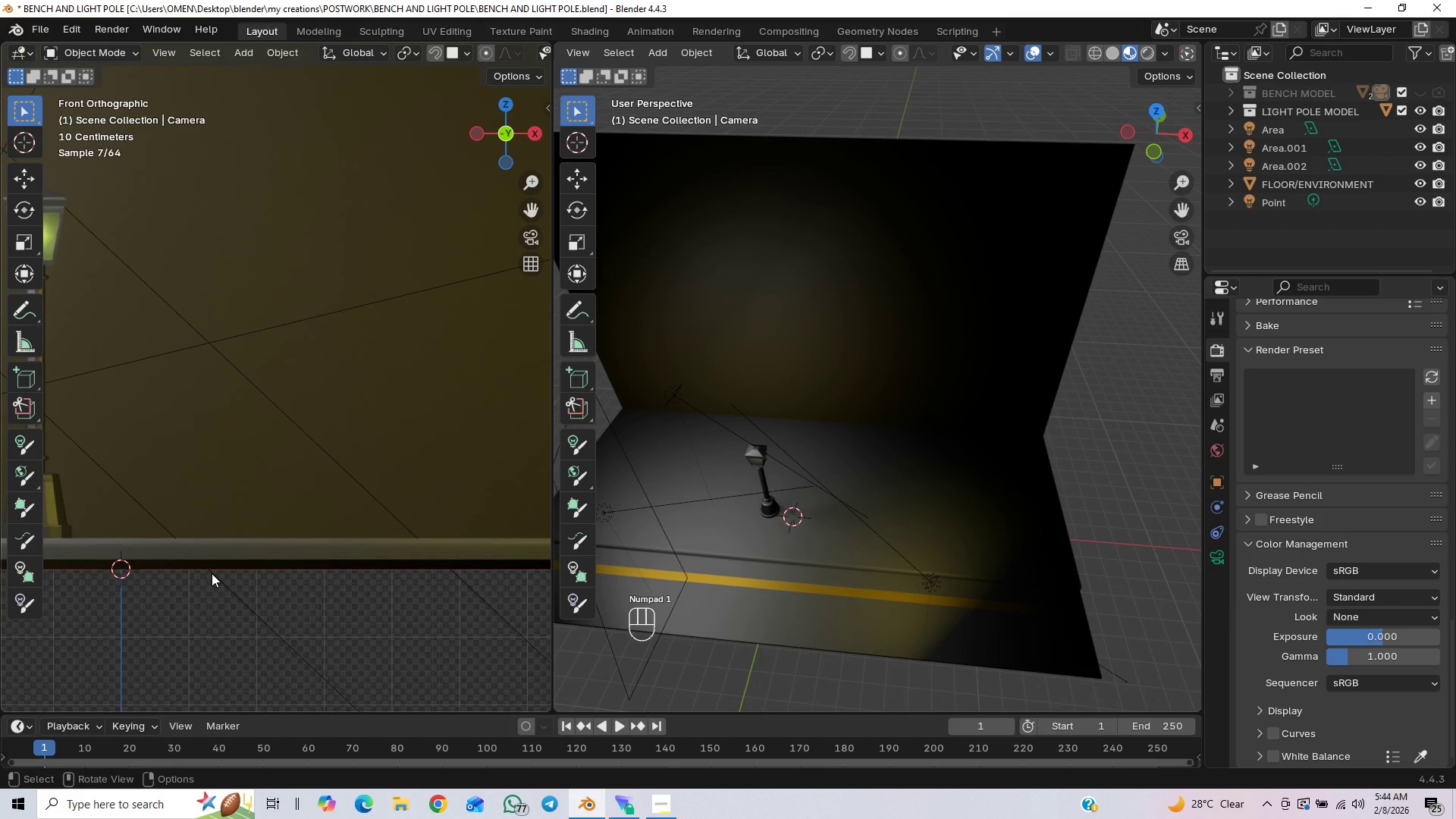 
scroll: coordinate [361, 506], scroll_direction: down, amount: 5.0
 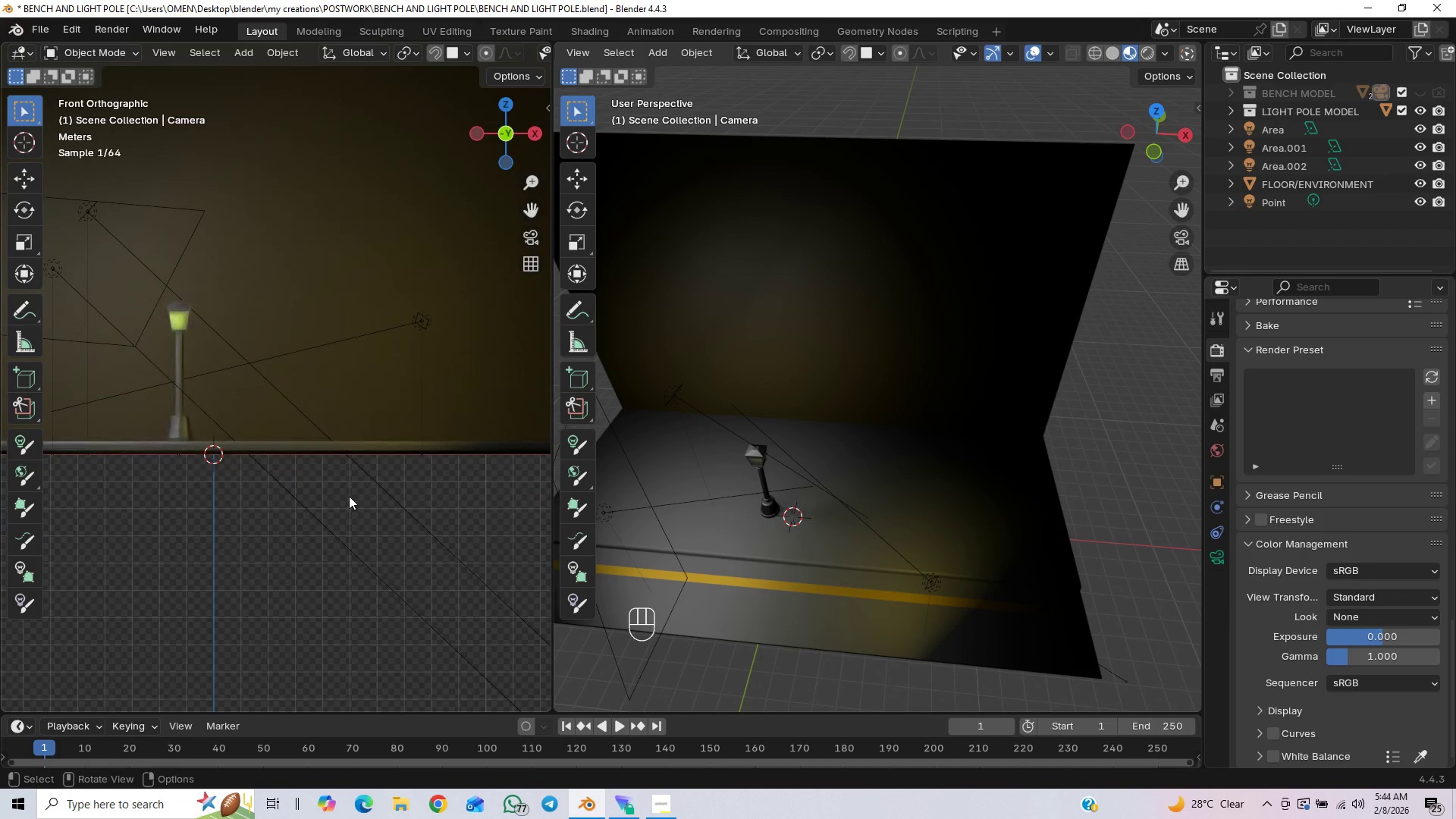 
hold_key(key=ShiftLeft, duration=1.28)
 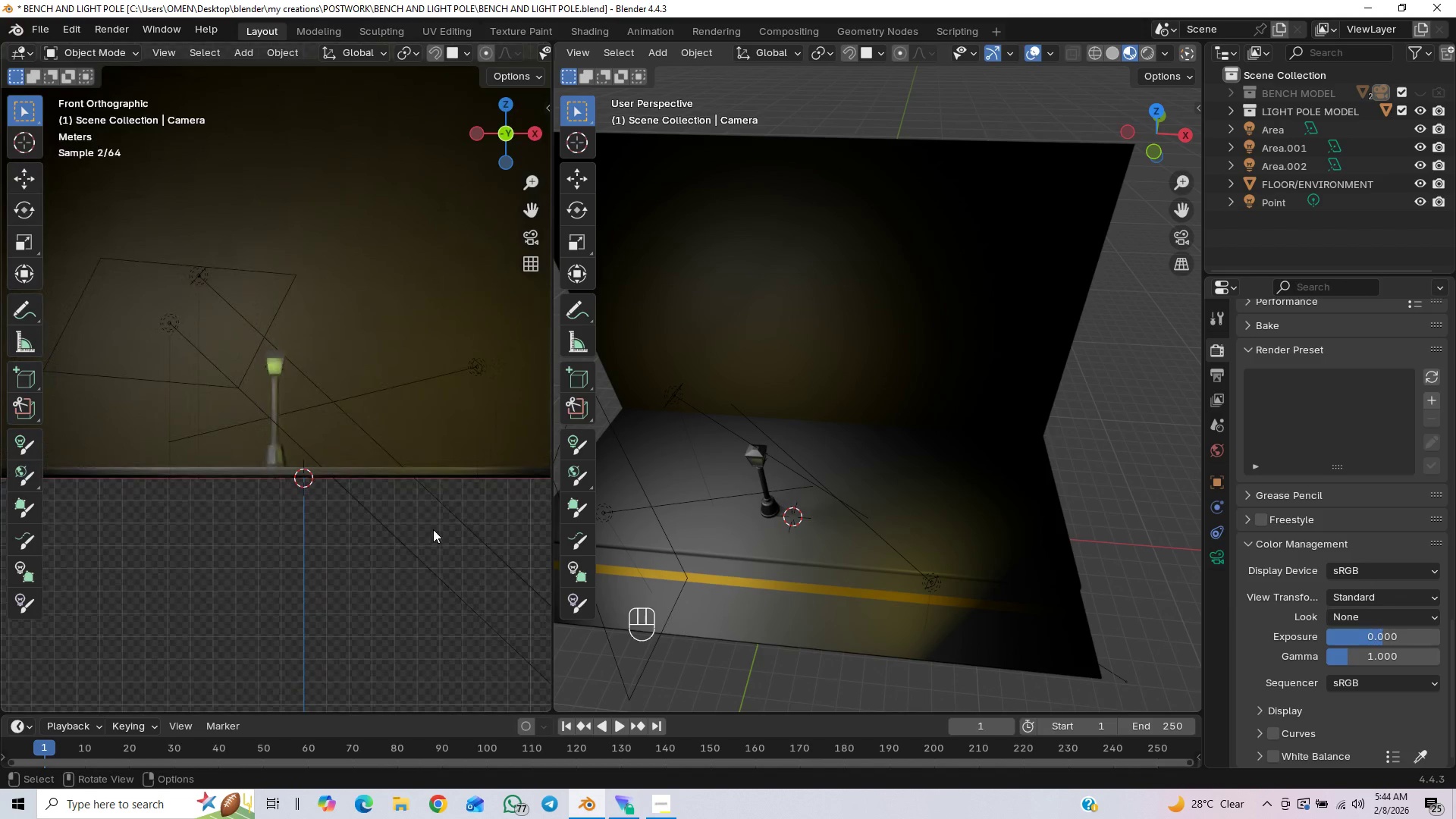 
scroll: coordinate [349, 496], scroll_direction: down, amount: 1.0
 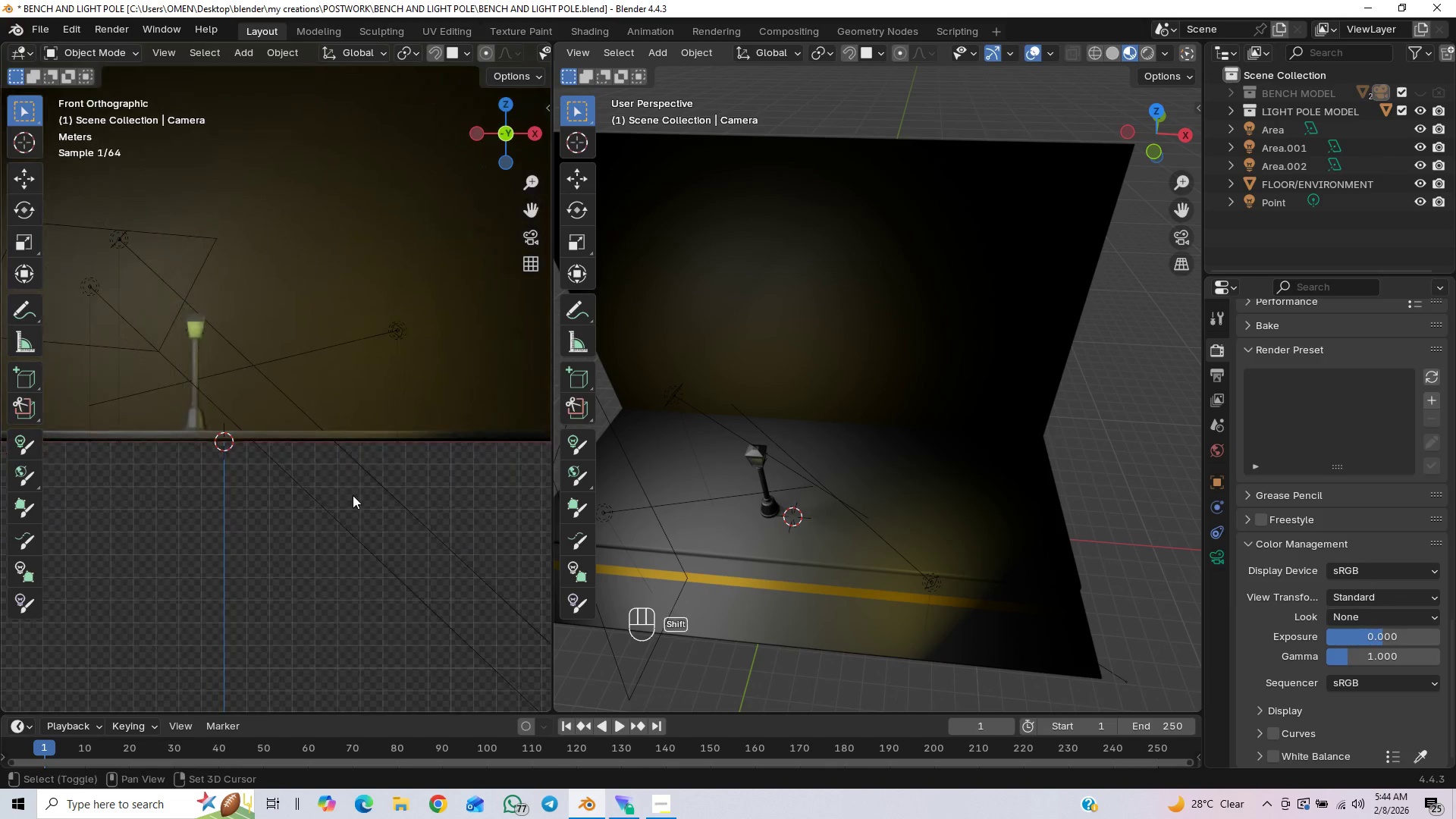 
scroll: coordinate [403, 523], scroll_direction: up, amount: 1.0
 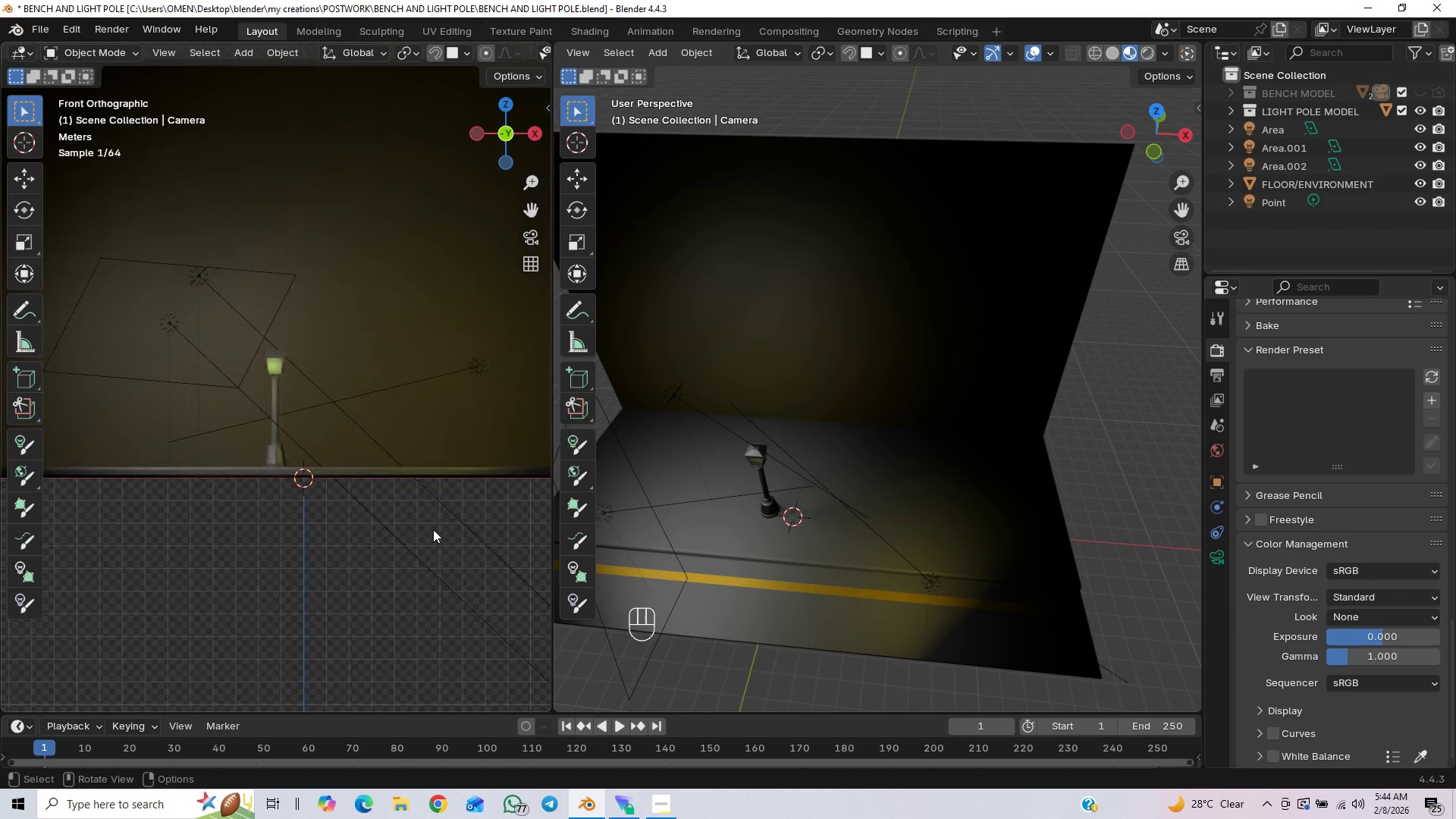 
left_click([433, 529])
 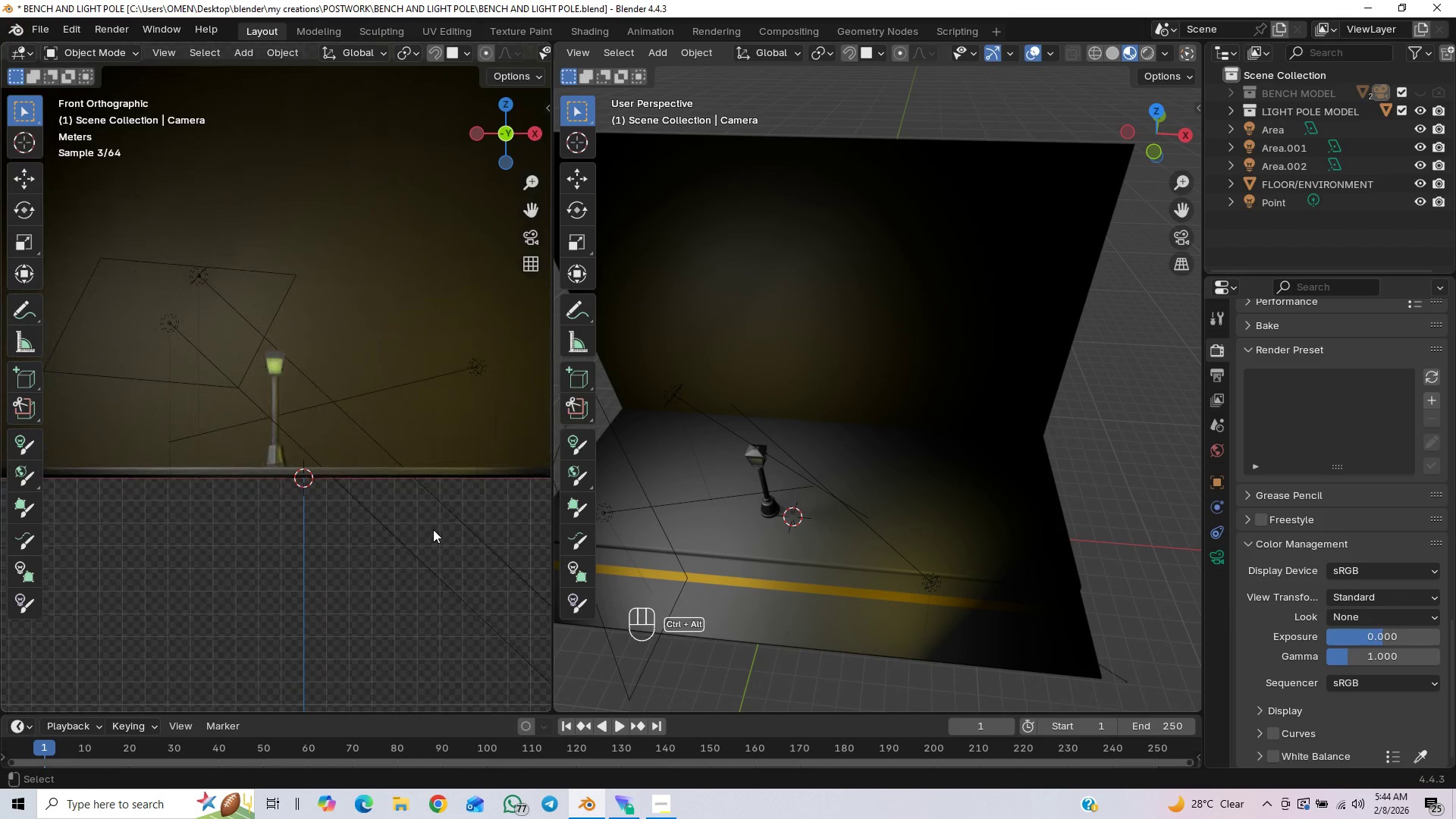 
key(Alt+Control+Insert)
 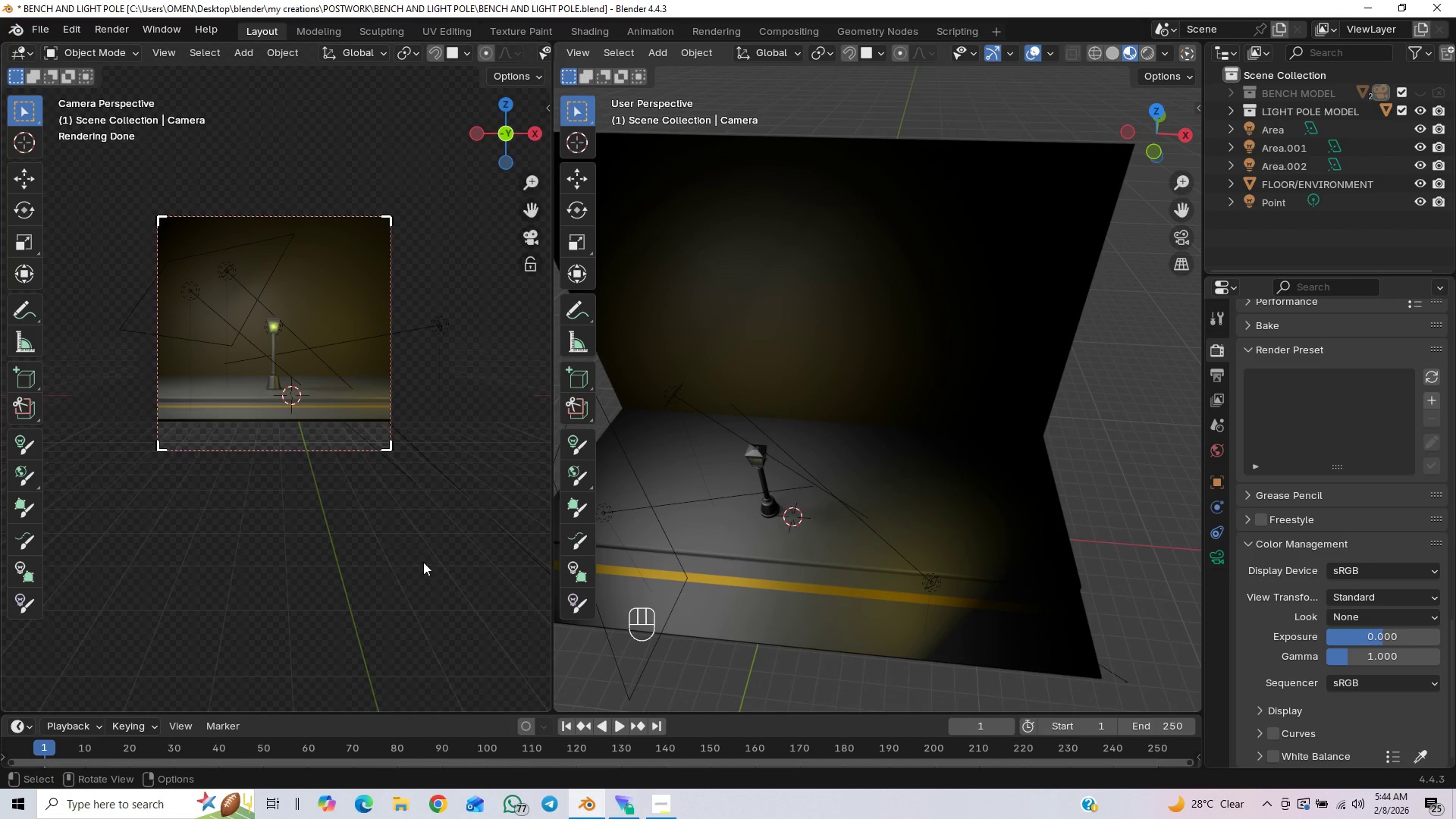 
left_click_drag(start_coordinate=[336, 439], to_coordinate=[307, 469])
 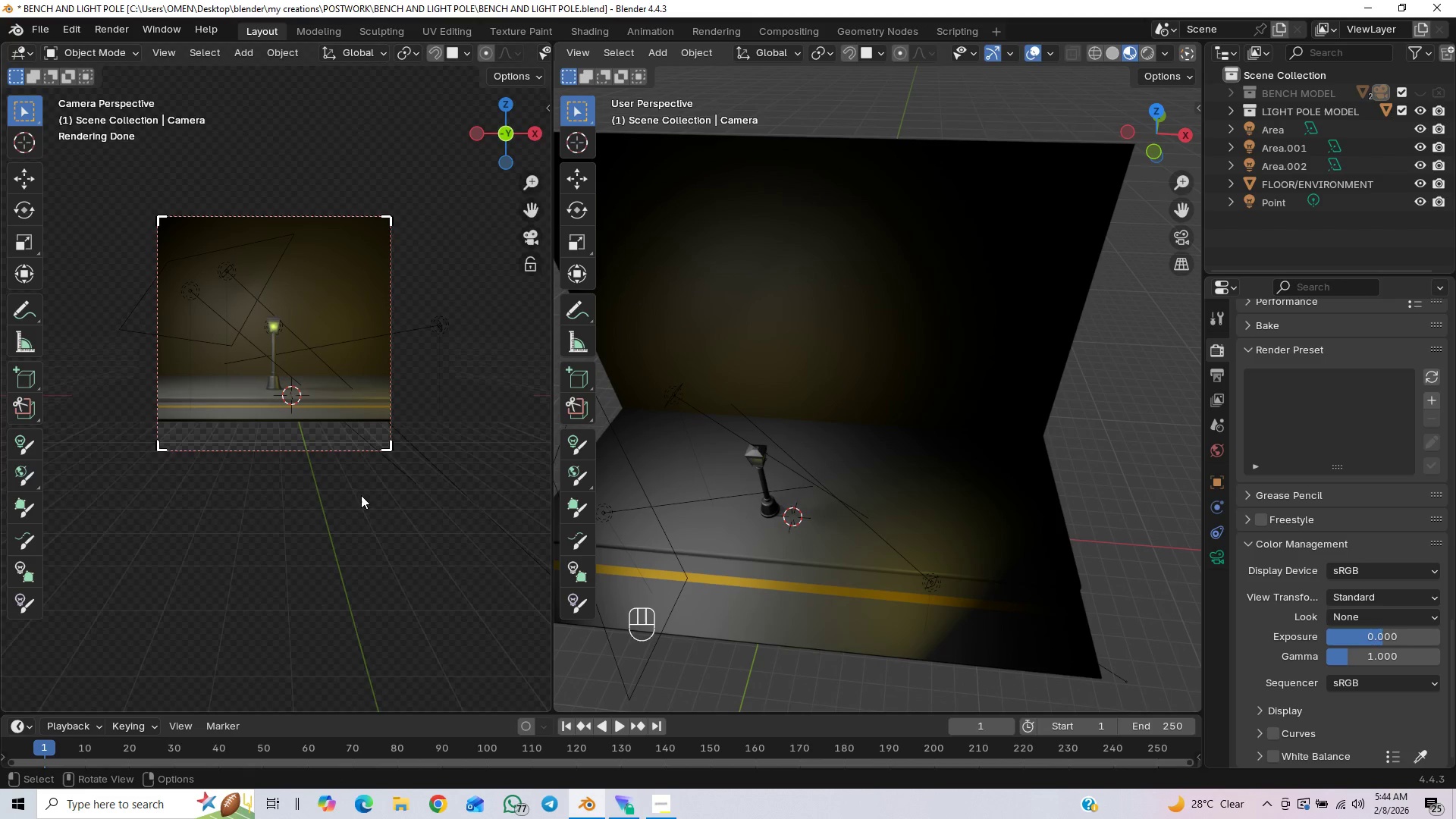 
key(G)
 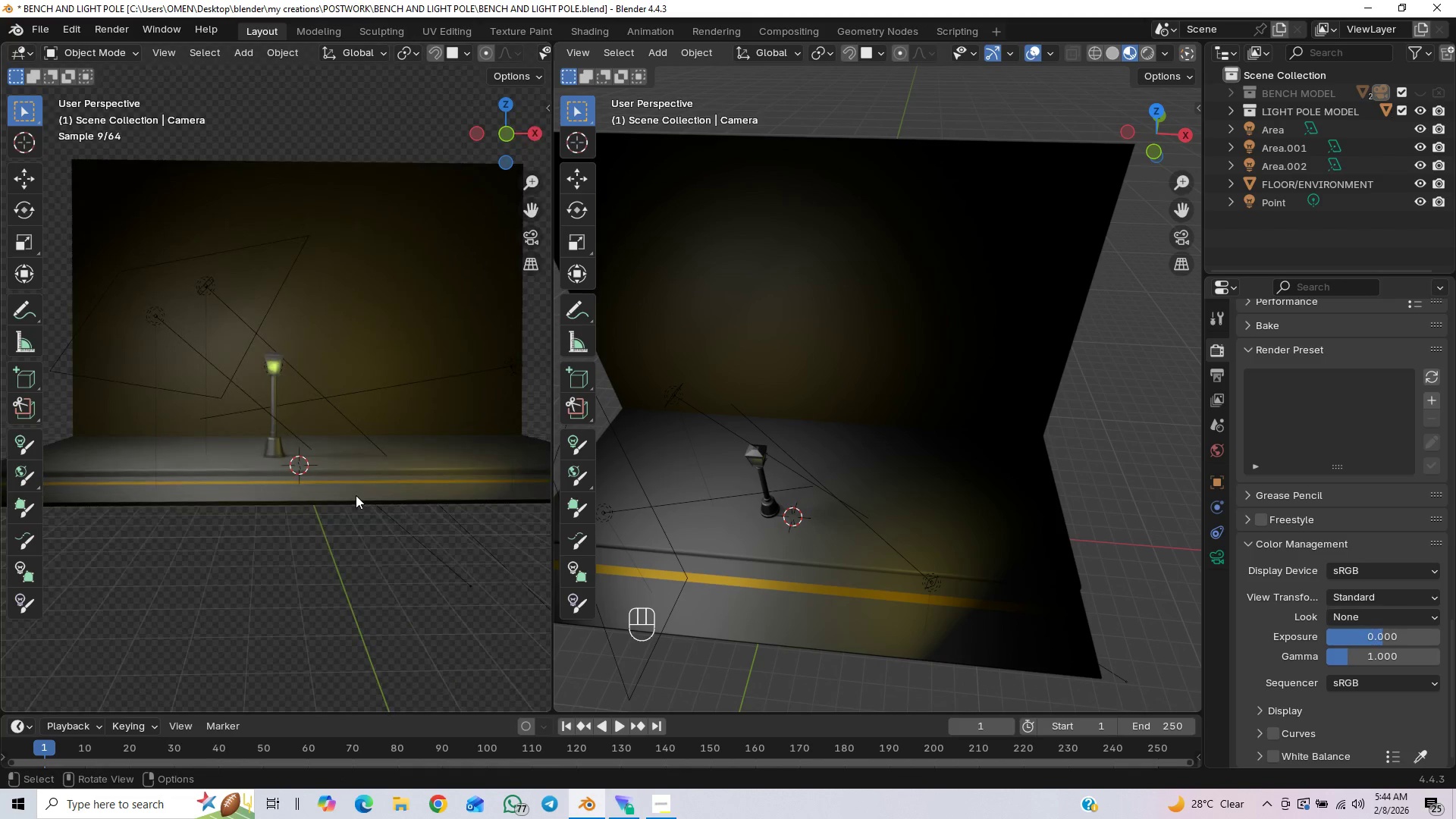 
left_click([540, 243])
 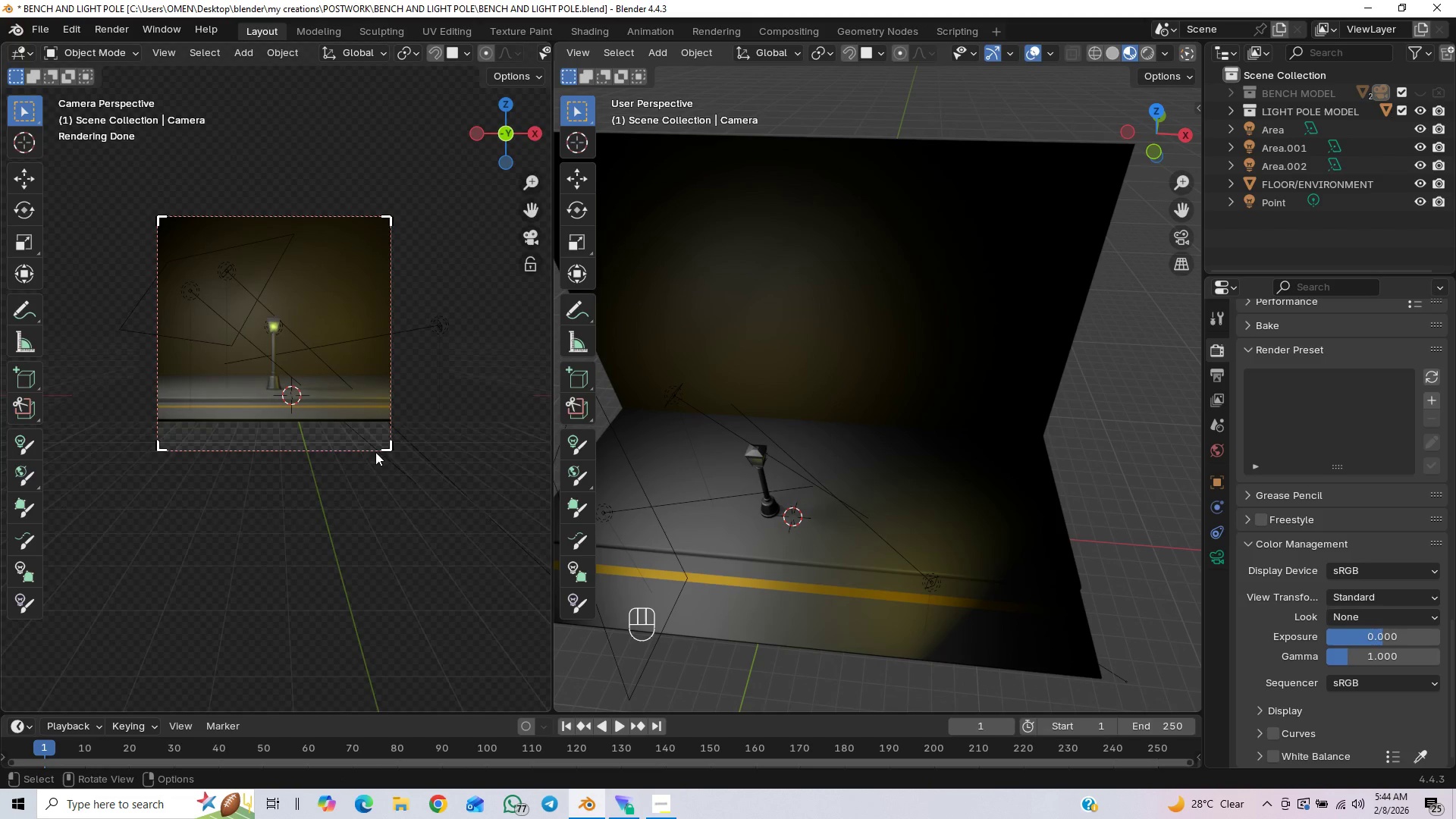 
left_click_drag(start_coordinate=[359, 433], to_coordinate=[306, 471])
 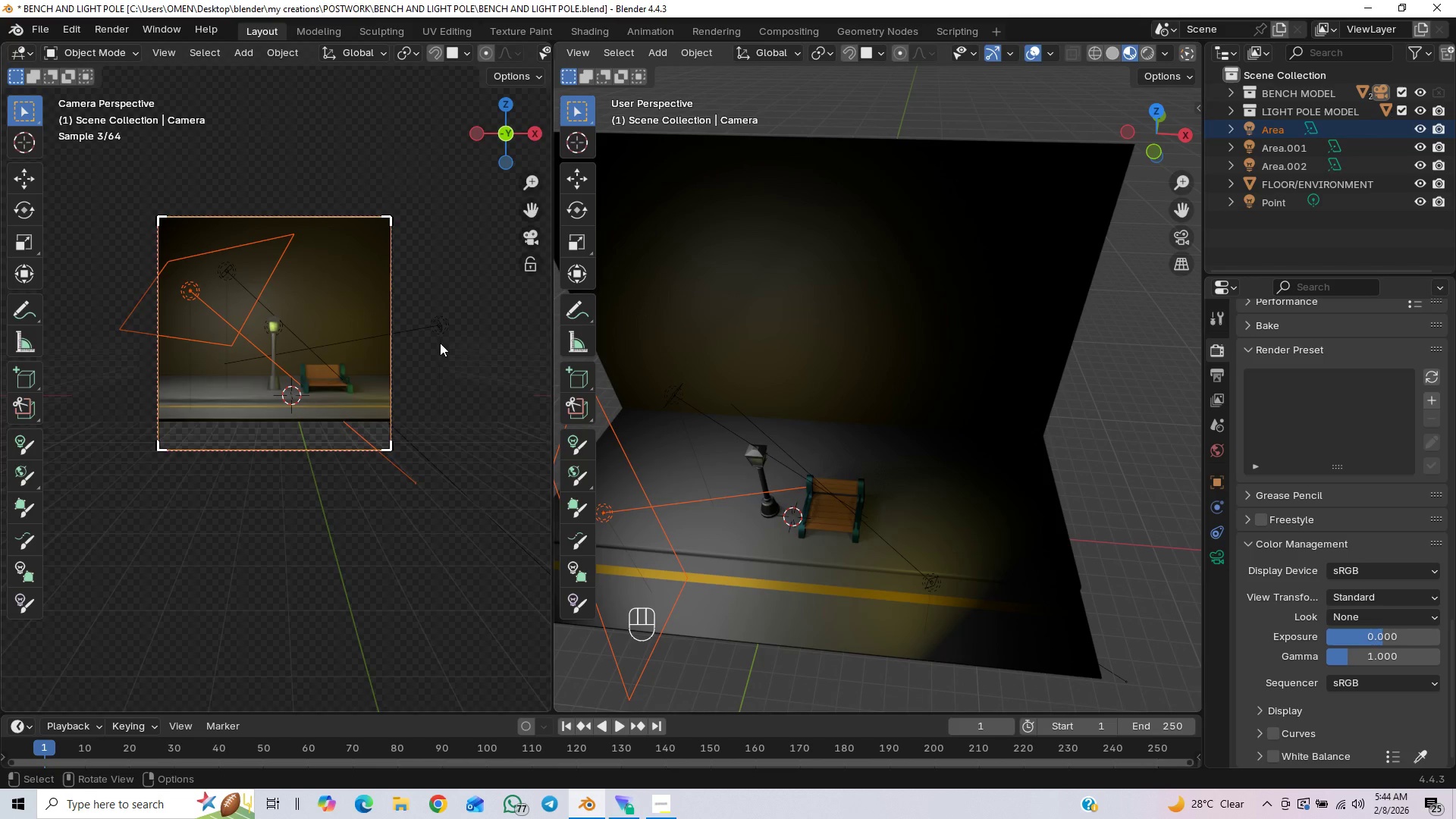 
left_click_drag(start_coordinate=[338, 436], to_coordinate=[256, 495])
 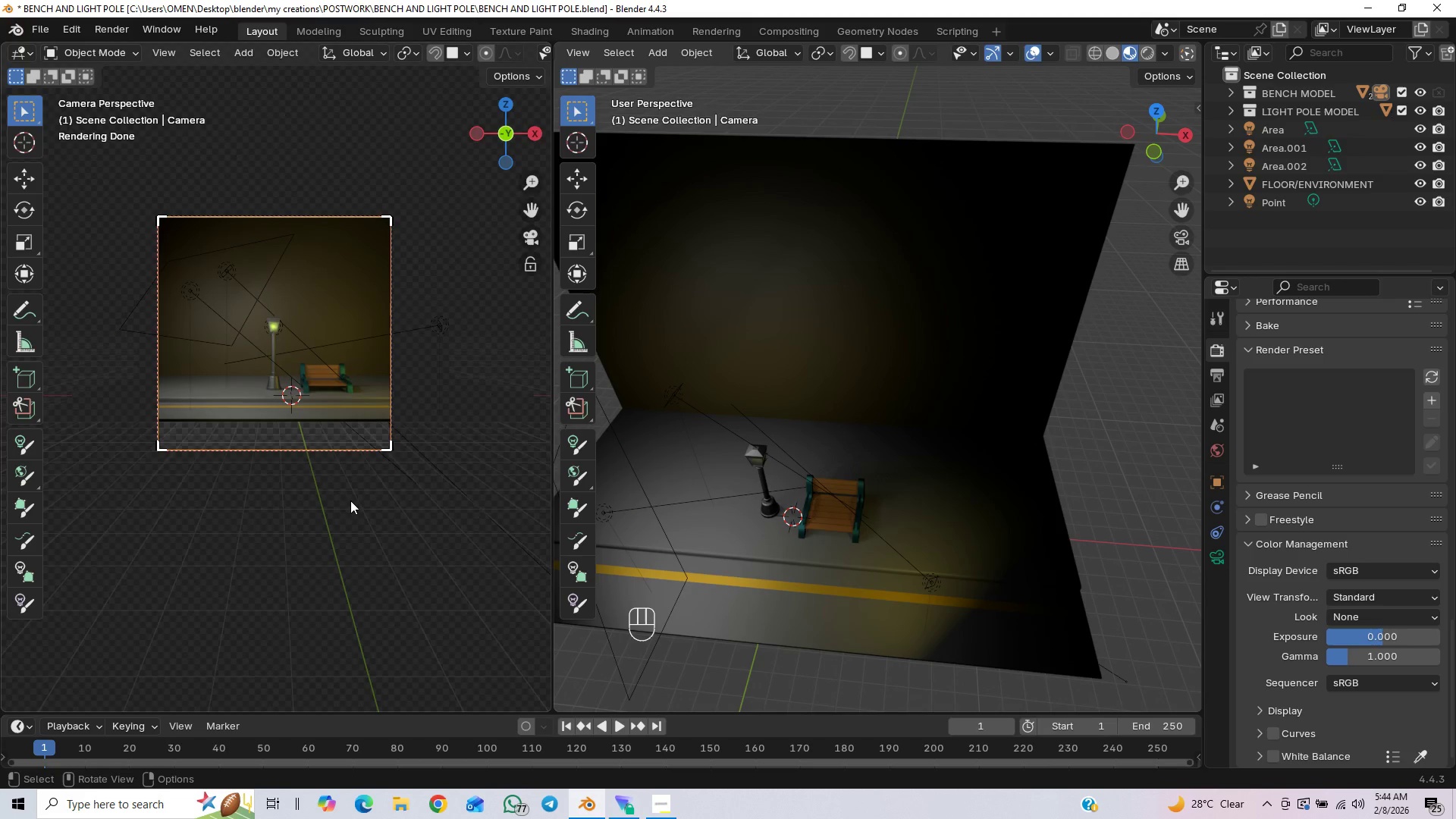 
key(G)
 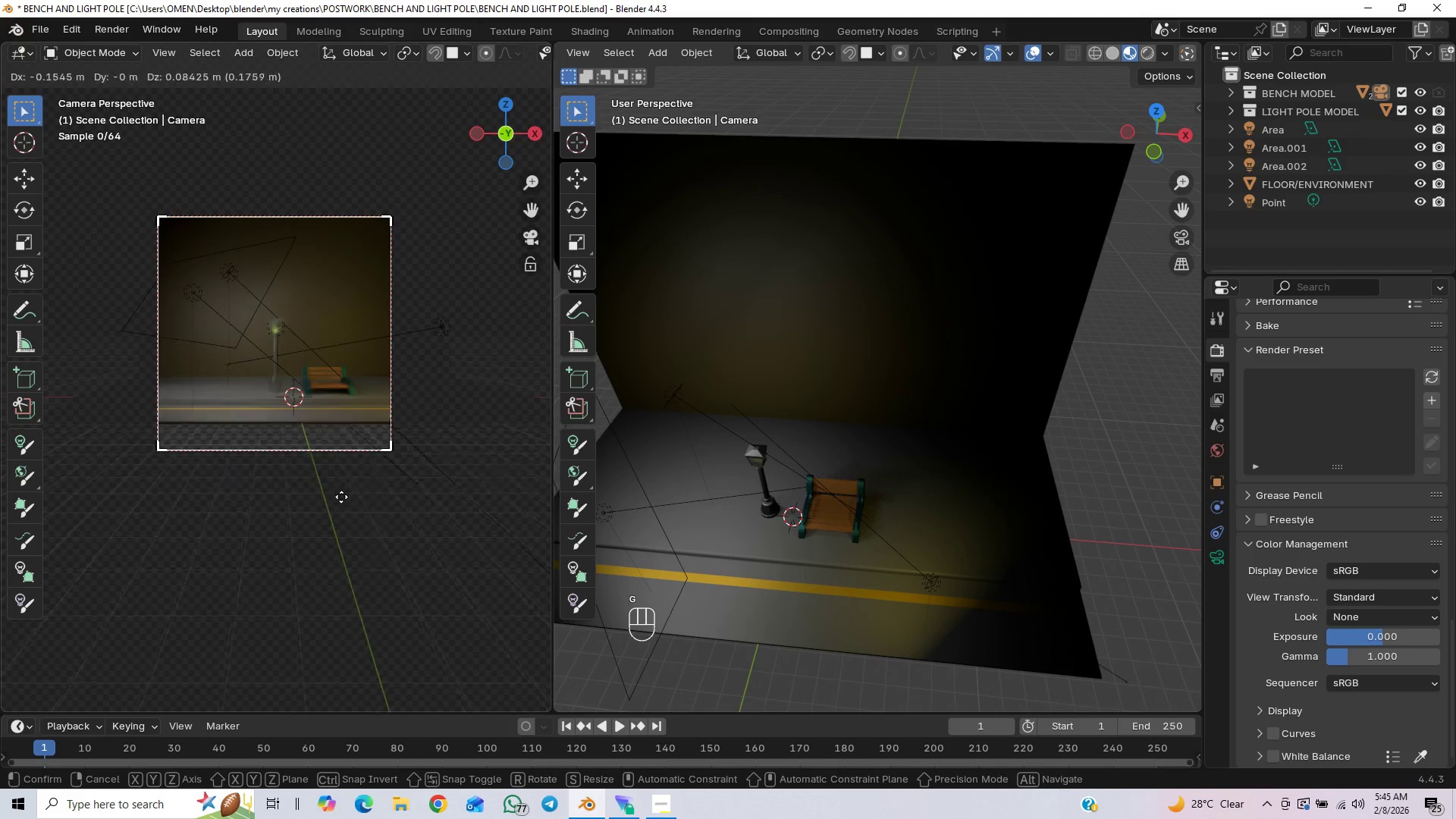 
right_click([364, 497])
 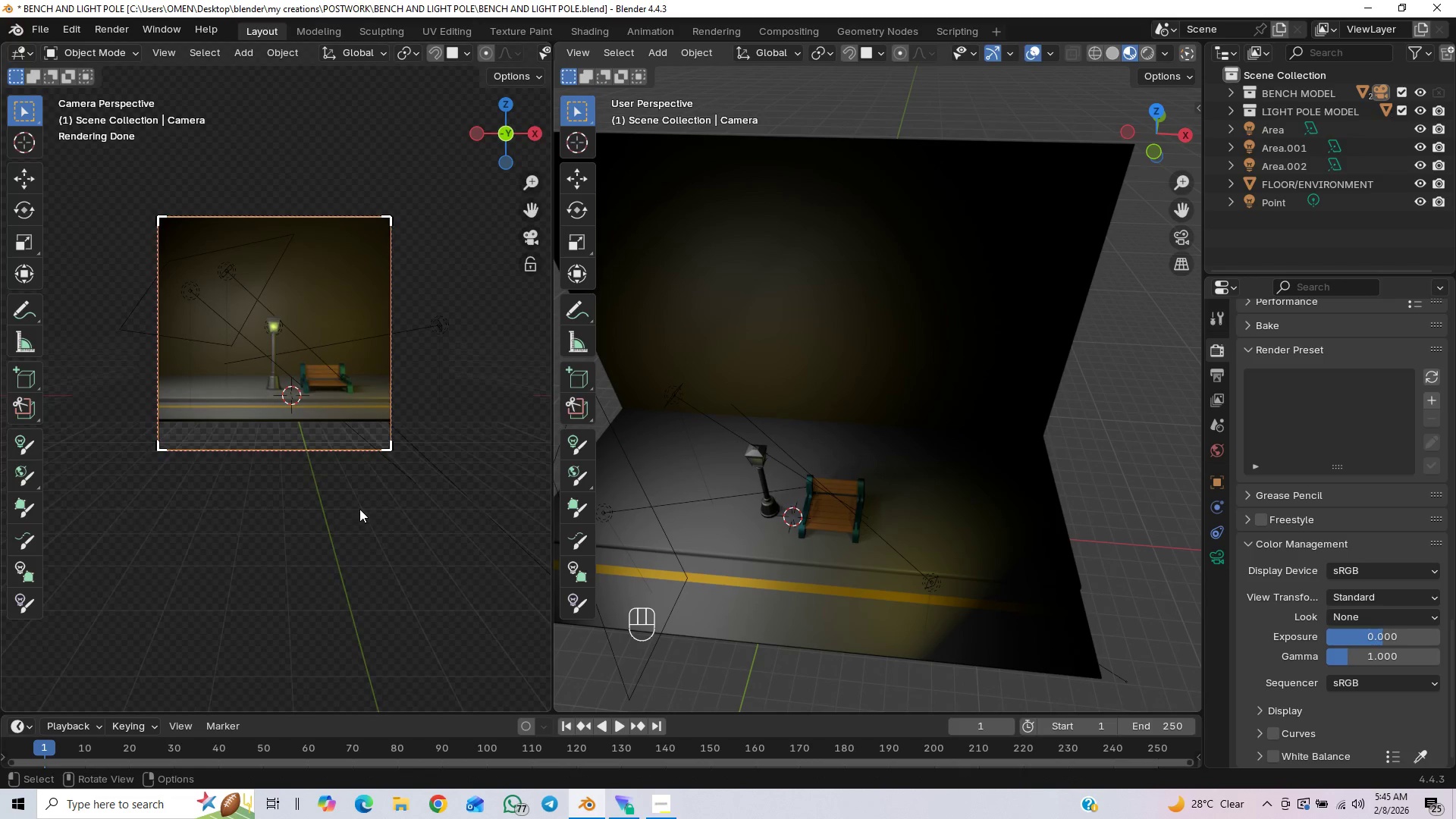 
key(G)
 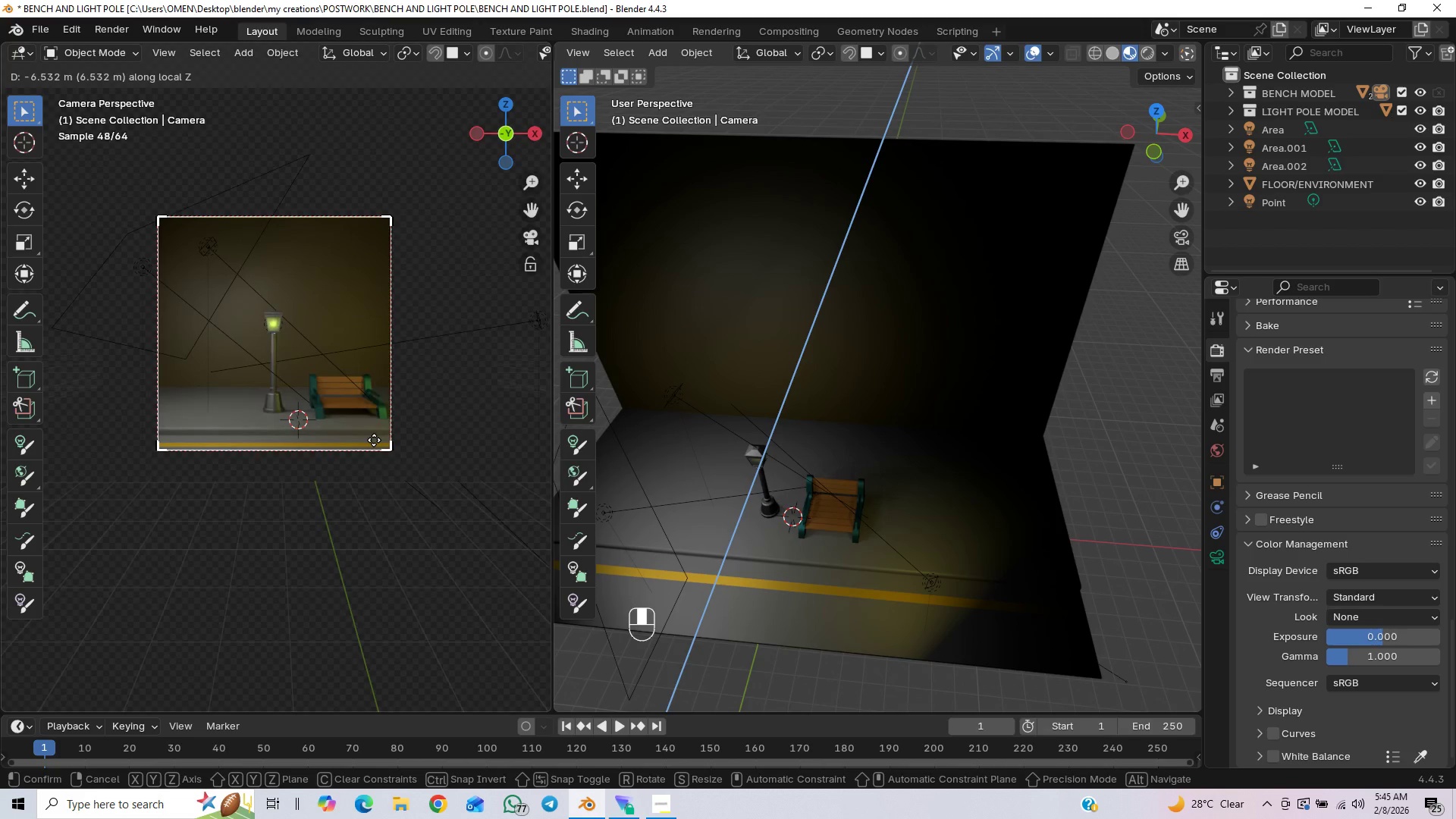 
wait(7.77)
 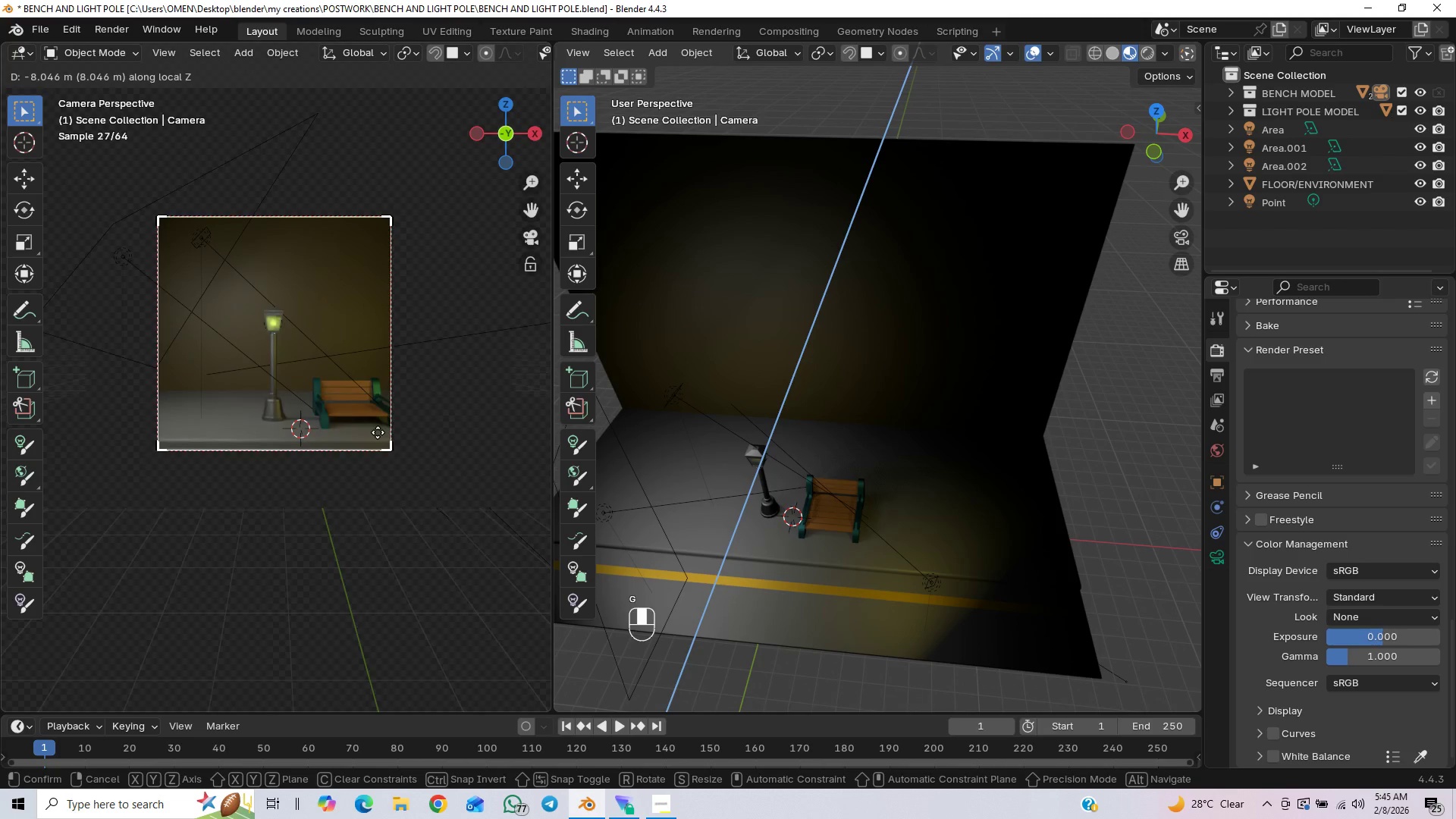 
left_click([374, 441])
 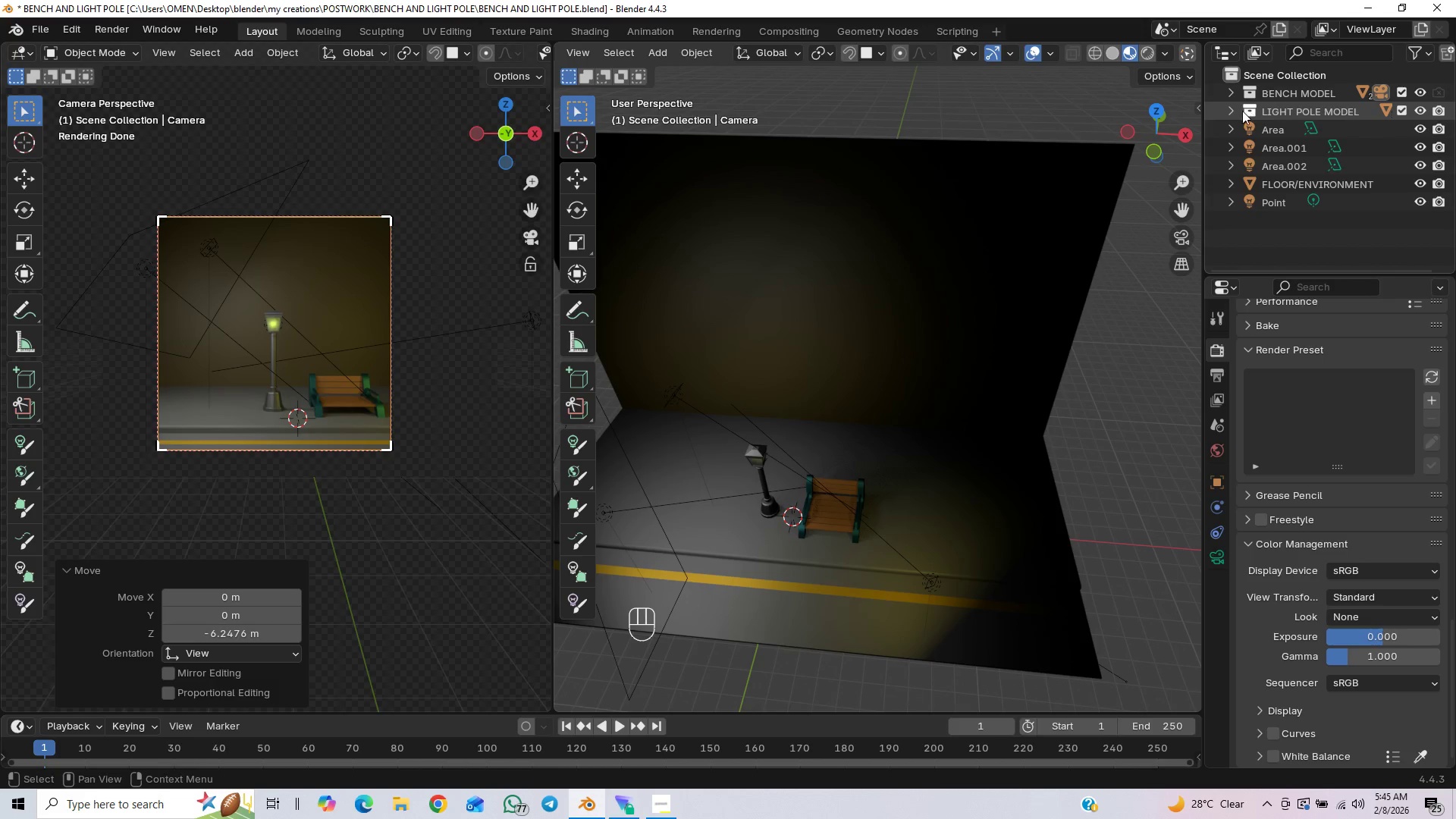 
wait(6.84)
 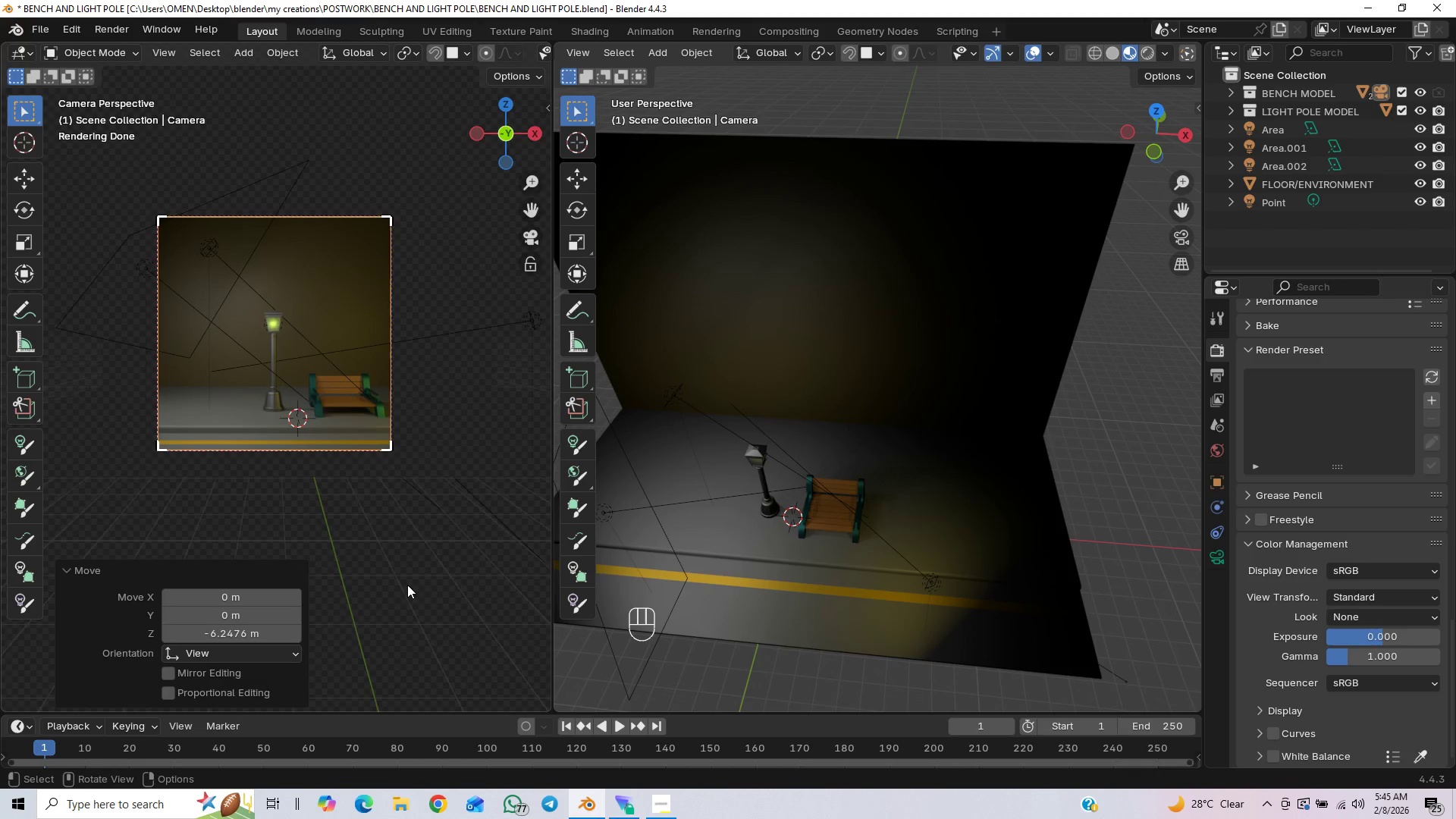 
left_click([1420, 184])
 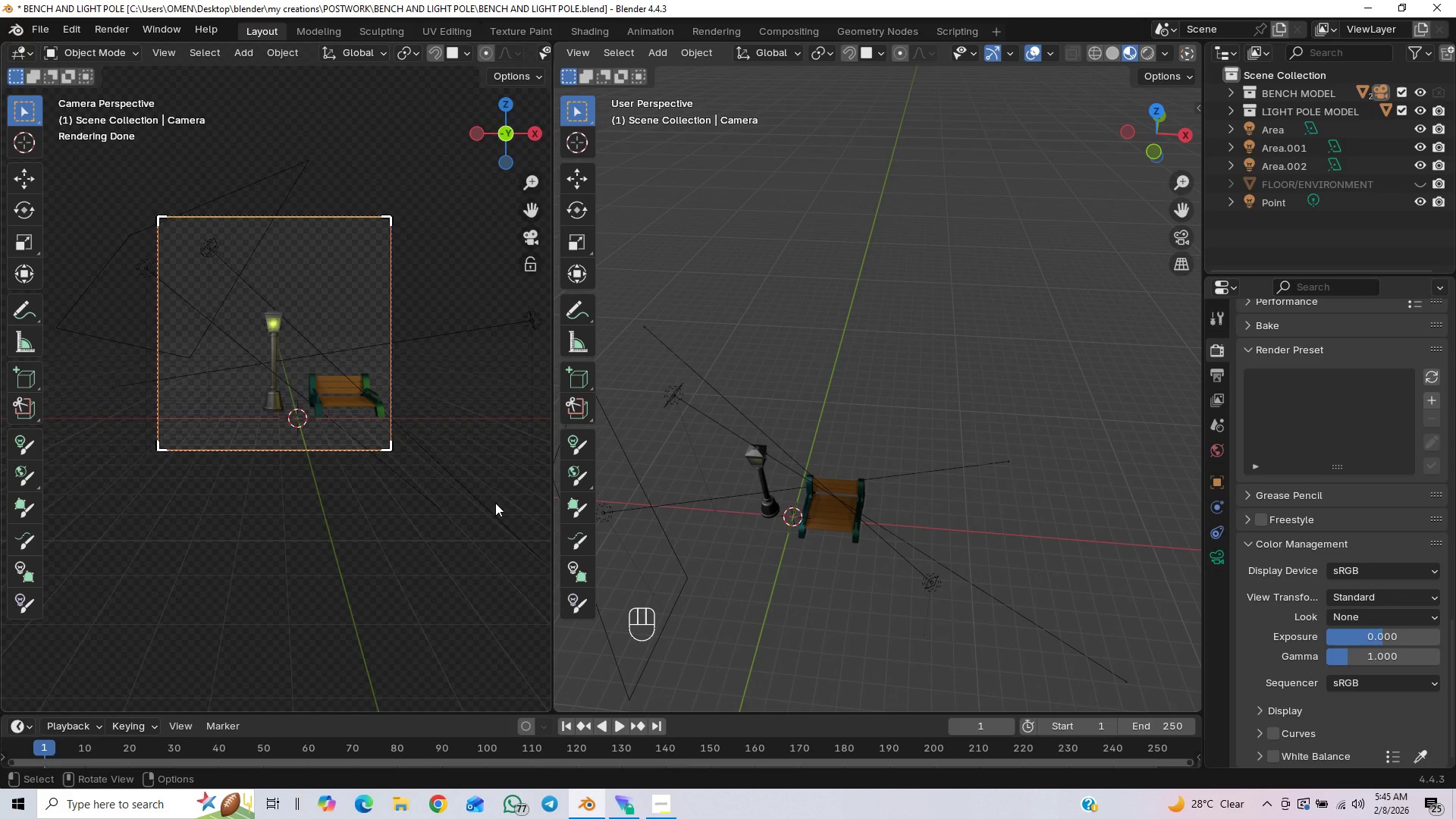 
wait(6.73)
 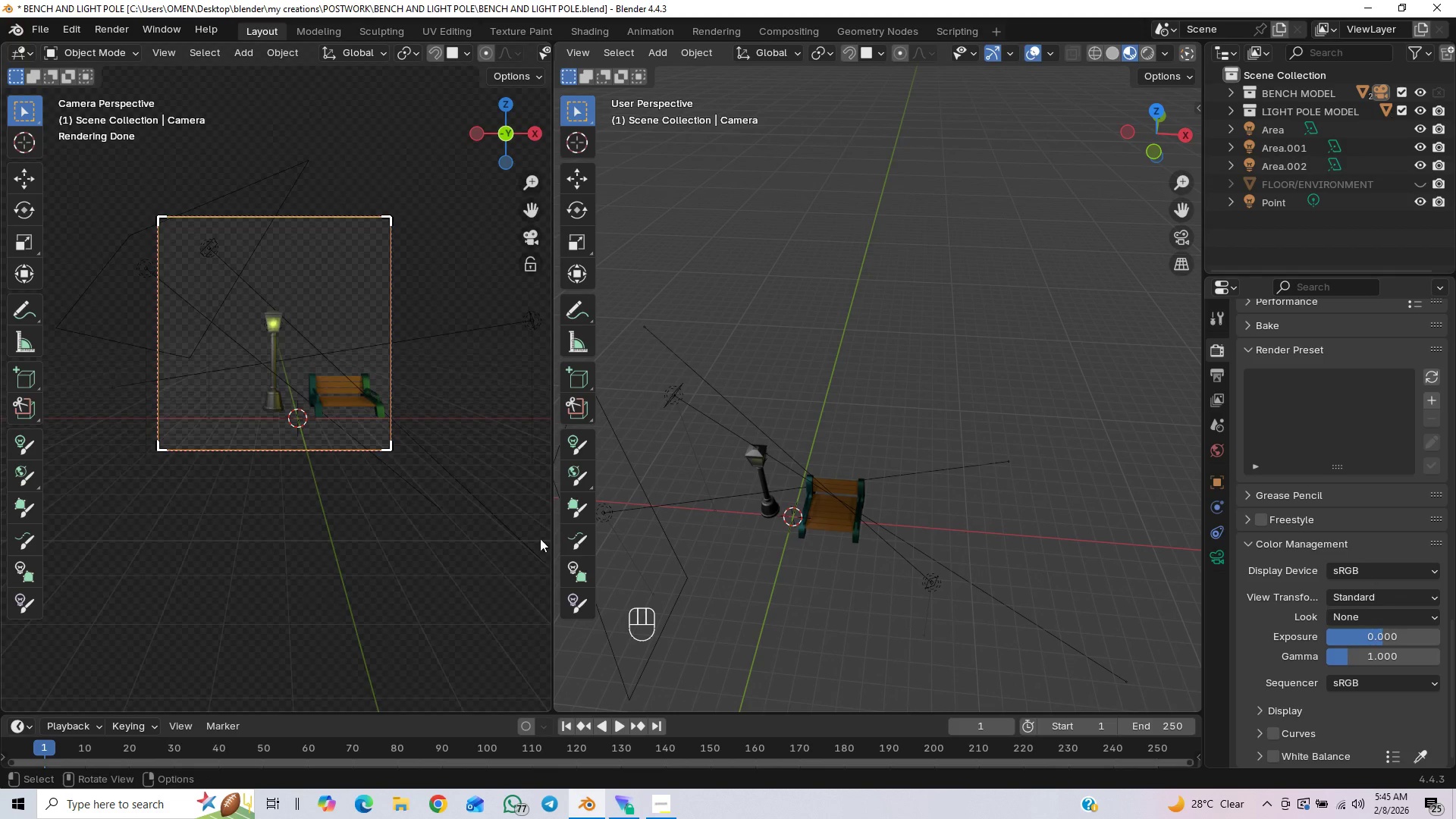 
left_click([1439, 180])
 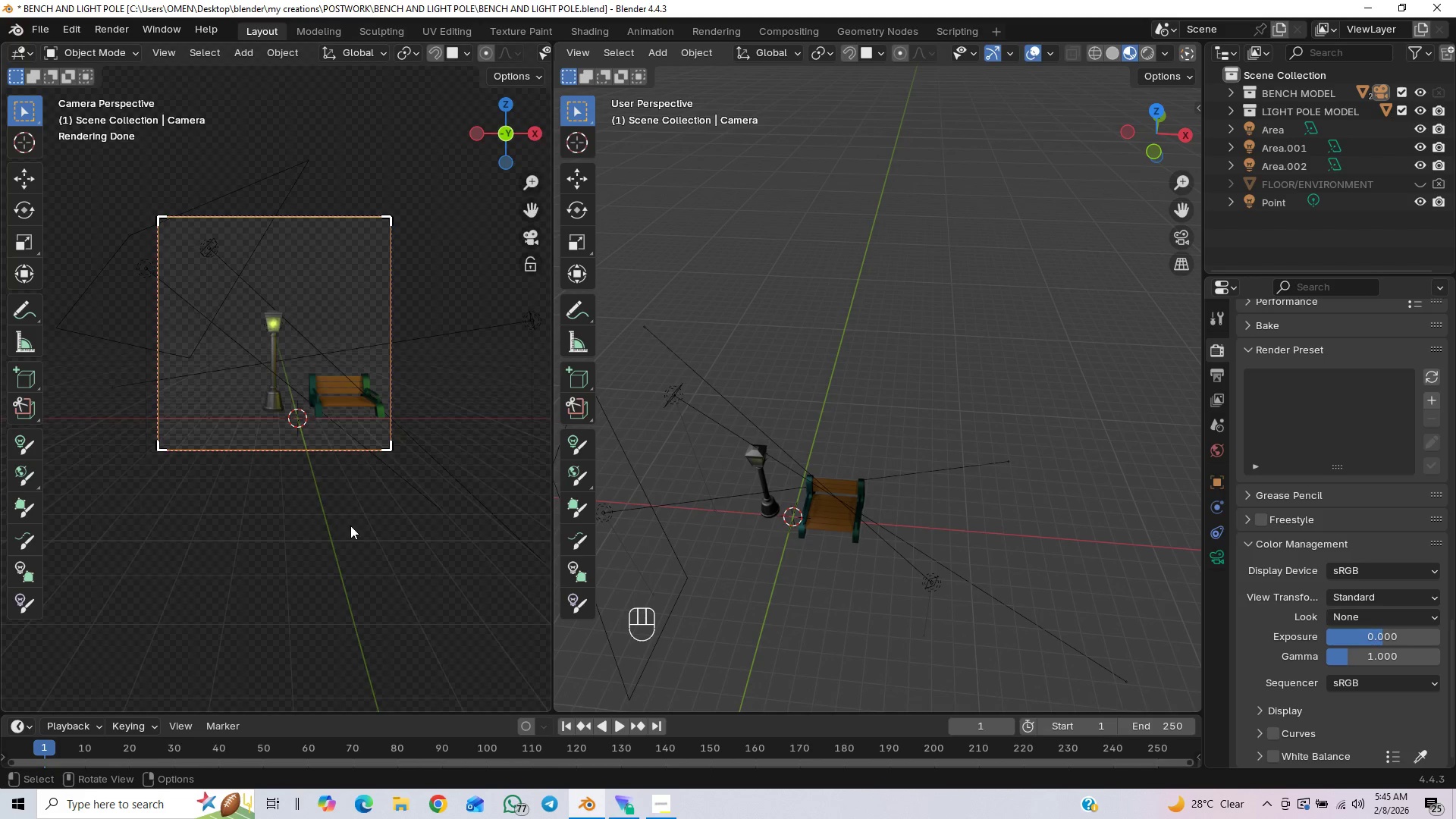 
key(F12)
 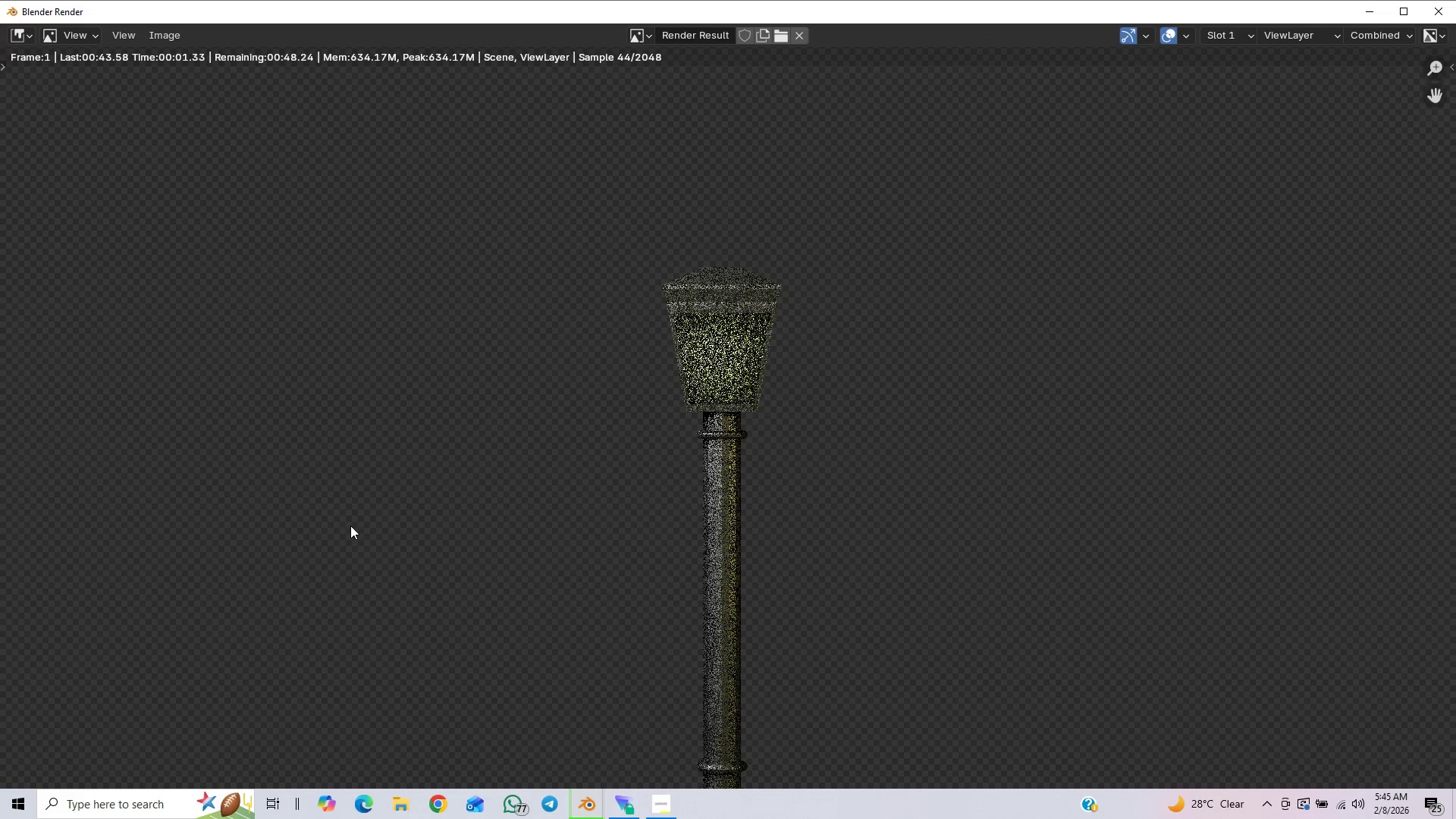 
scroll: coordinate [557, 344], scroll_direction: down, amount: 4.0
 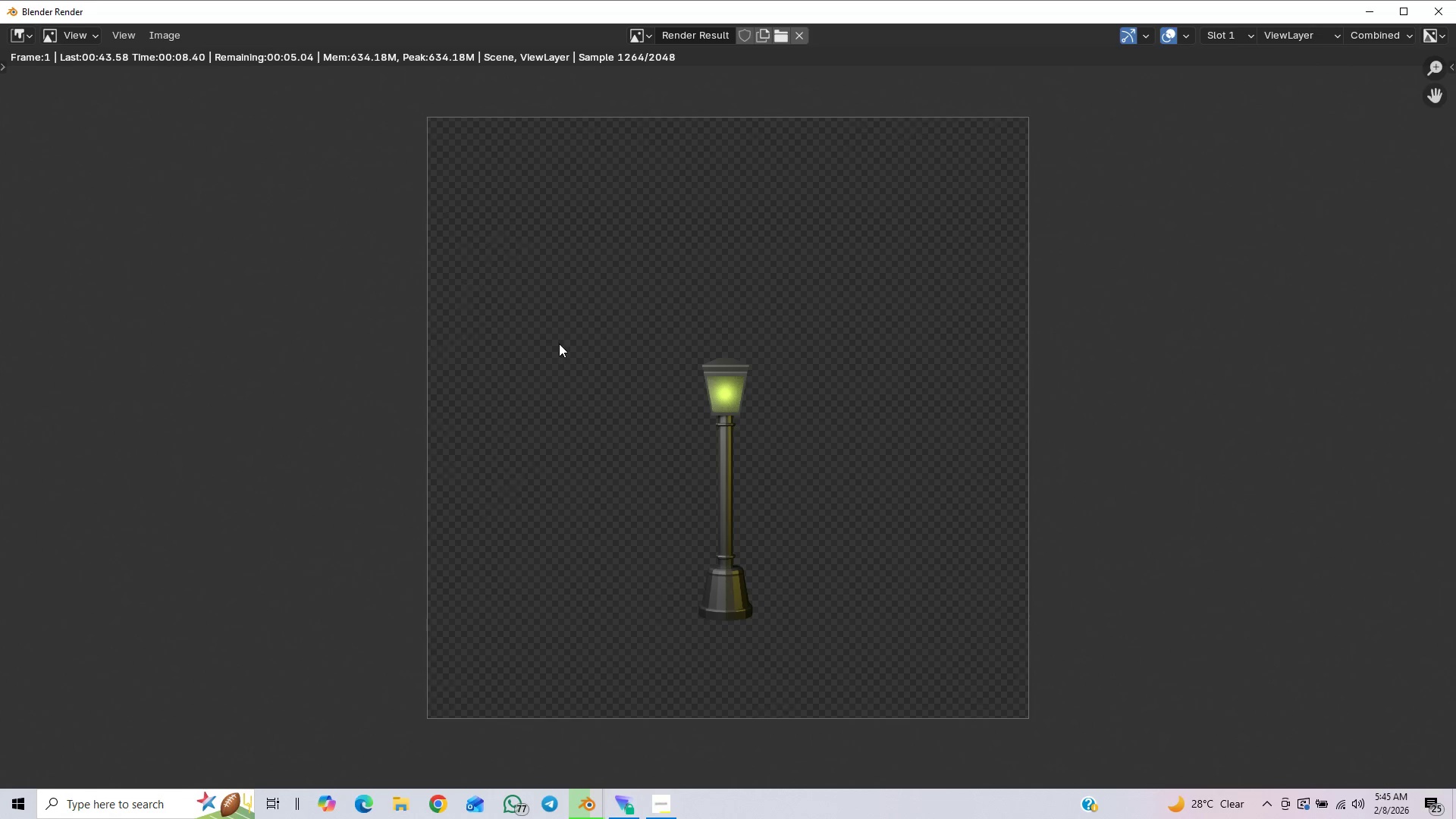 
wait(6.12)
 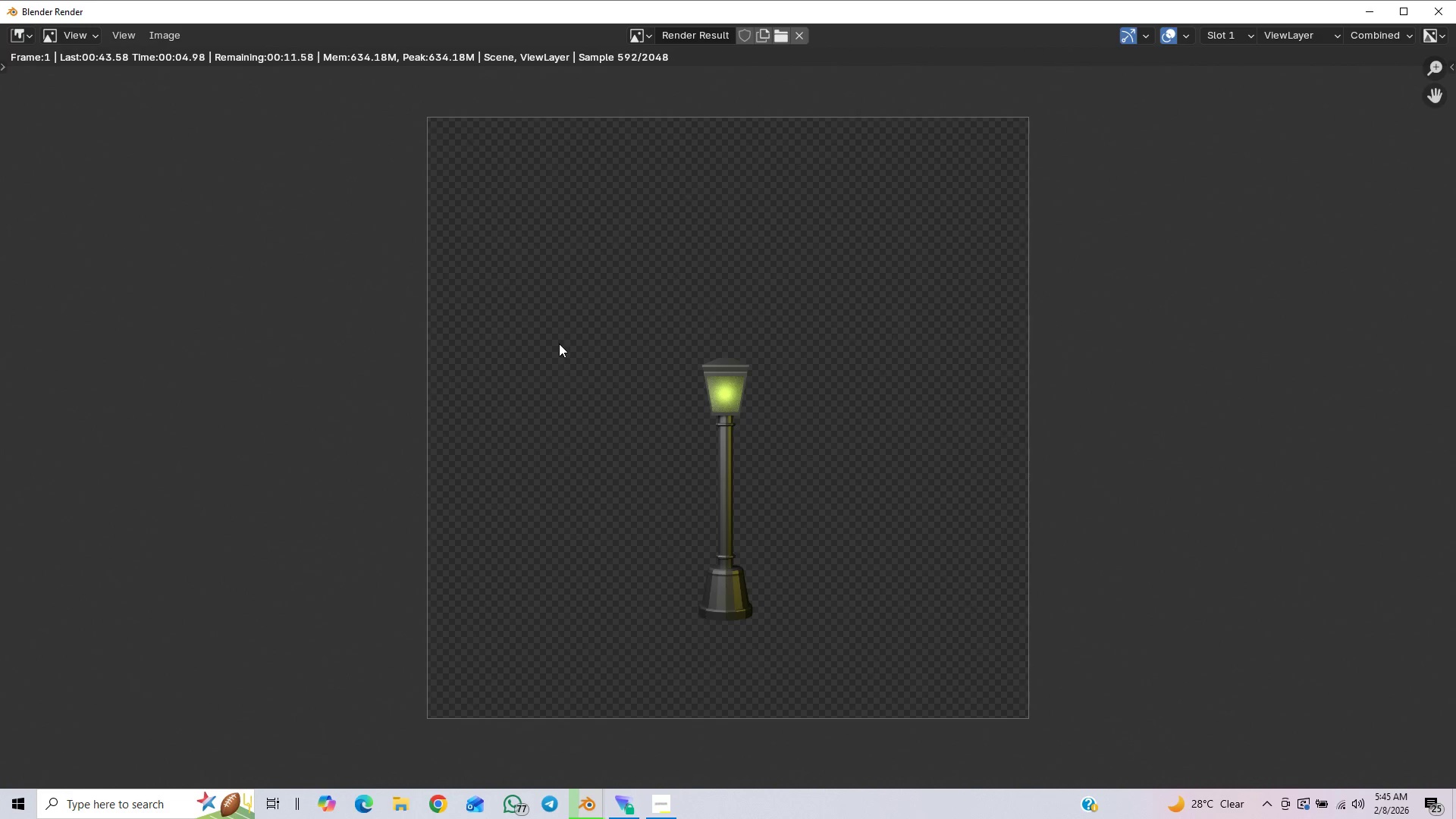 
scroll: coordinate [883, 576], scroll_direction: up, amount: 2.0
 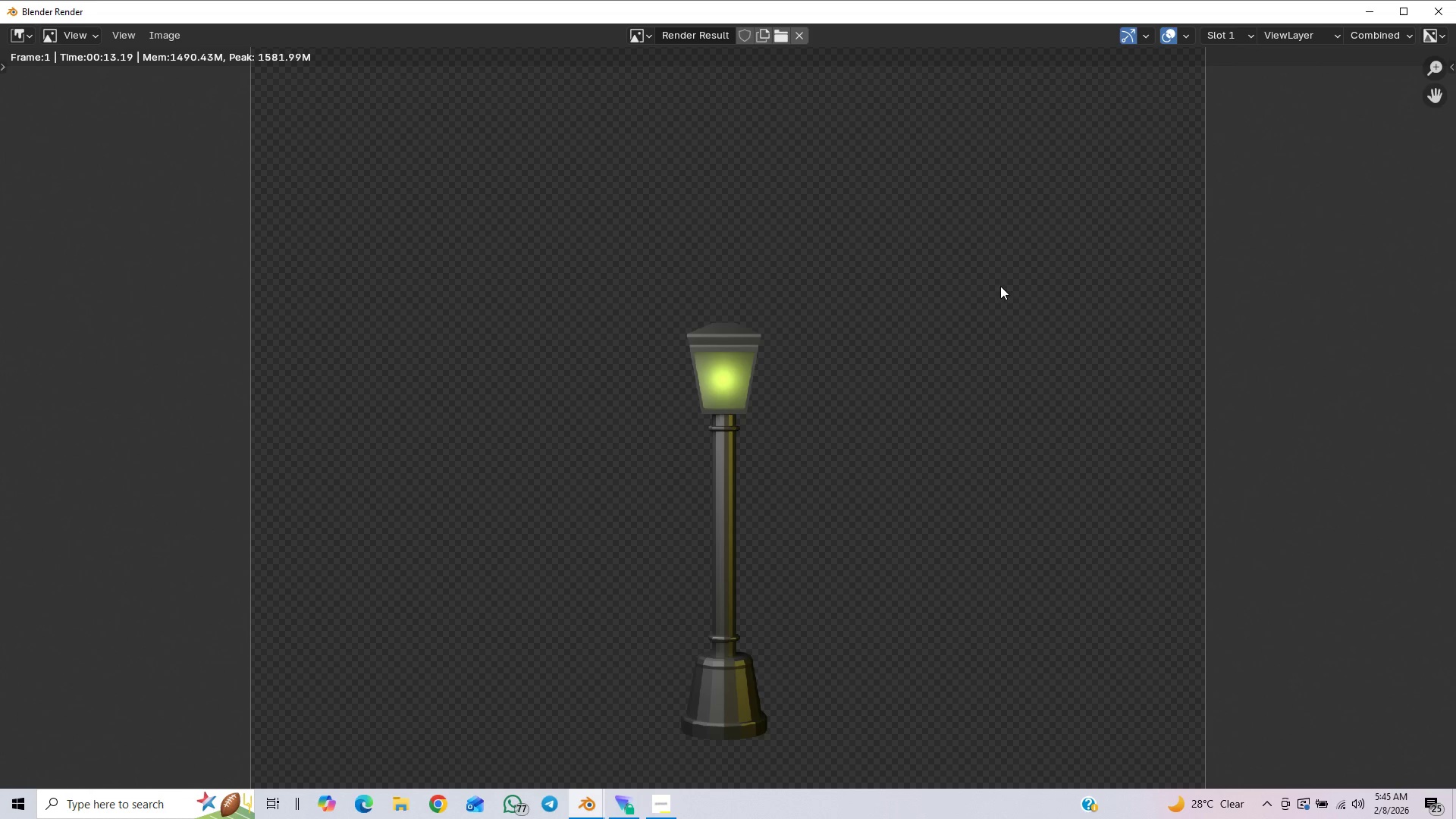 
wait(6.55)
 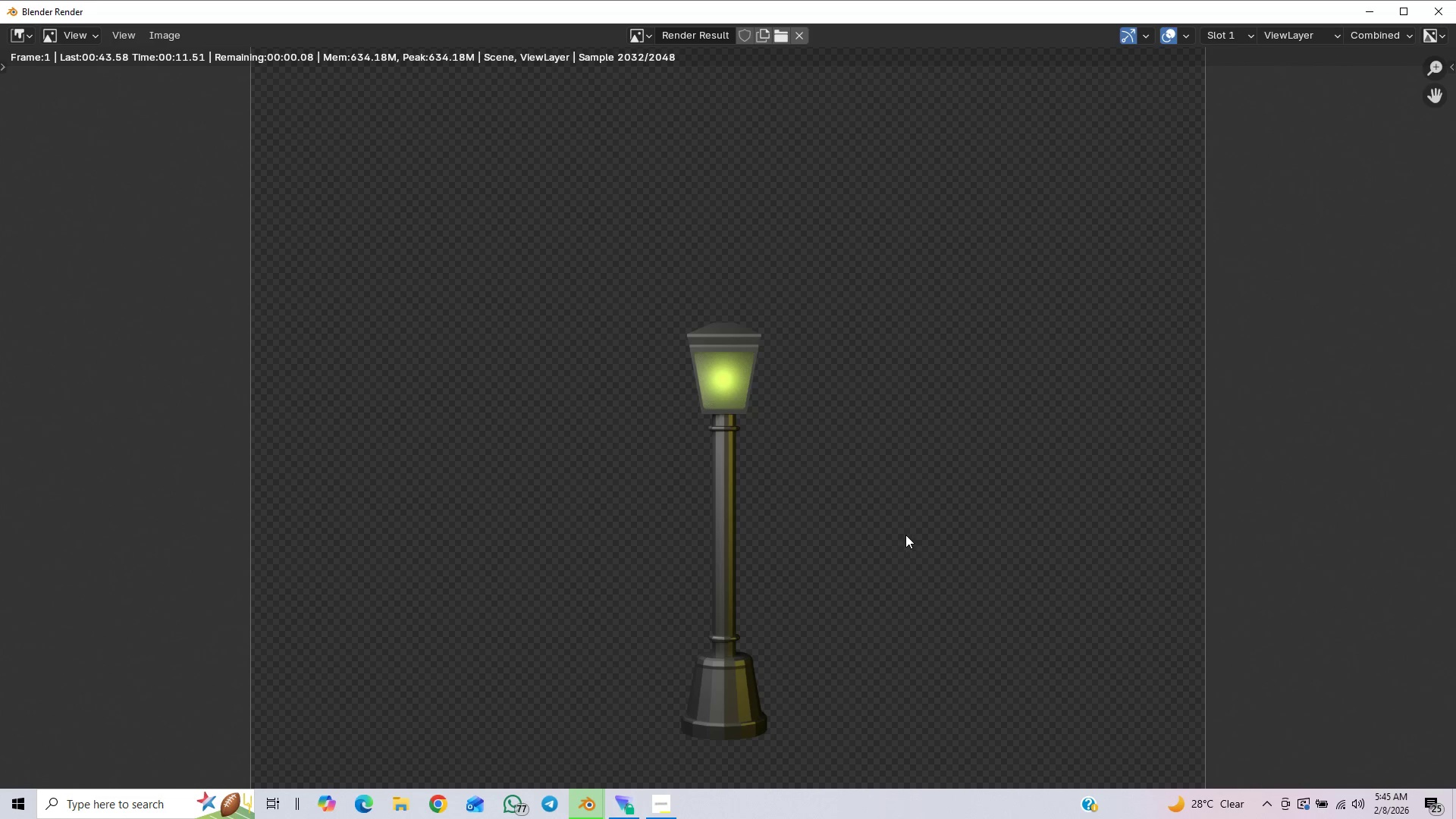 
left_click([178, 36])
 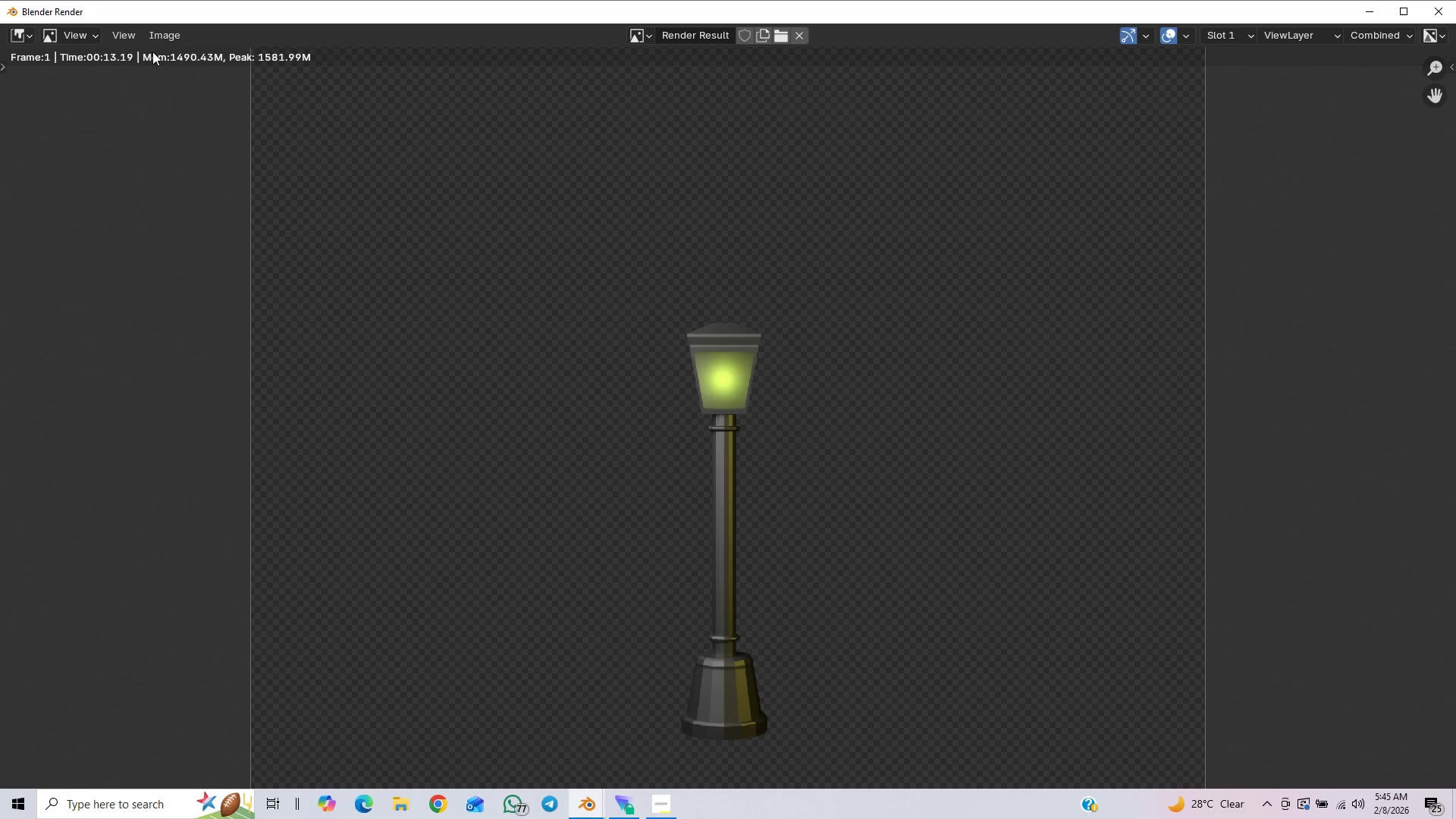 
left_click([163, 37])
 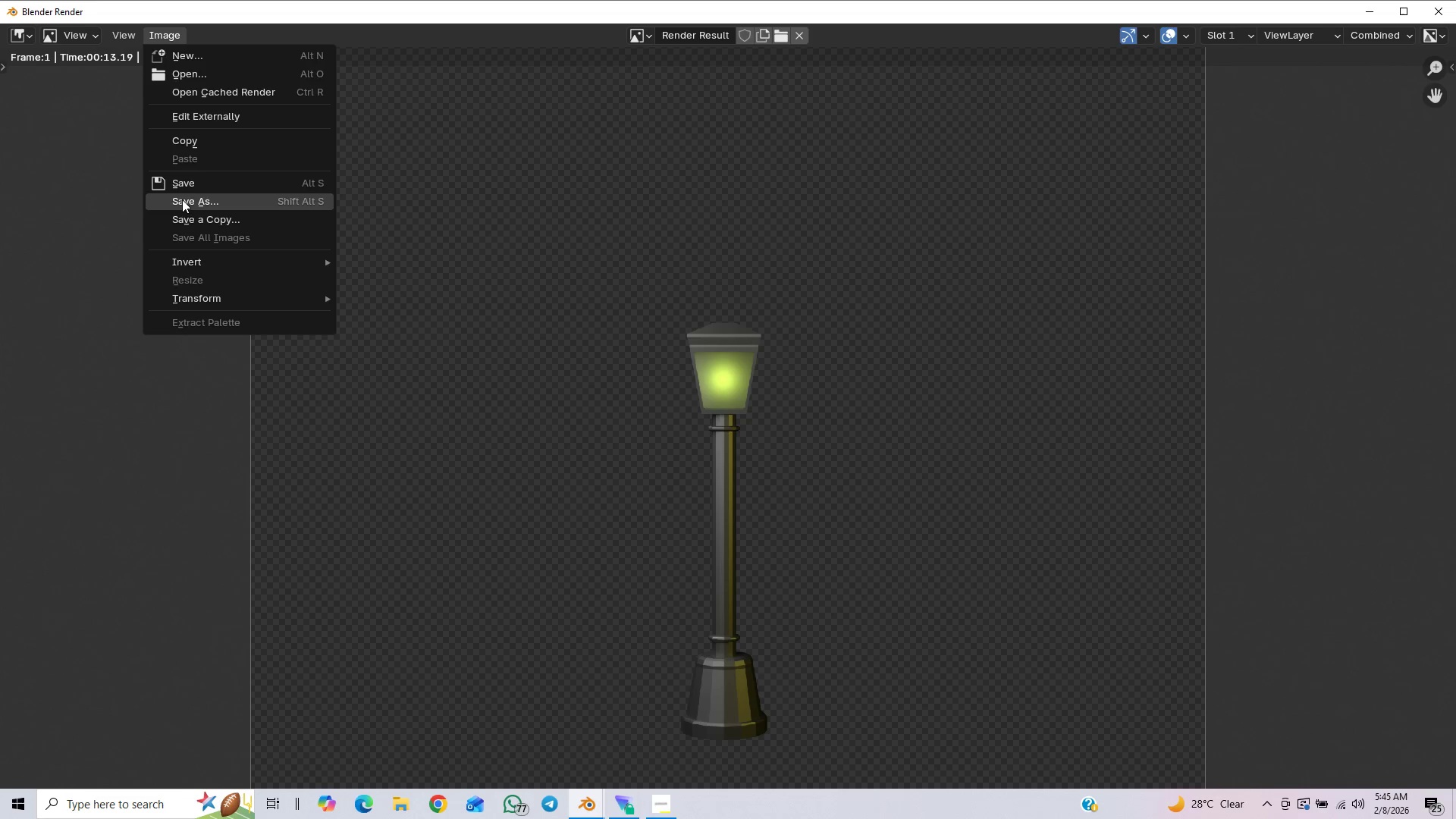 
left_click([182, 199])
 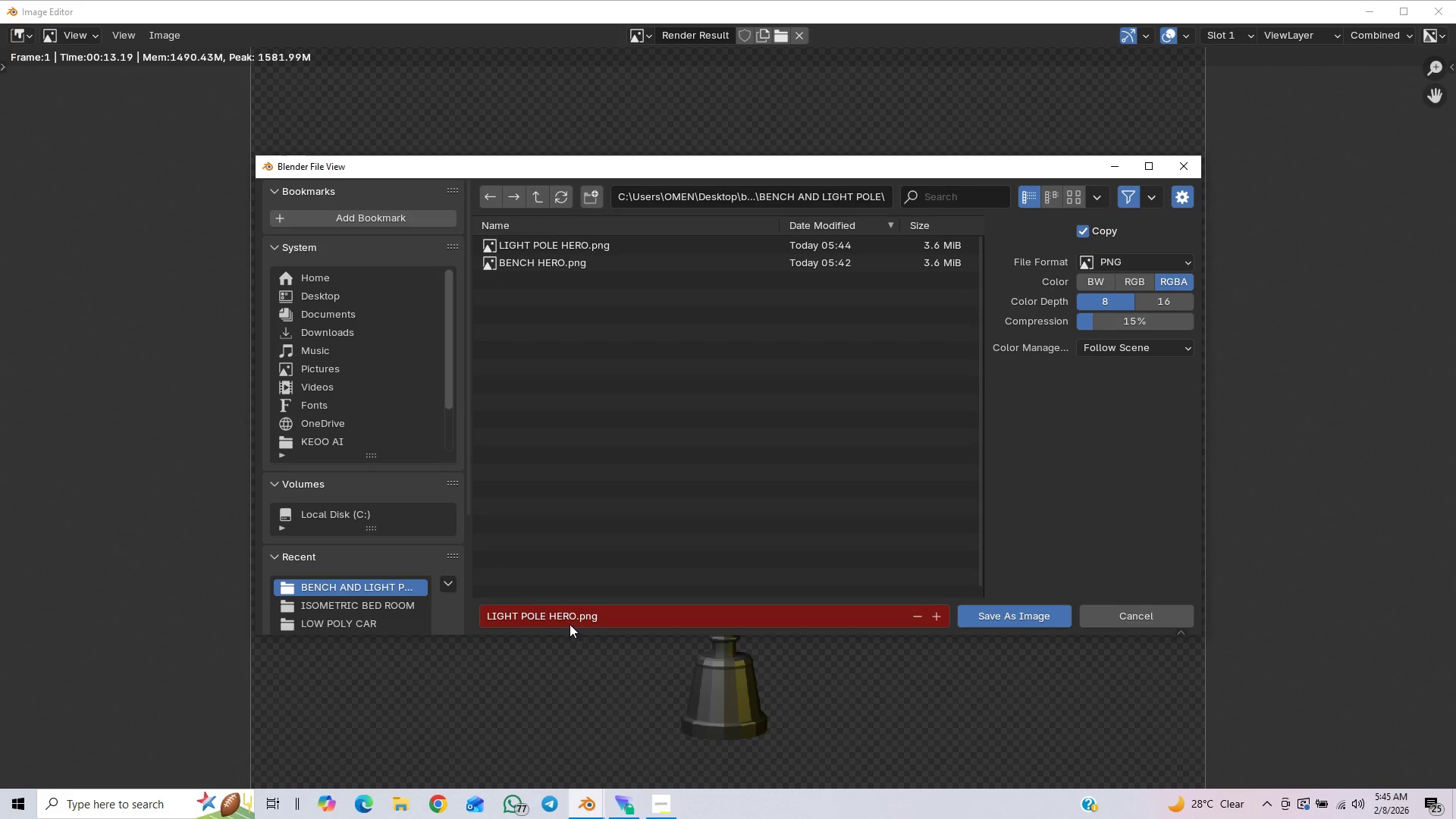 
double_click([573, 616])
 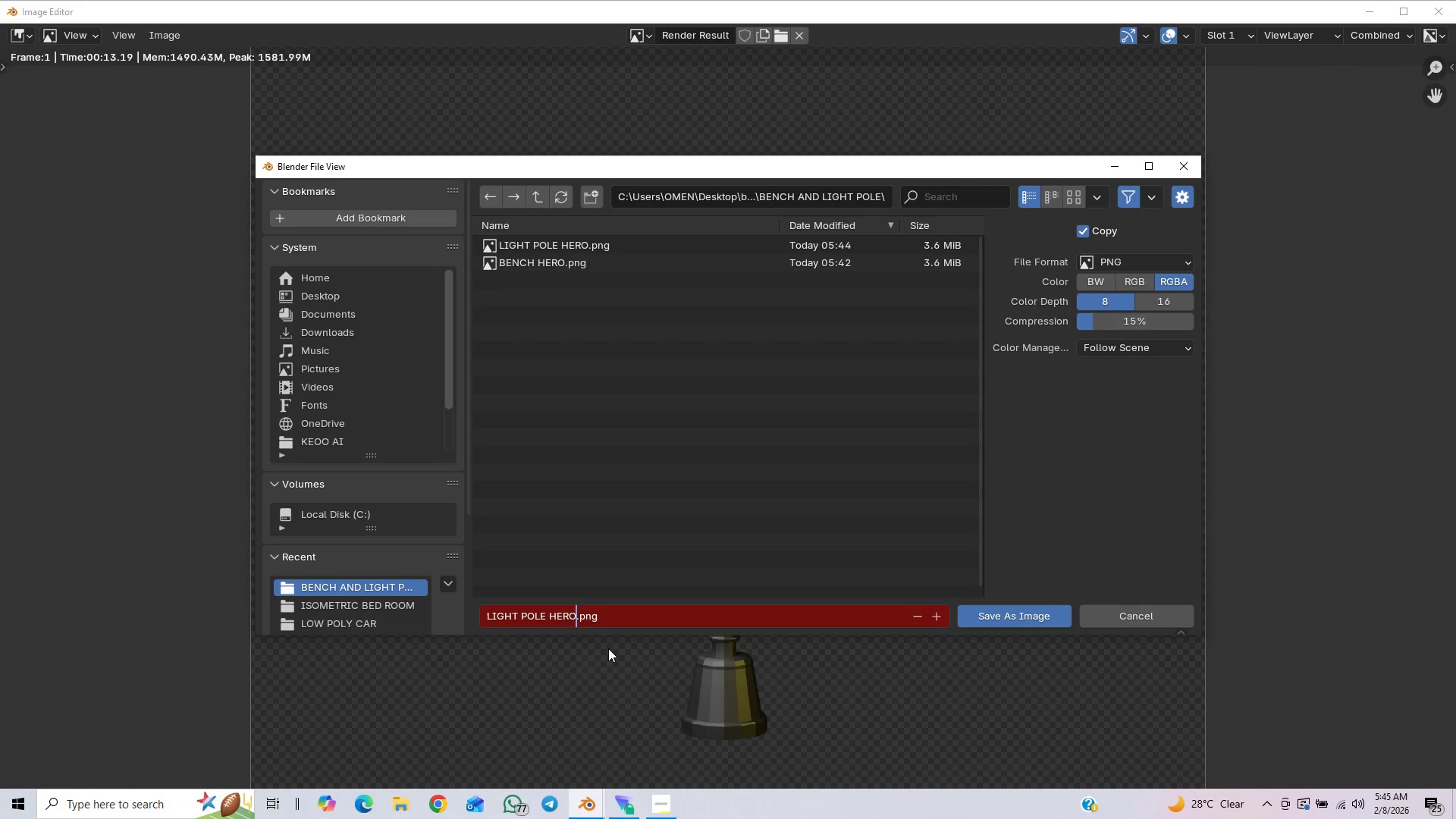 
key(Backspace)
key(Backspace)
key(Backspace)
key(Backspace)
type(render 1)
 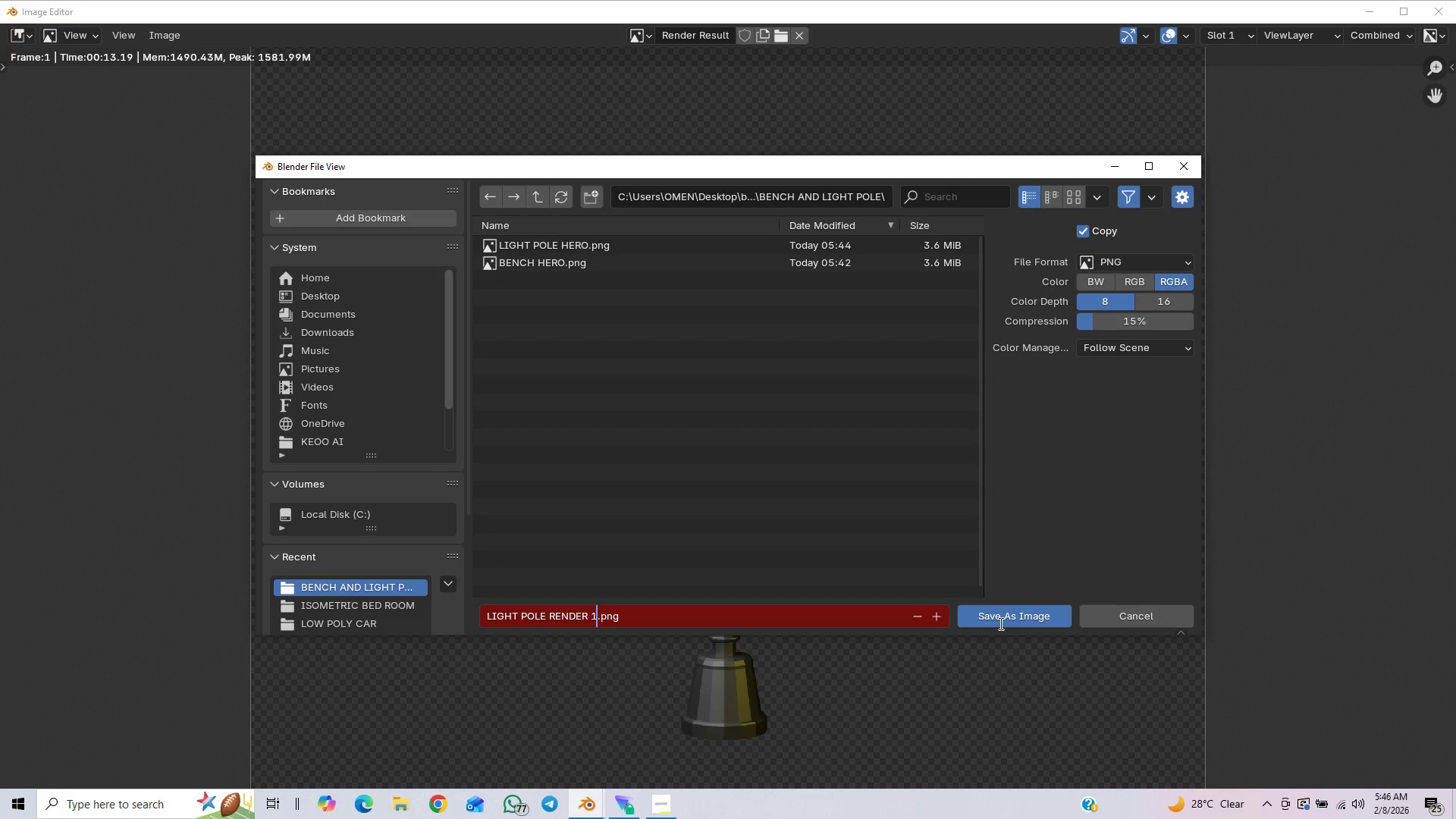 
left_click([1005, 620])
 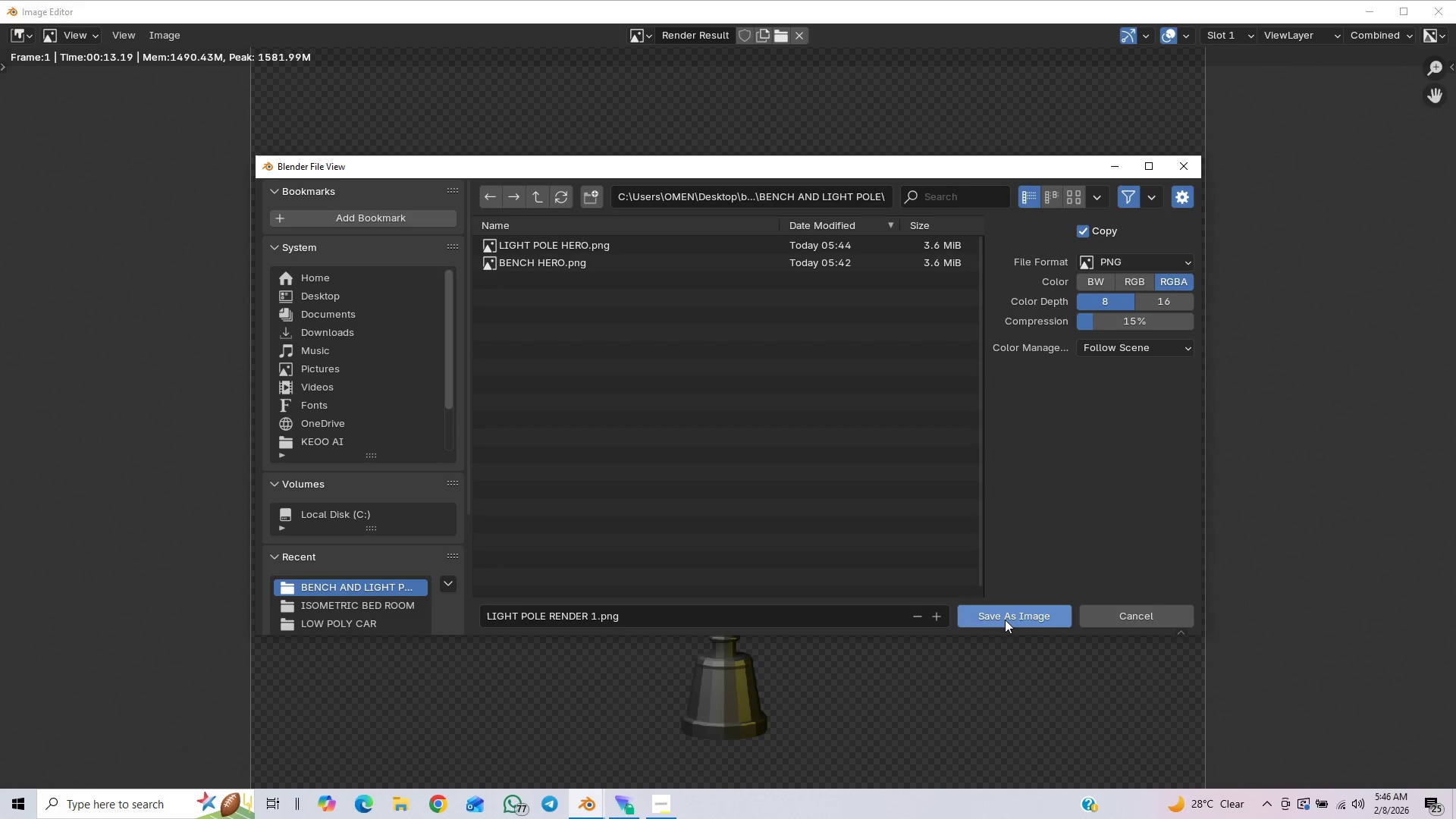 
left_click([1005, 620])
 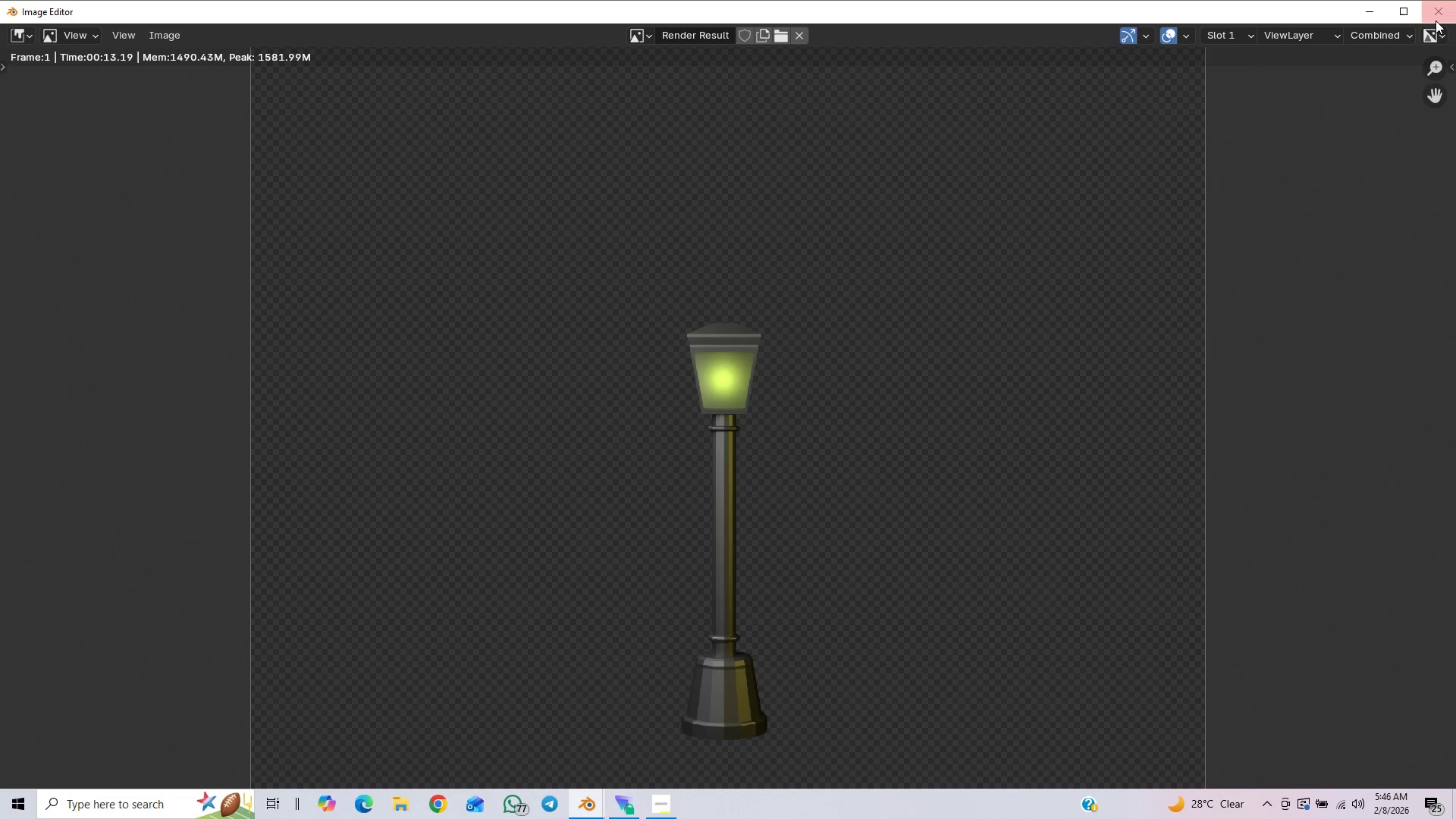 
left_click([1438, 11])
 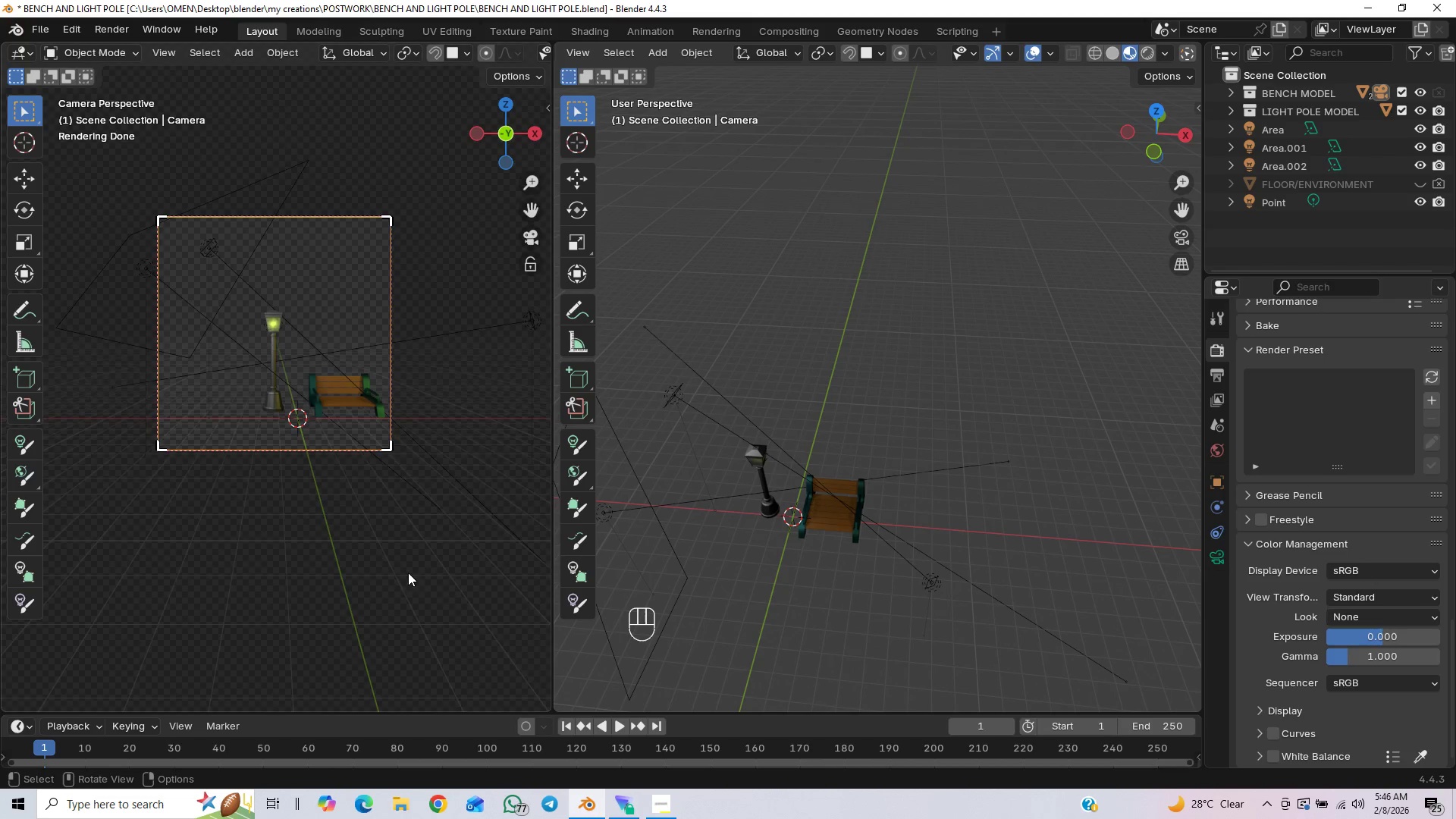 
wait(6.83)
 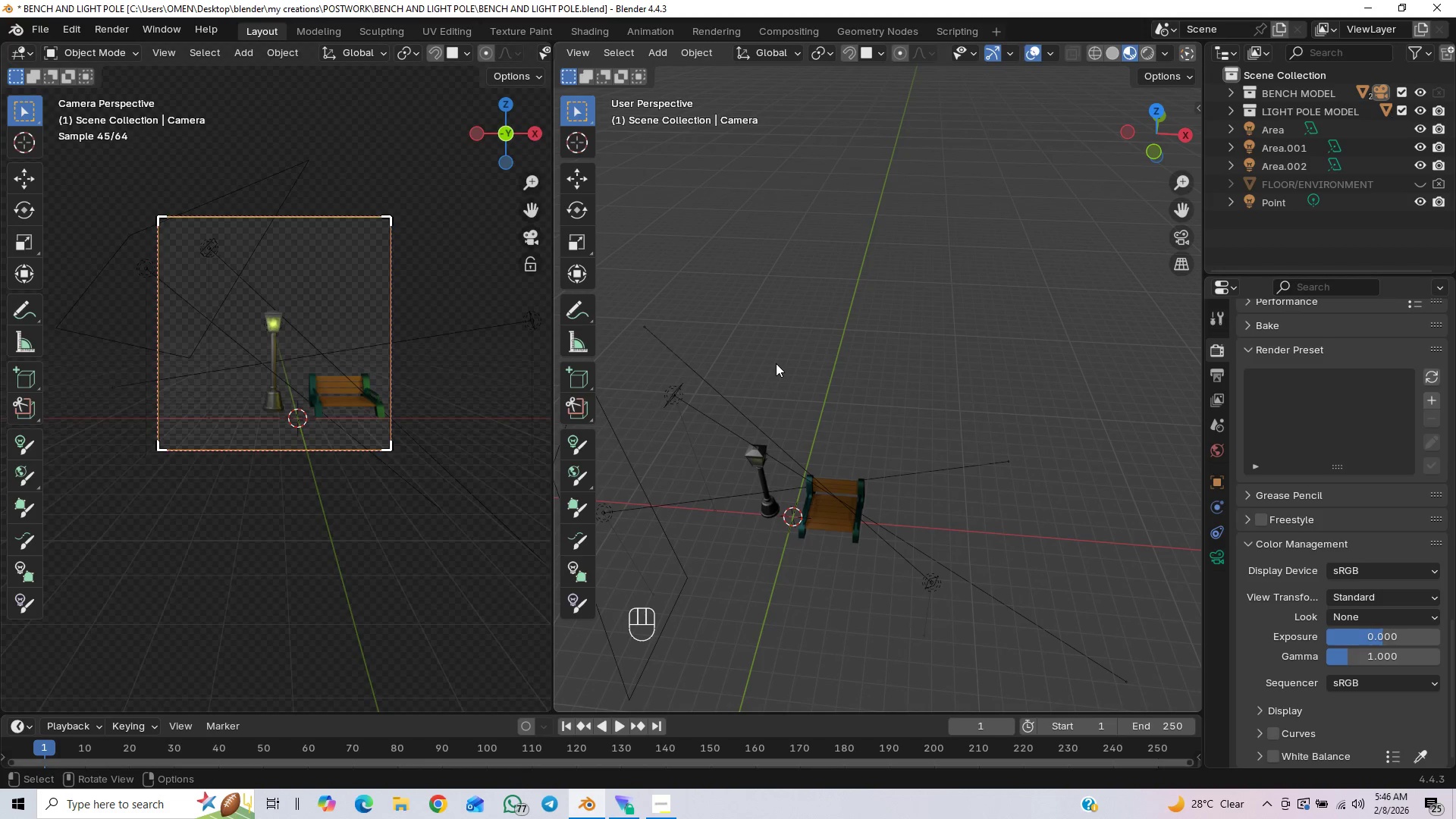 
scroll: coordinate [350, 551], scroll_direction: up, amount: 3.0
 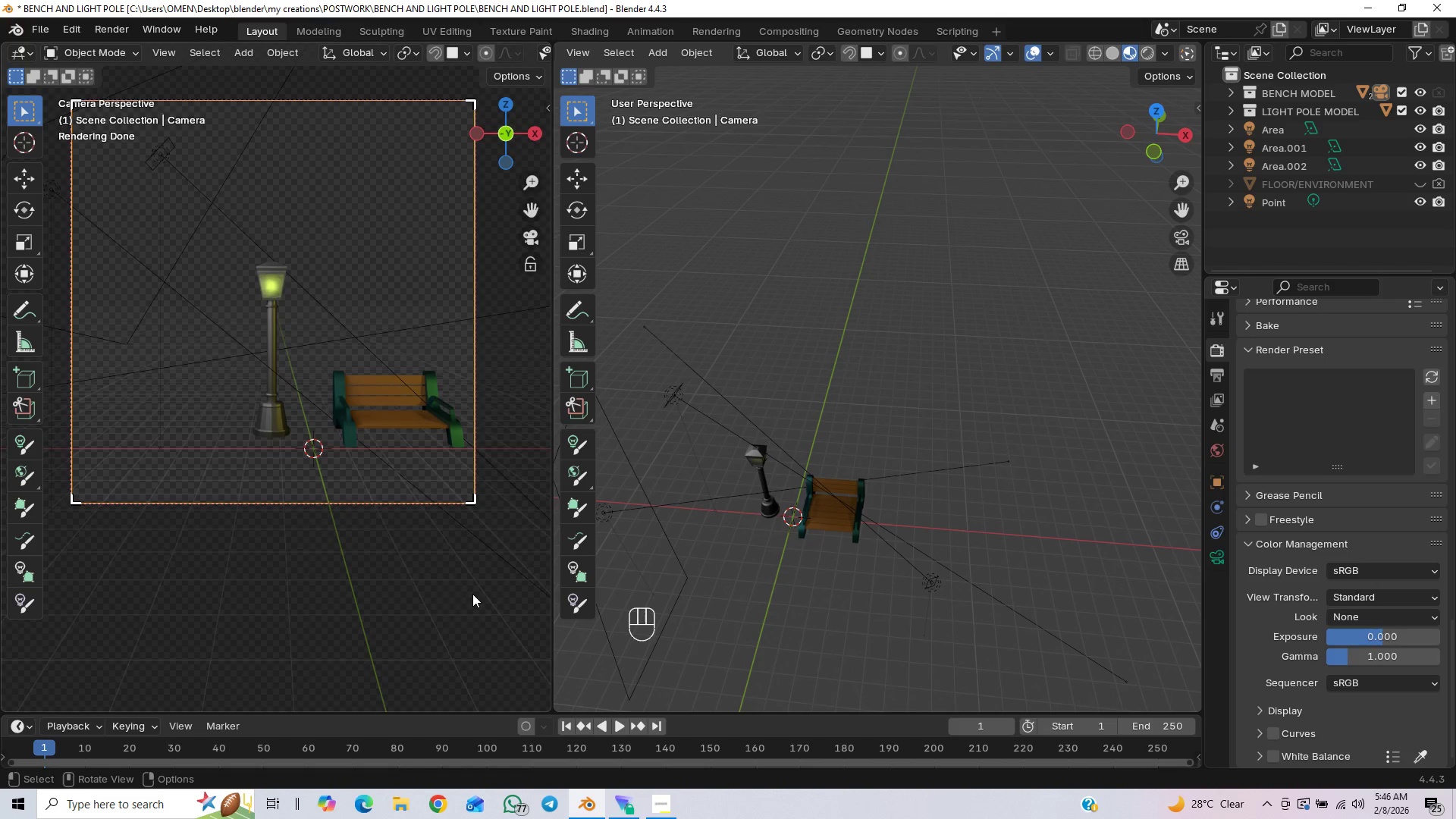 
key(N)
 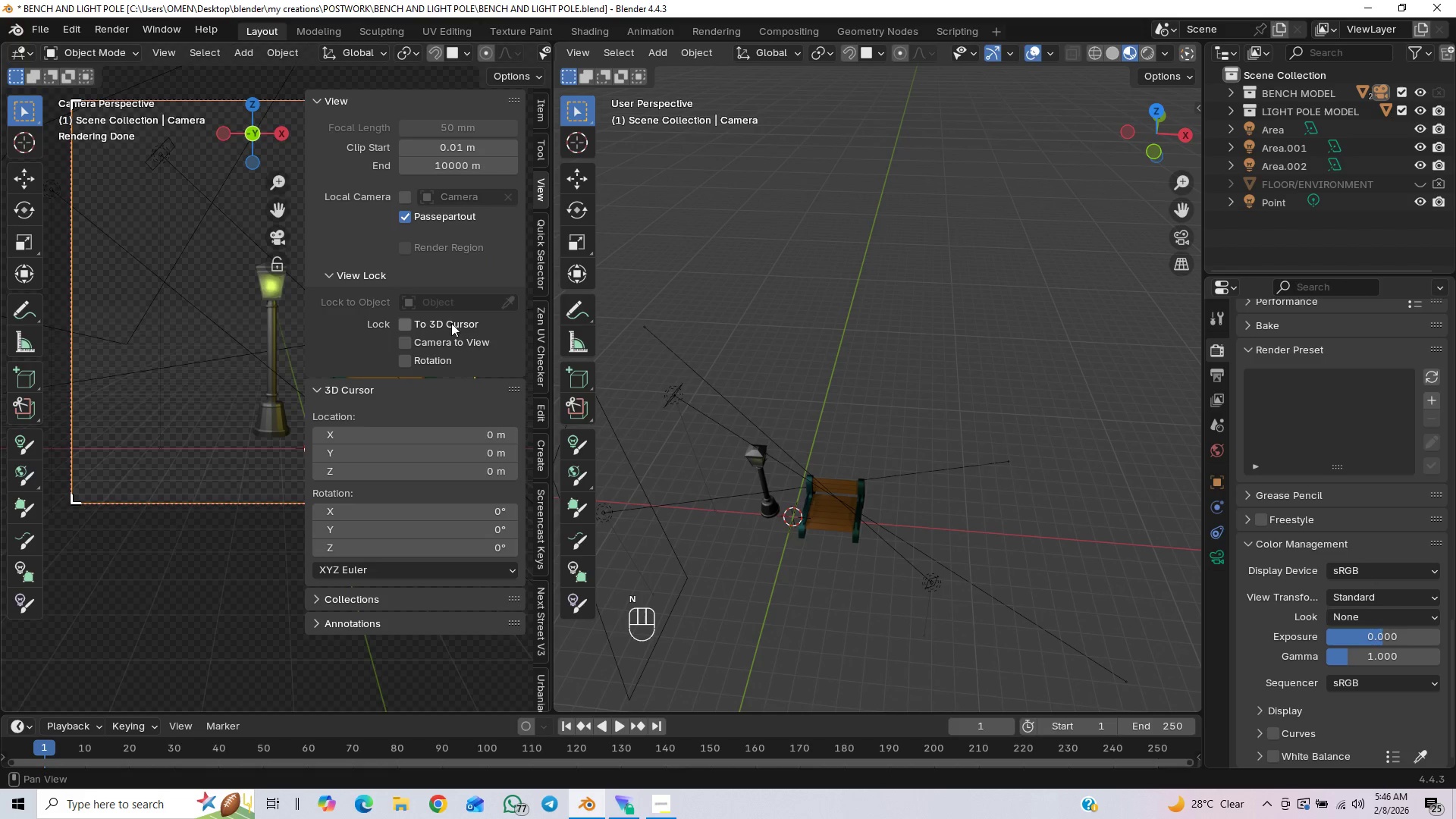 
left_click([407, 350])
 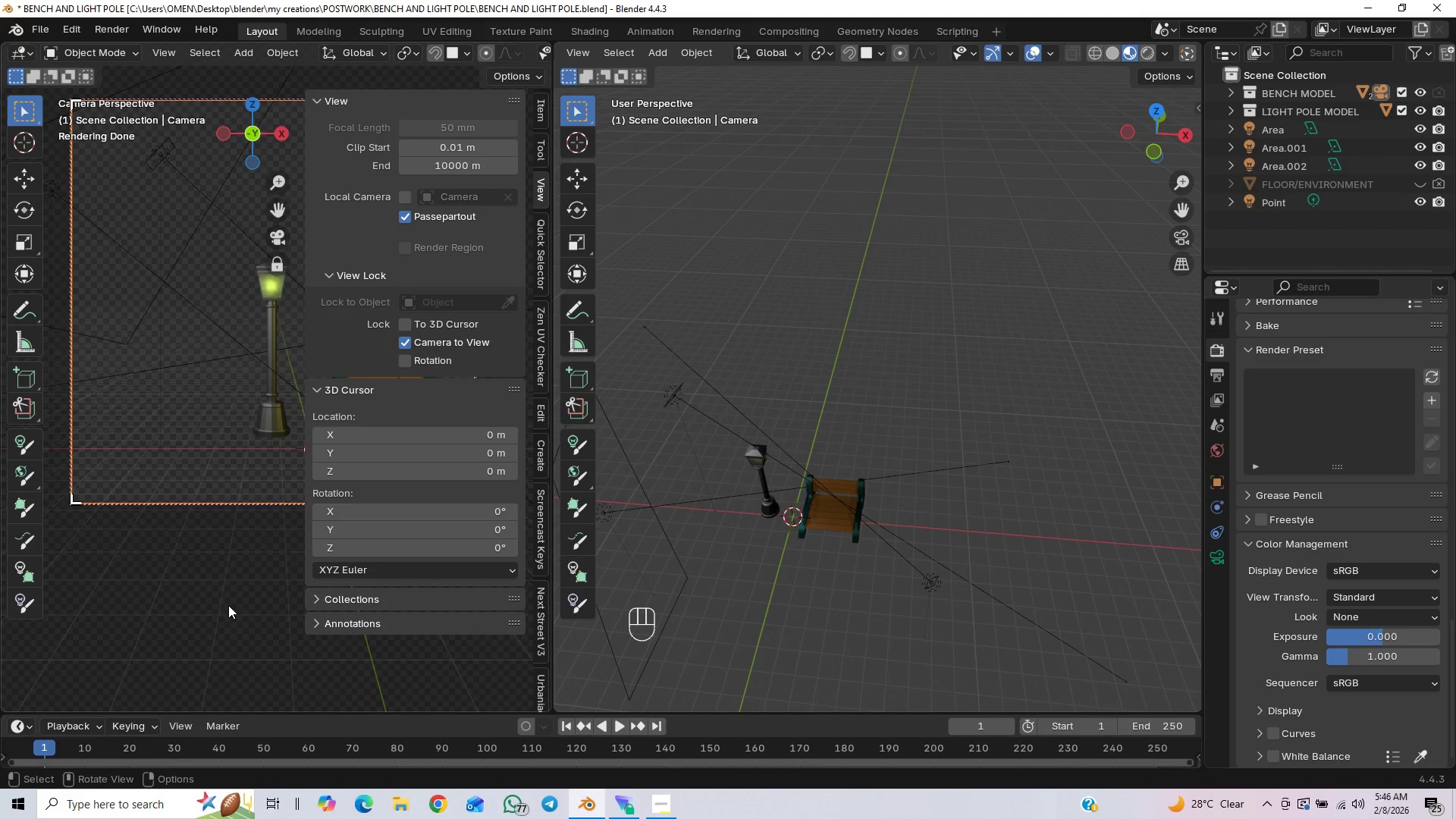 
key(N)
 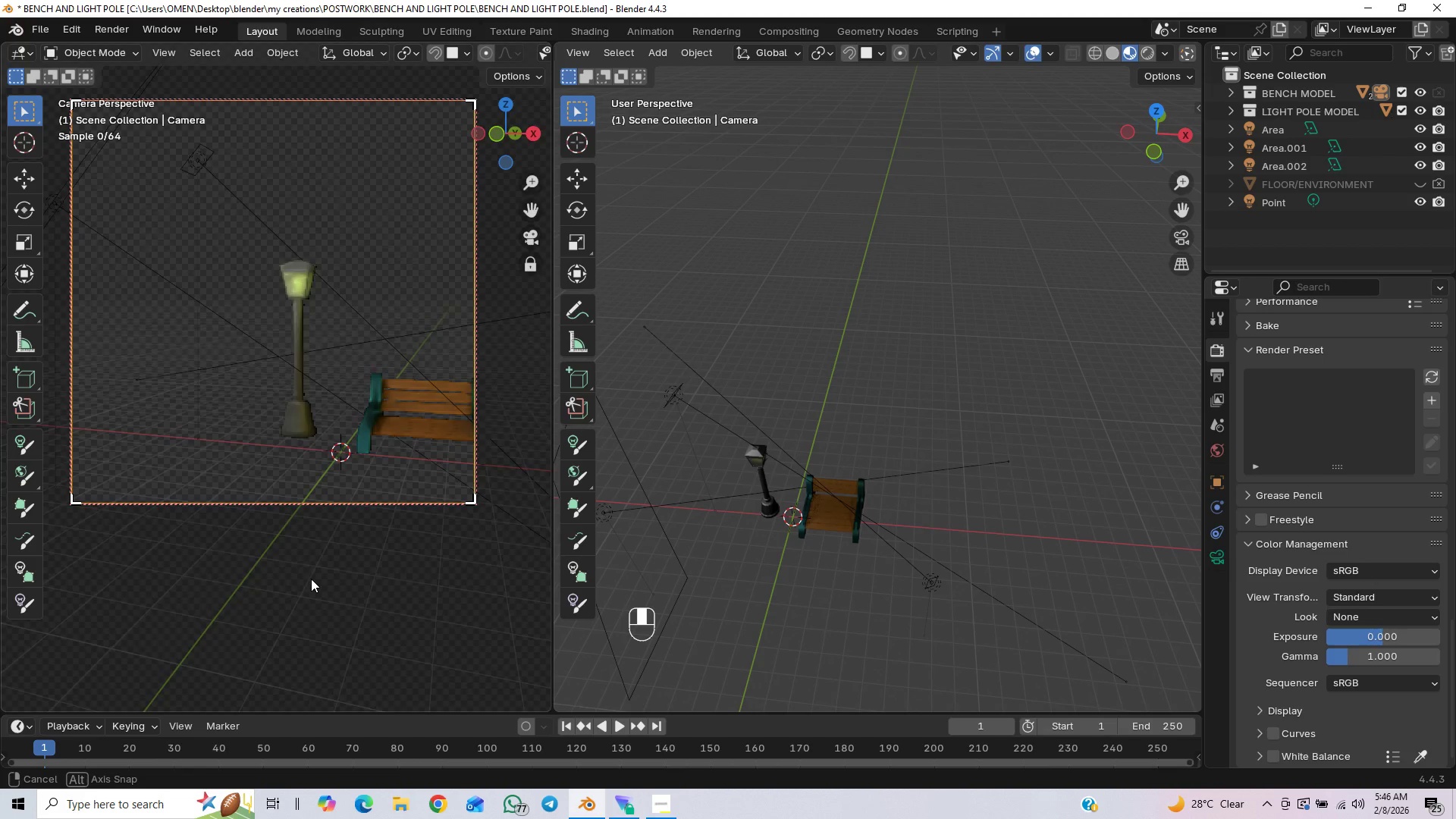 
wait(5.86)
 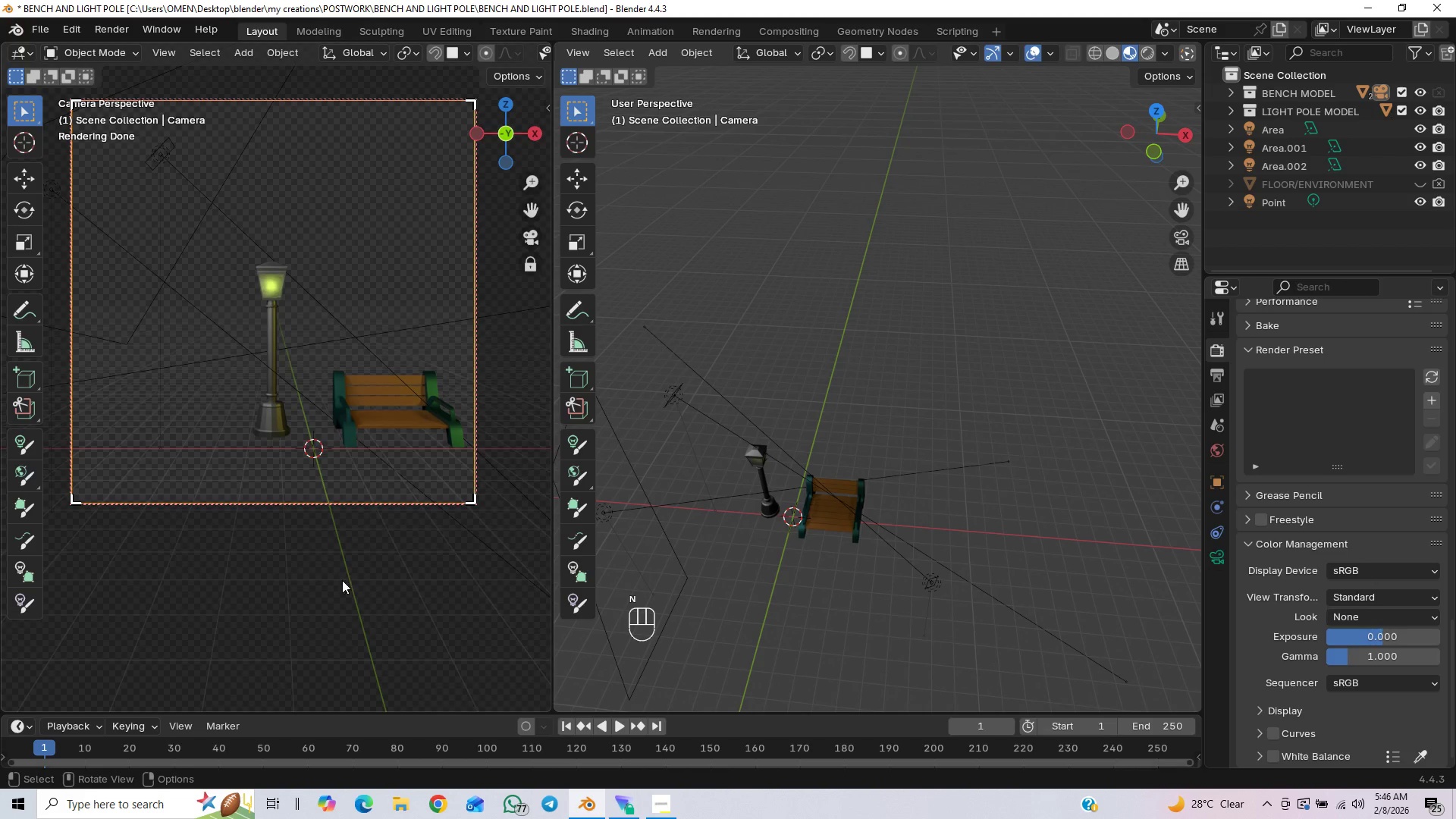 
hold_key(key=ShiftLeft, duration=0.98)
 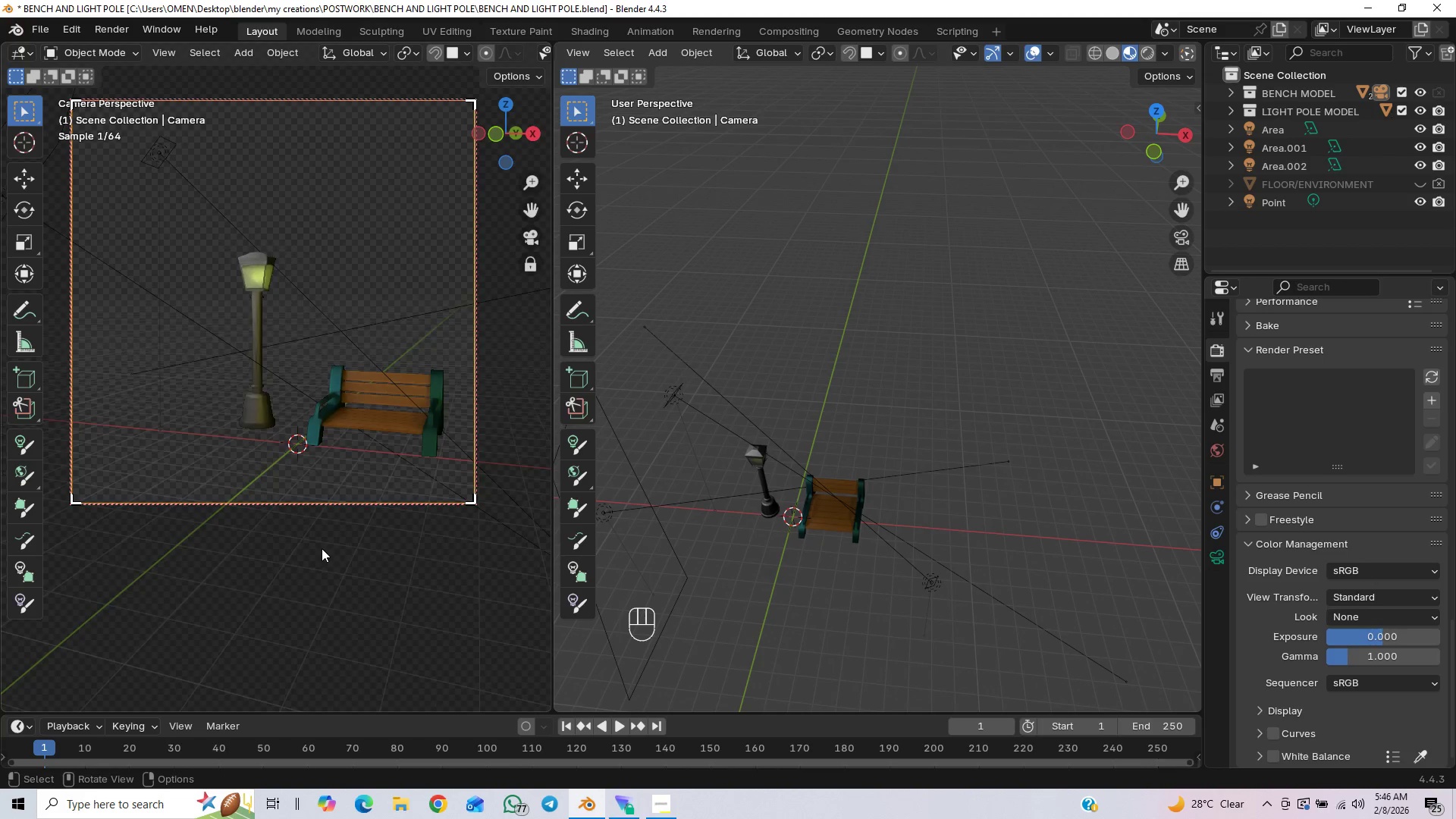 
hold_key(key=ShiftLeft, duration=0.81)
 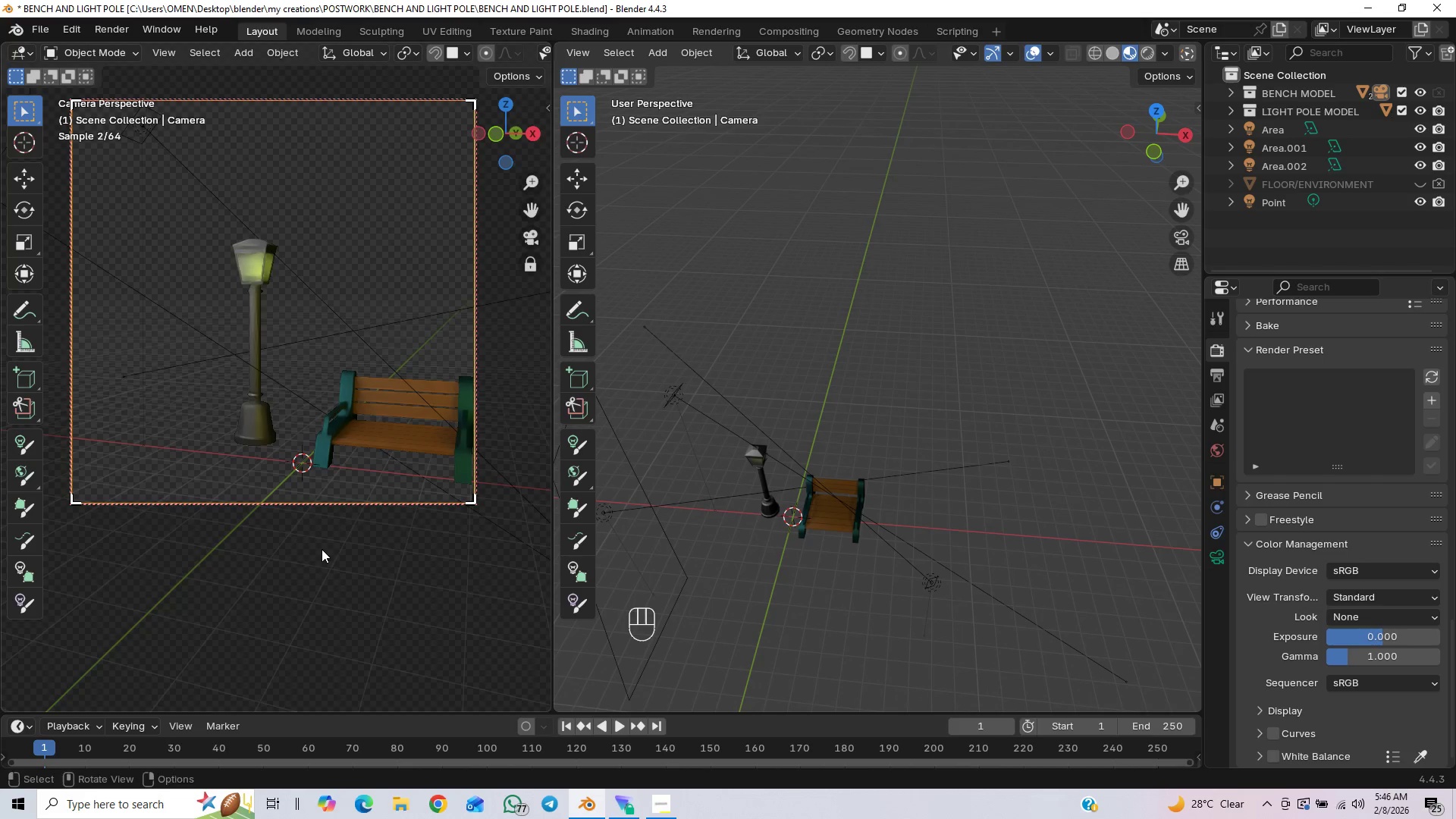 
scroll: coordinate [322, 548], scroll_direction: up, amount: 1.0
 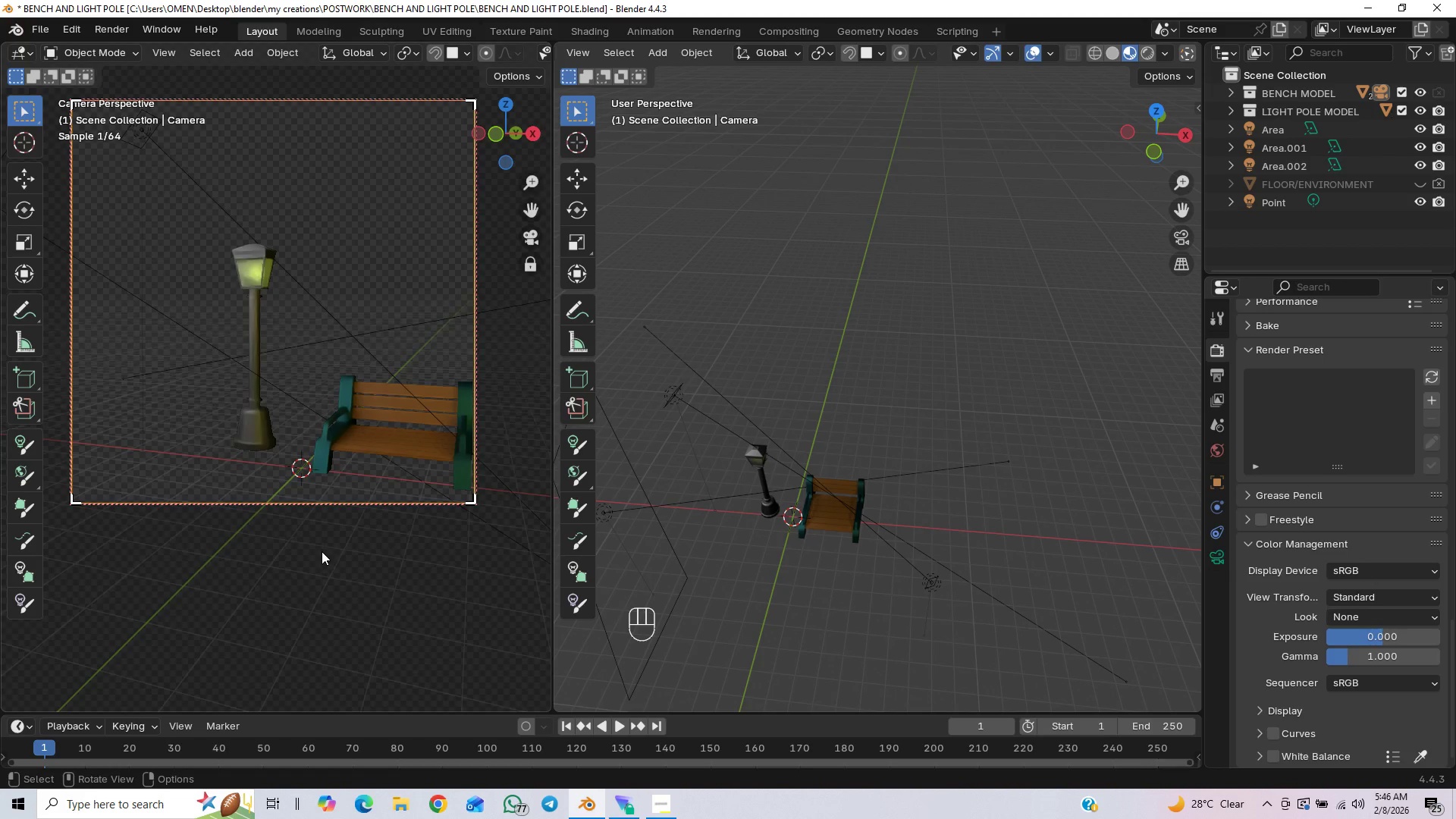 
hold_key(key=ShiftLeft, duration=0.98)
 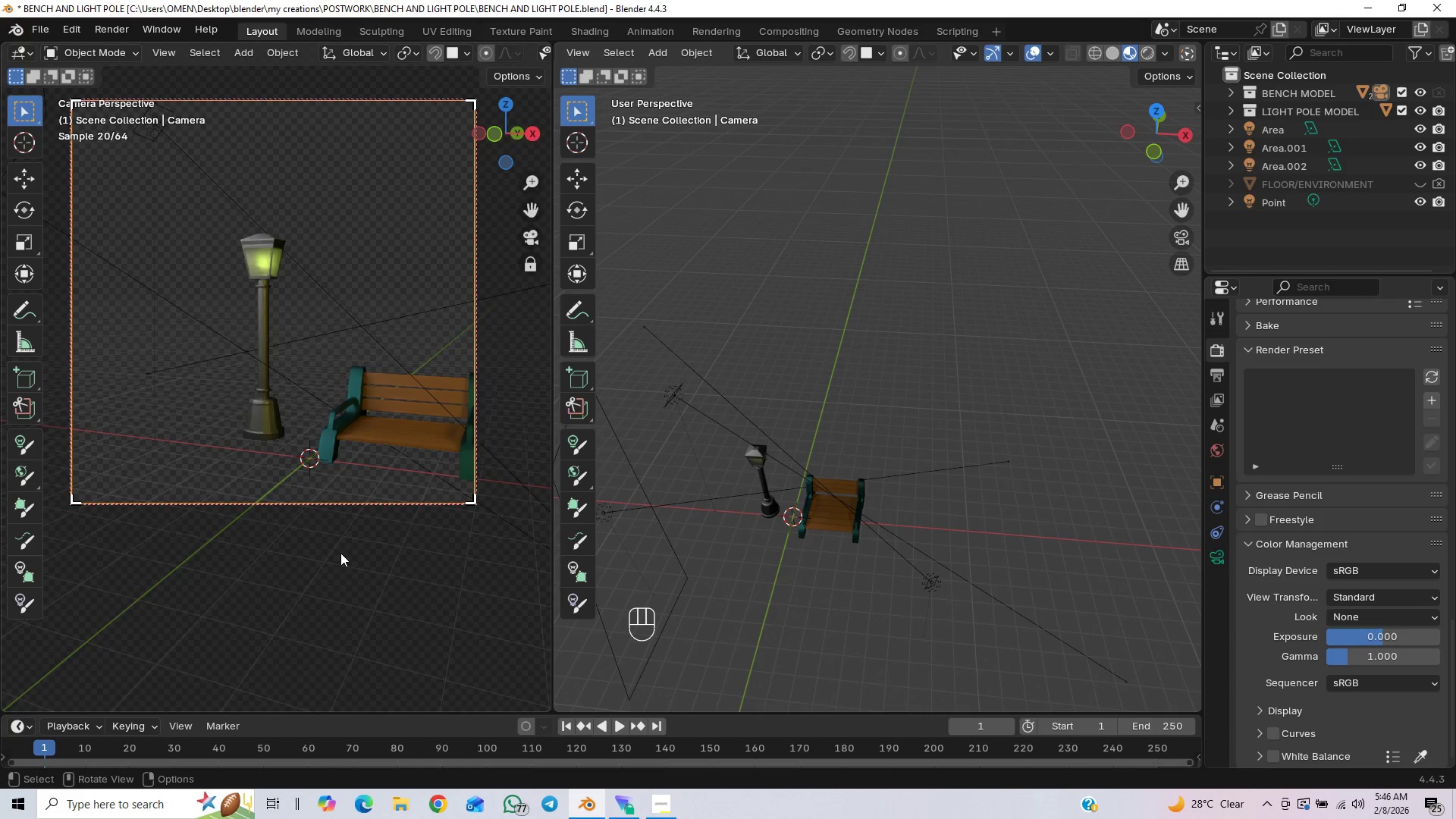 
wait(8.02)
 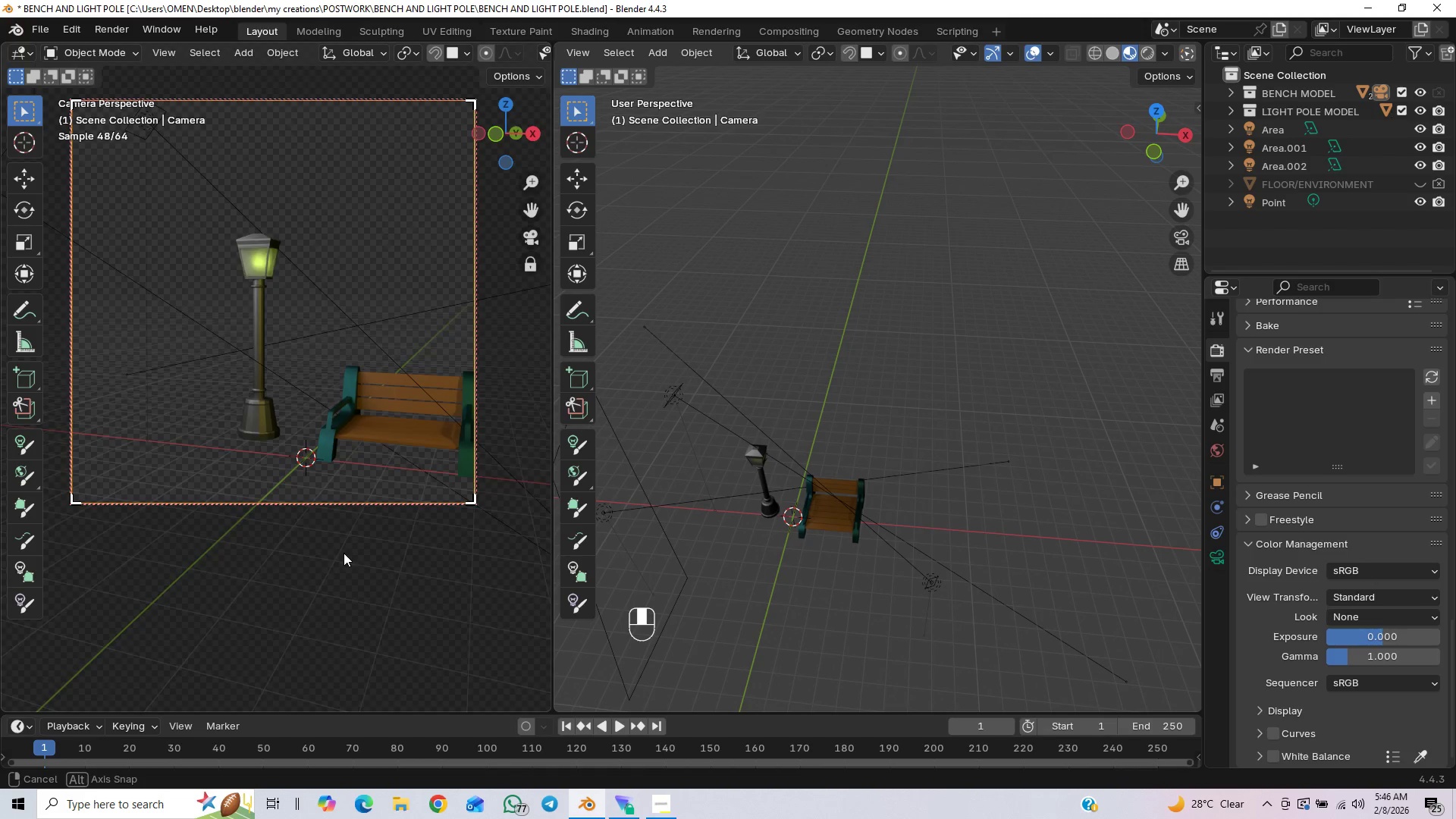 
scroll: coordinate [894, 466], scroll_direction: down, amount: 4.0